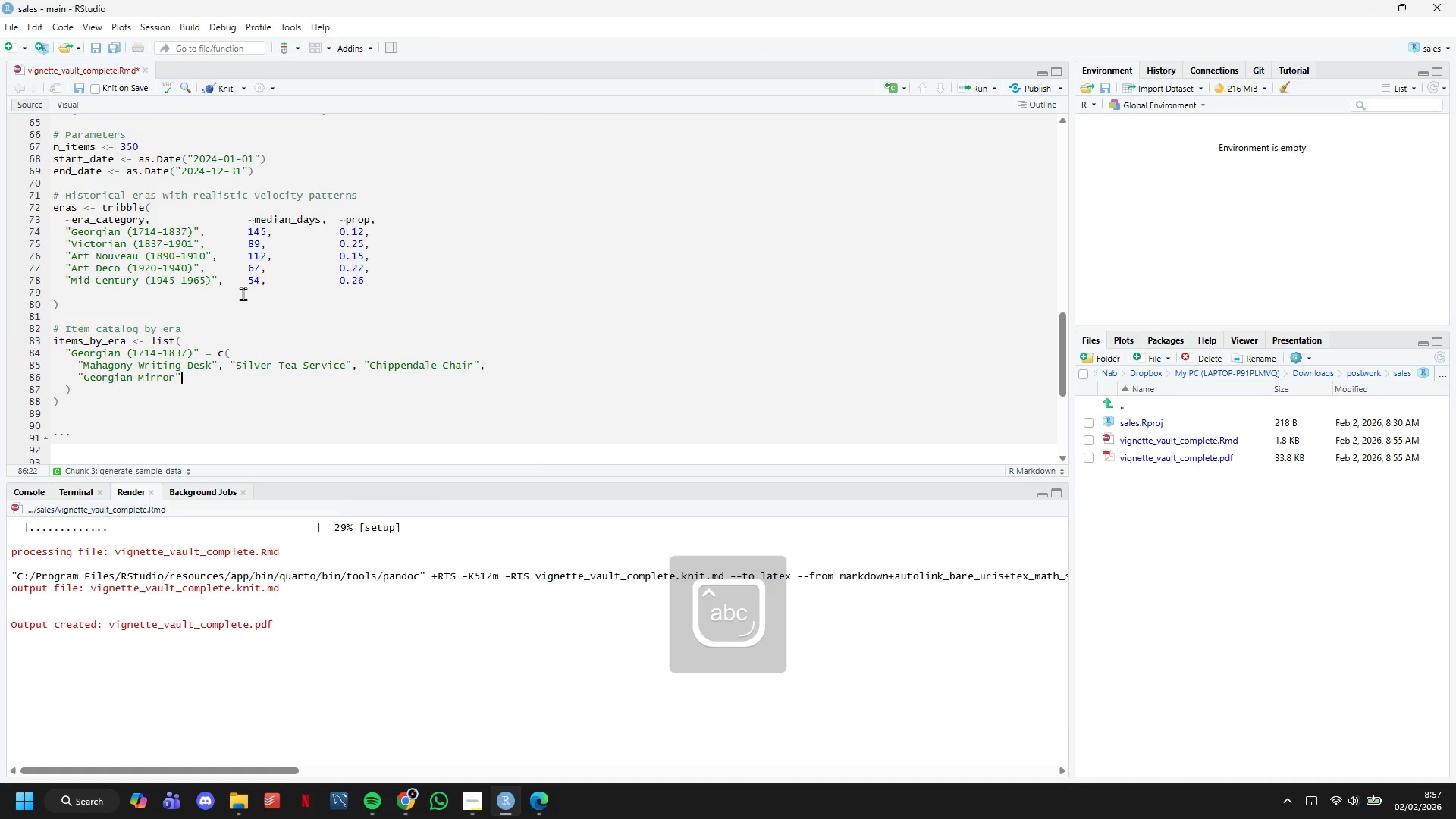 
key(ArrowRight)
 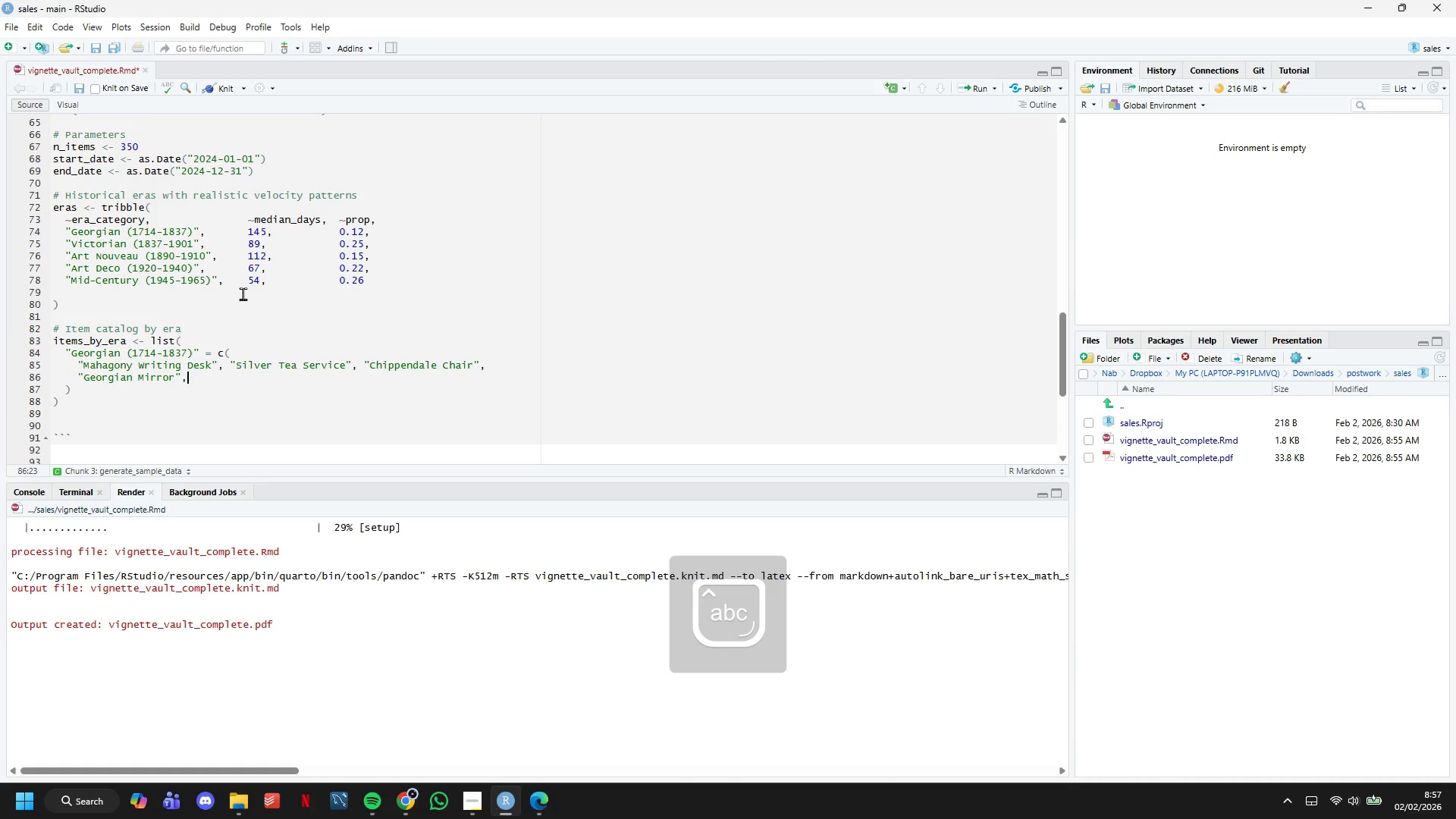 
type(, "Porceka)
key(Backspace)
key(Backspace)
type(laine Figurine)
 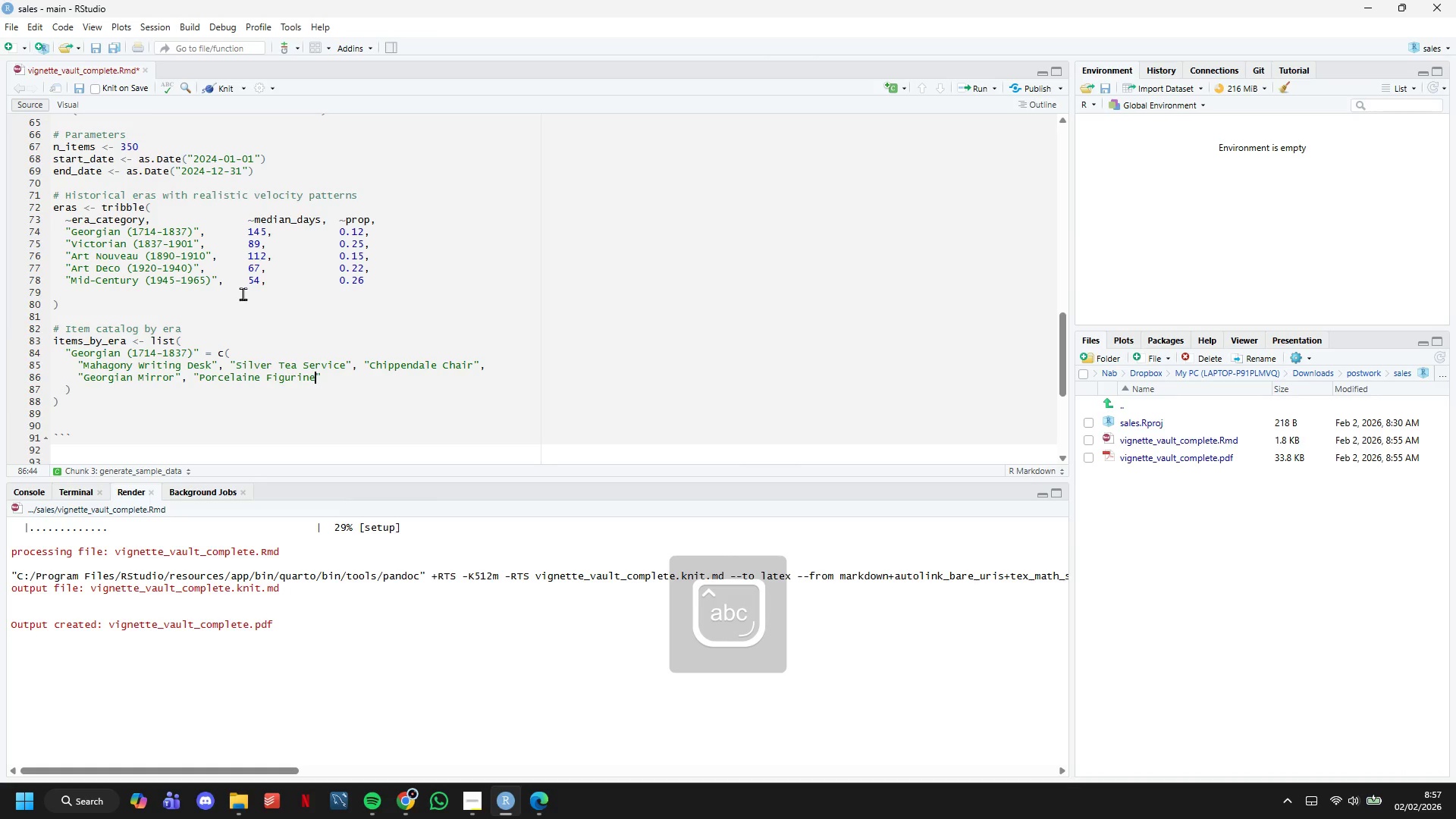 
key(ArrowRight)
 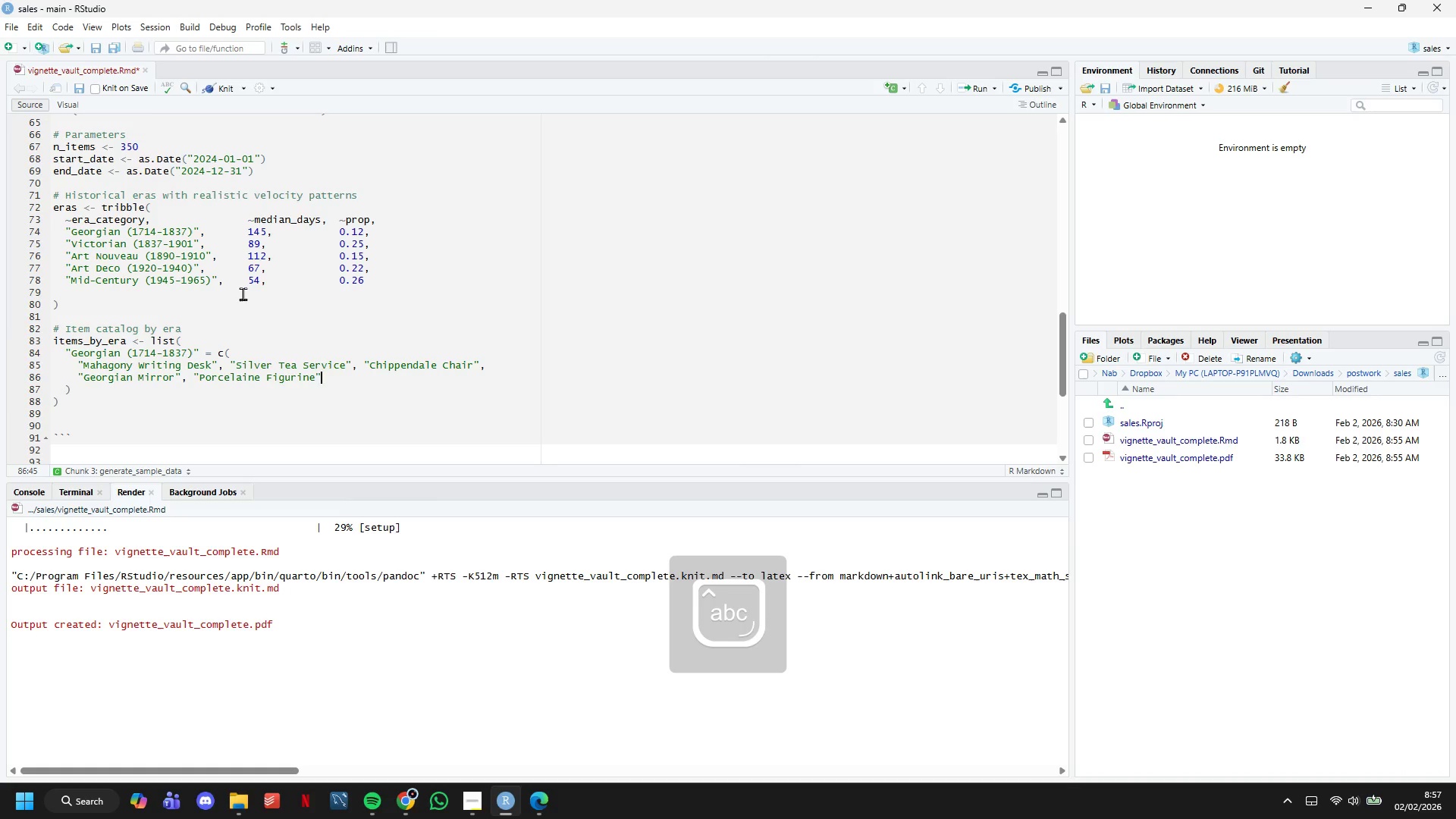 
type(, "Brass Candlestick )
key(Backspace)
type( Set)
 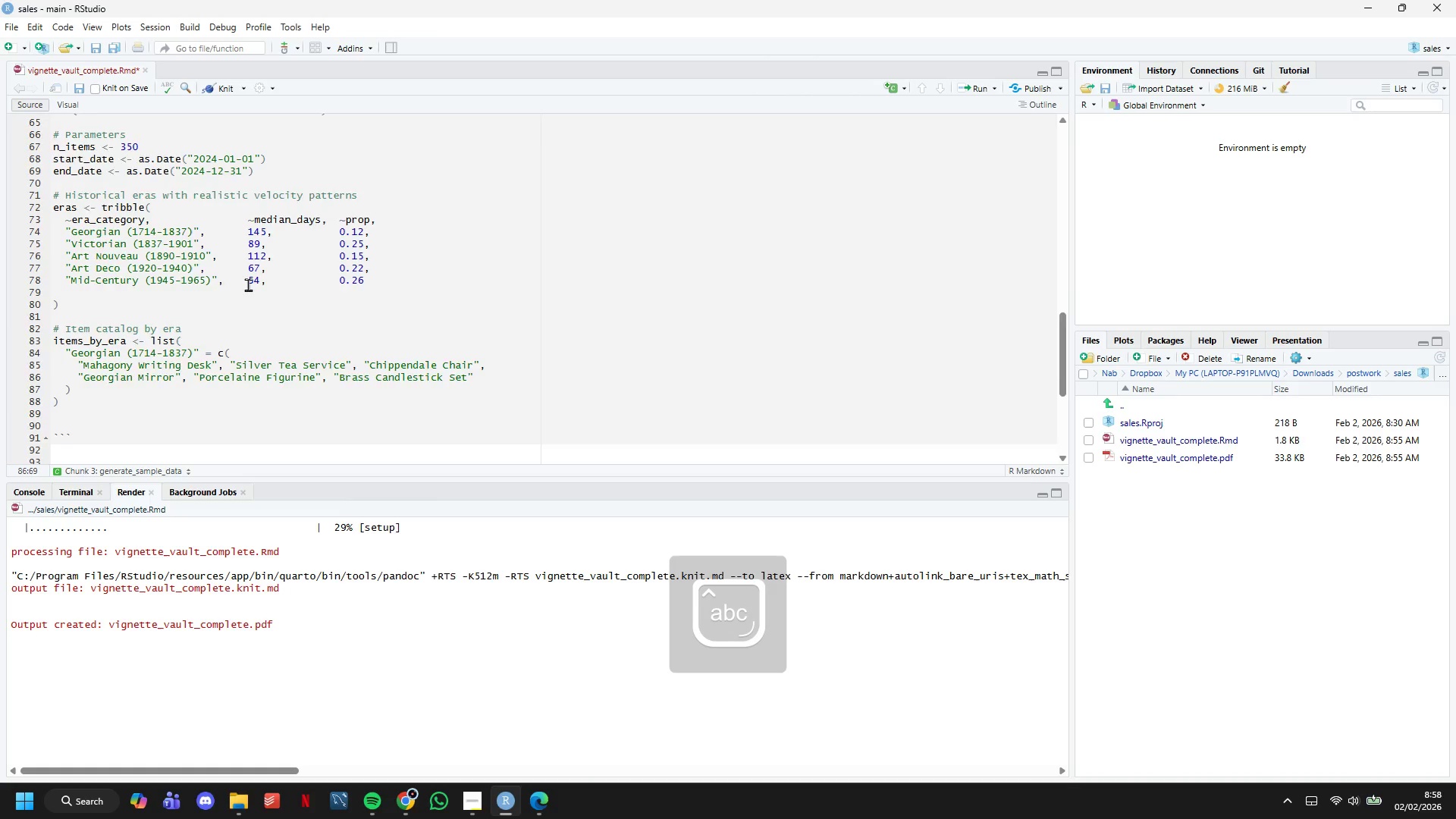 
scroll: coordinate [241, 312], scroll_direction: down, amount: 1.0
 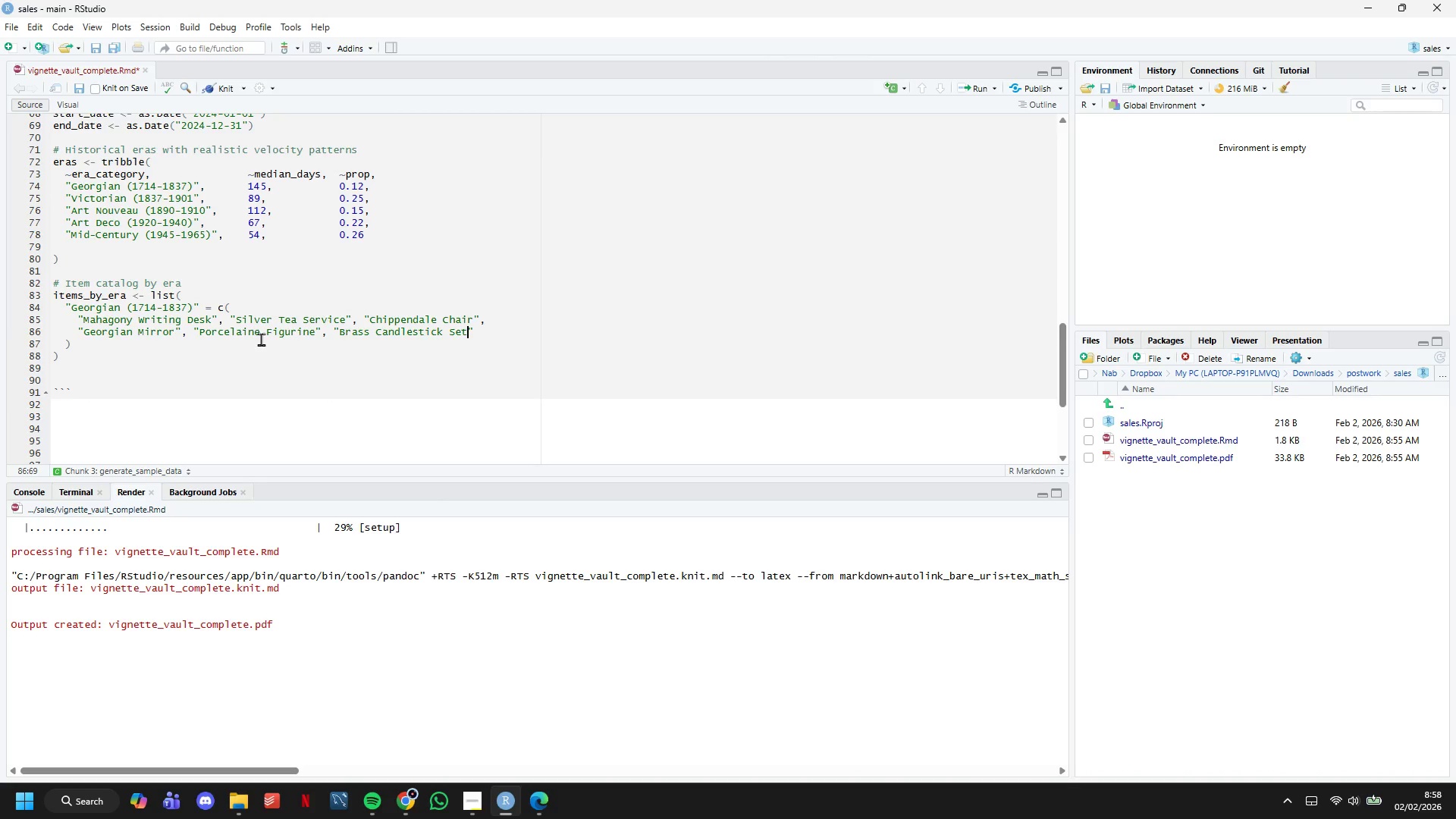 
key(ArrowRight)
 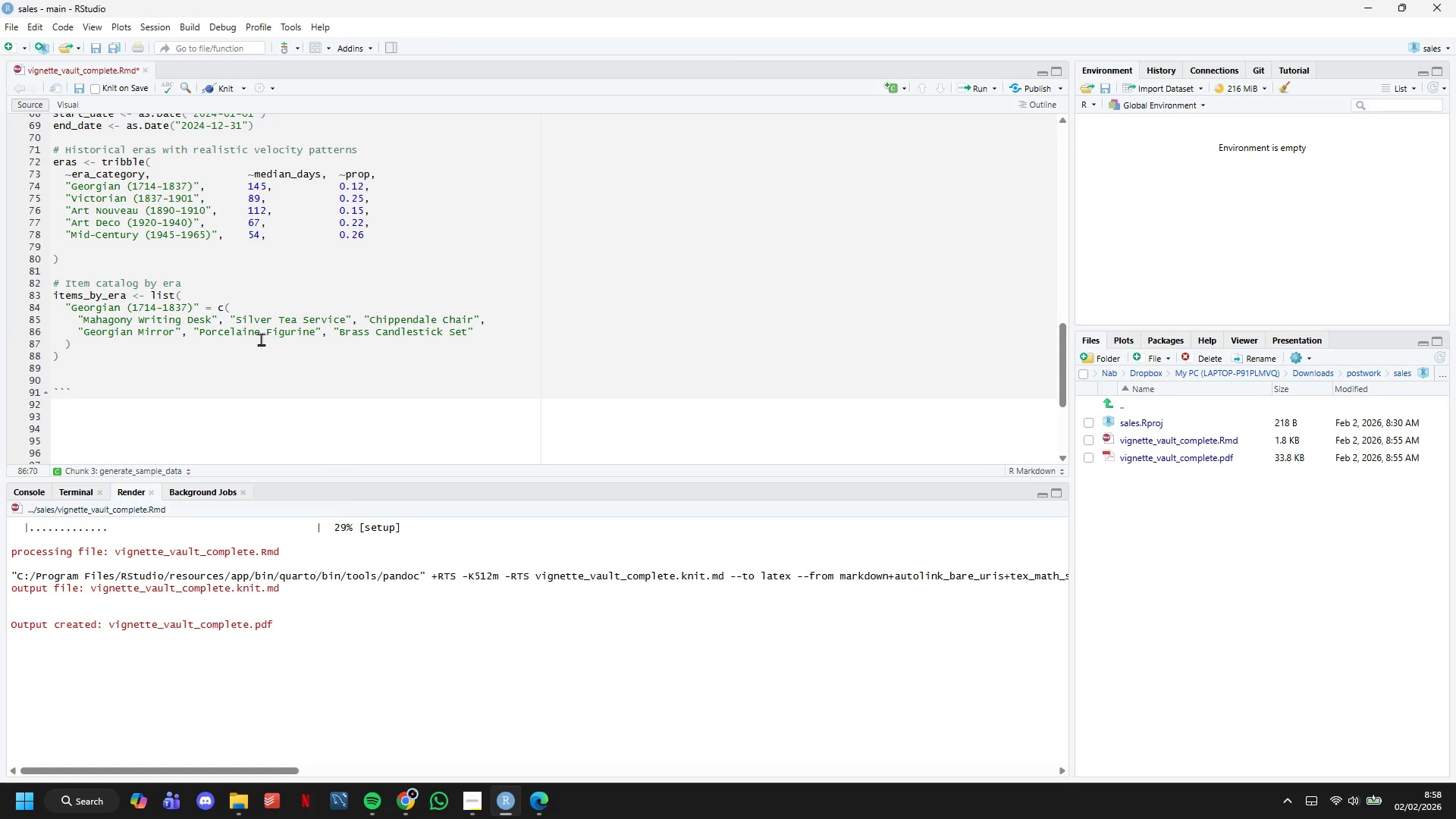 
key(Comma)
 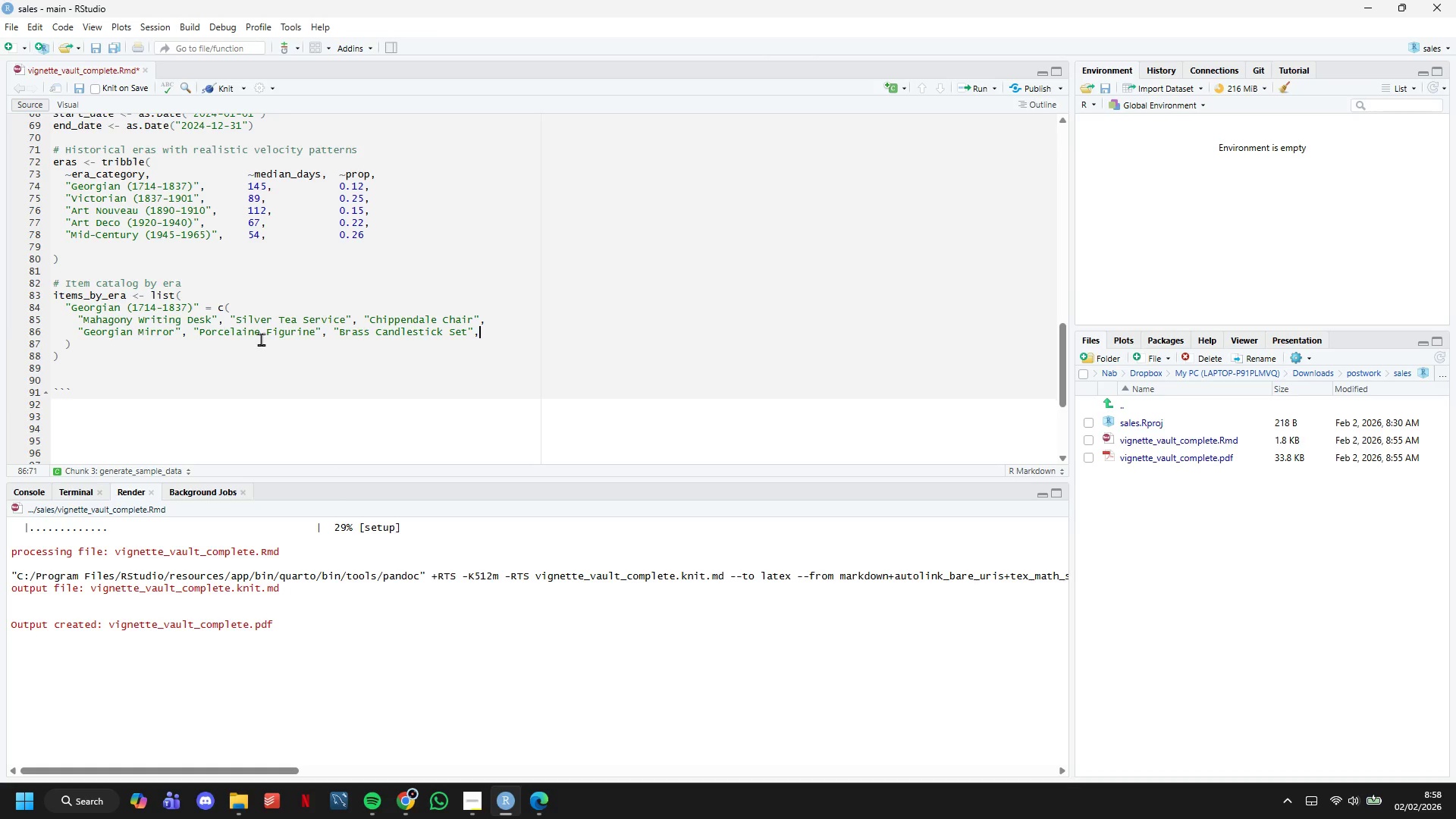 
key(Enter)
 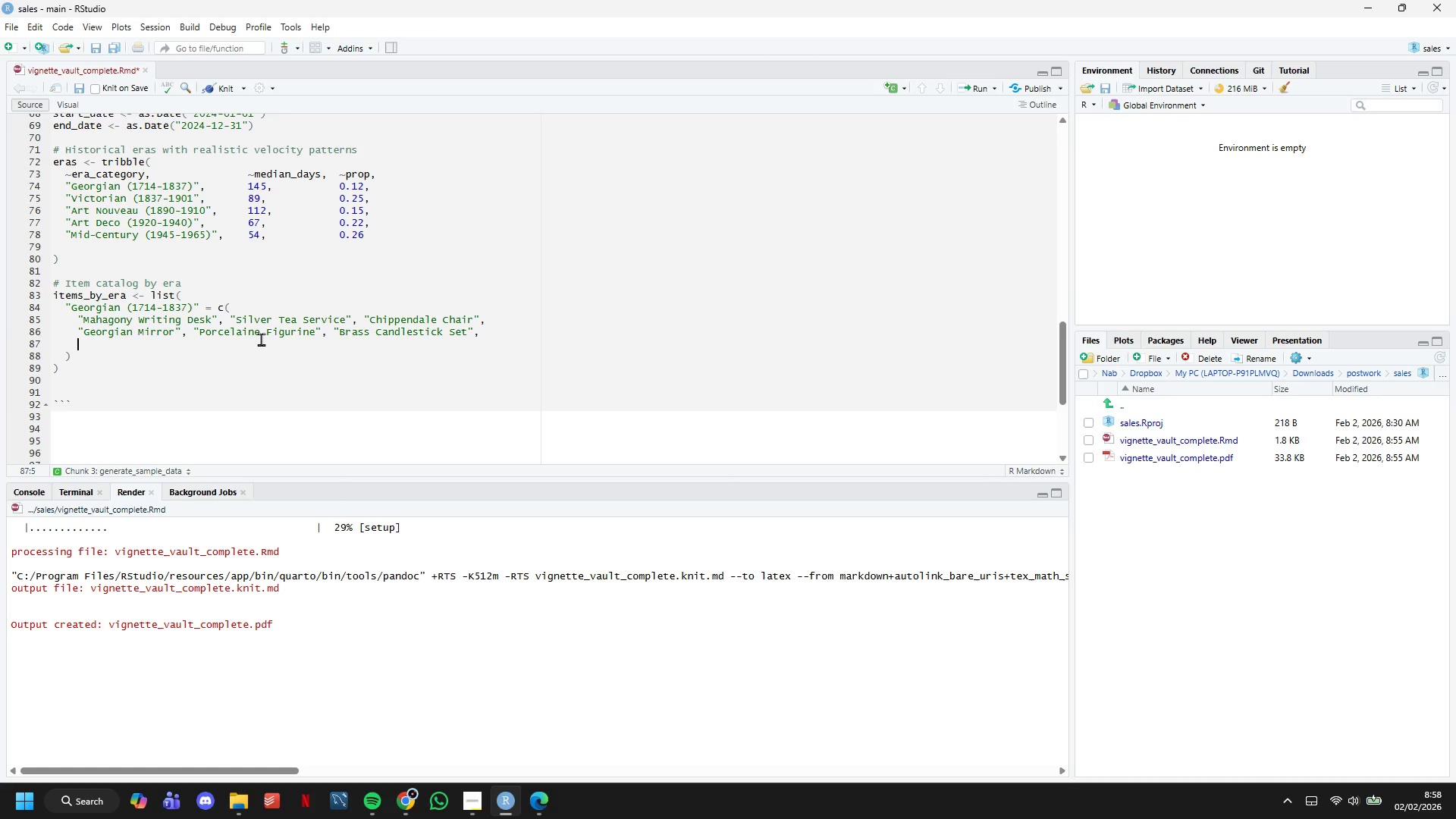 
type("Crystal Decanter)
 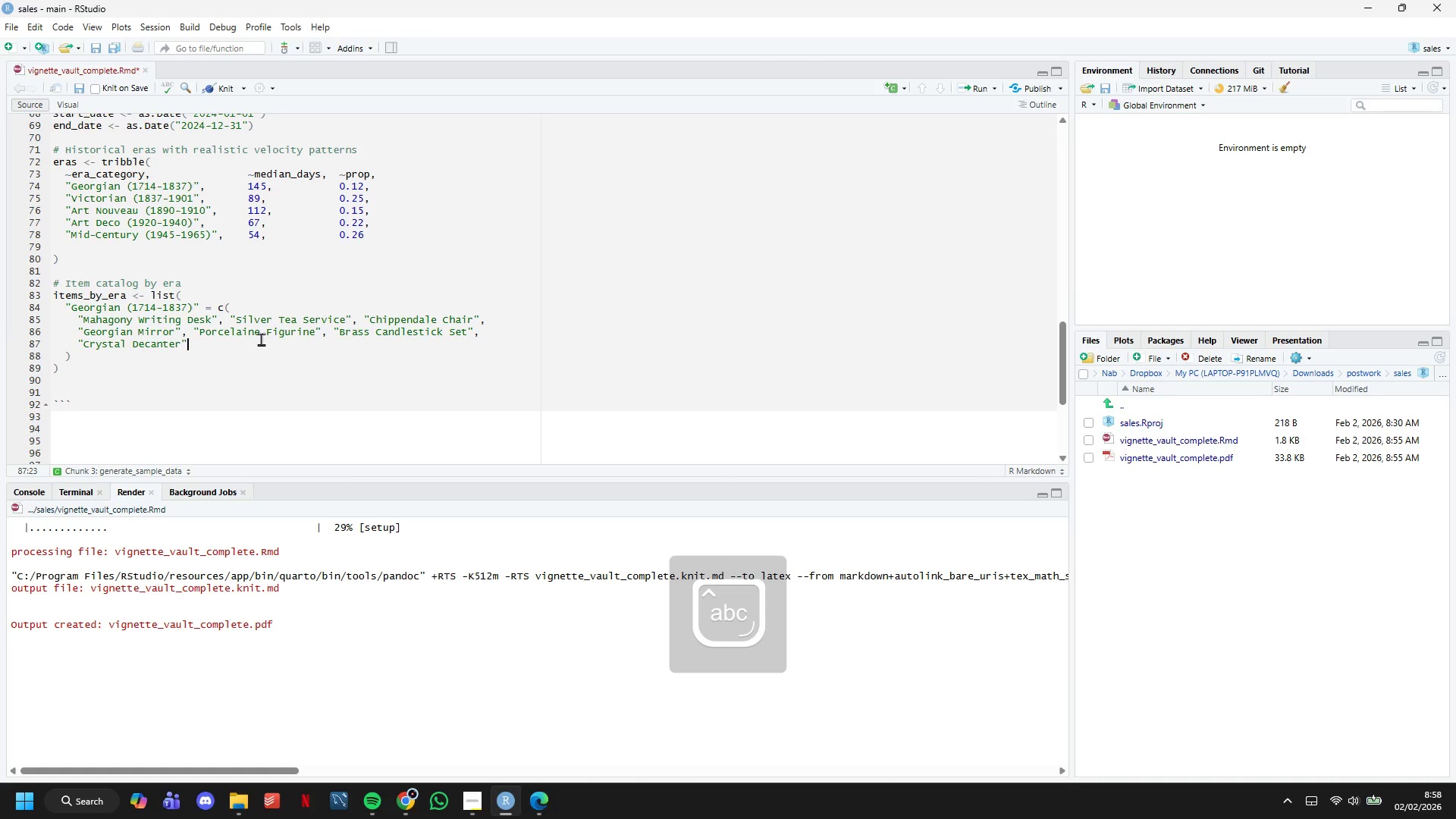 
key(ArrowRight)
 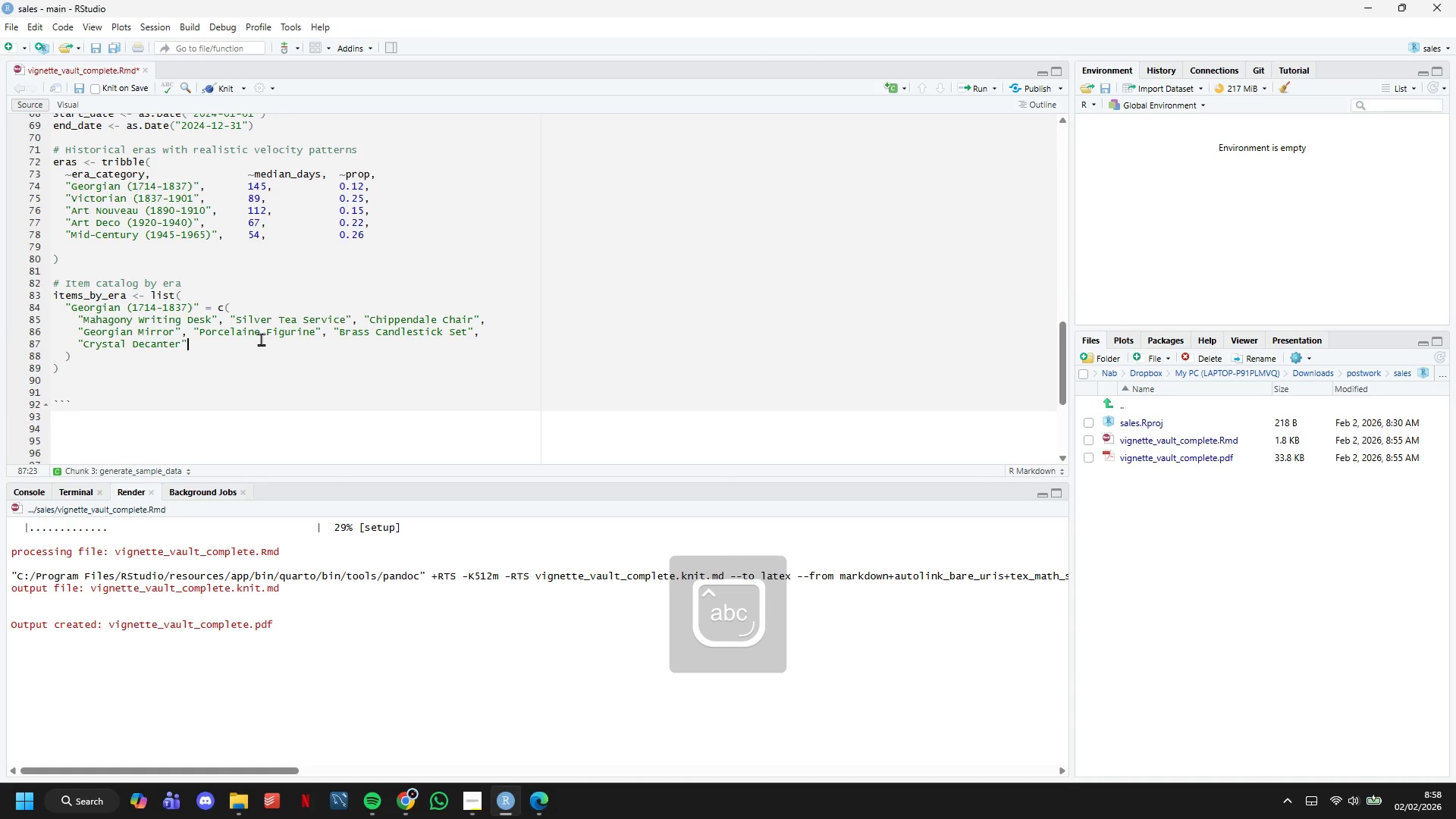 
type(, "Carved Oak Chest)
 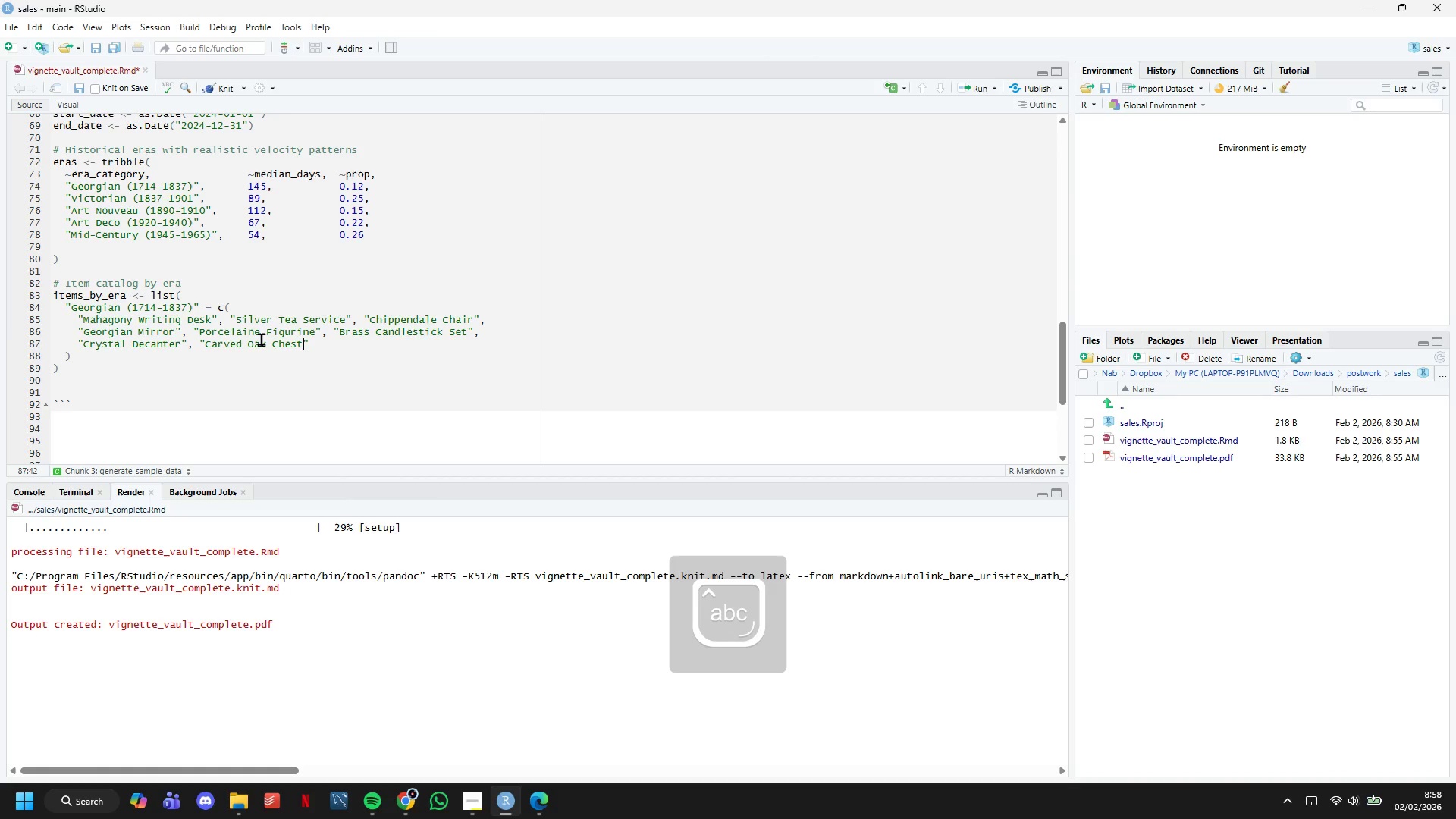 
key(ArrowRight)
 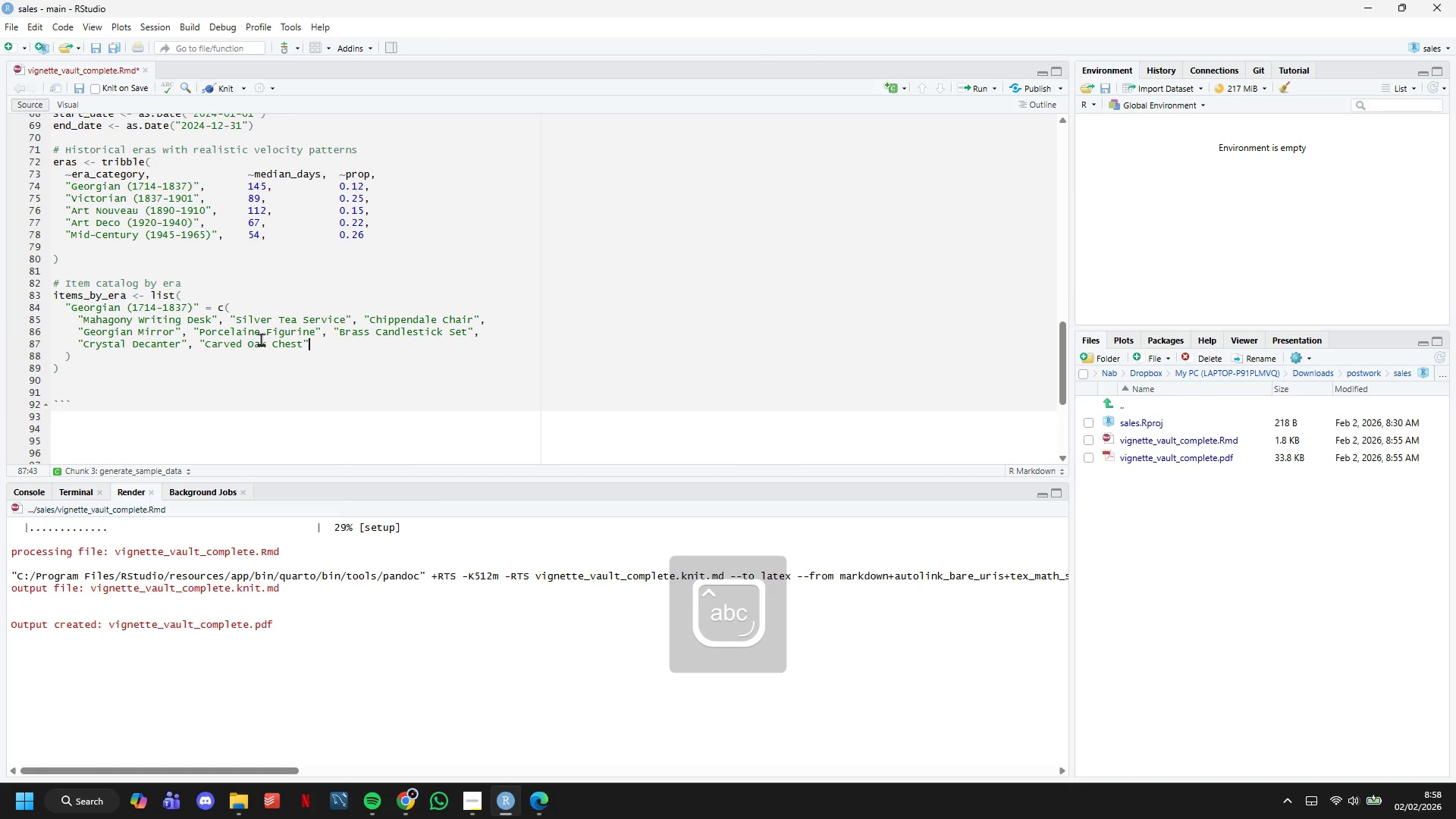 
key(ArrowDown)
 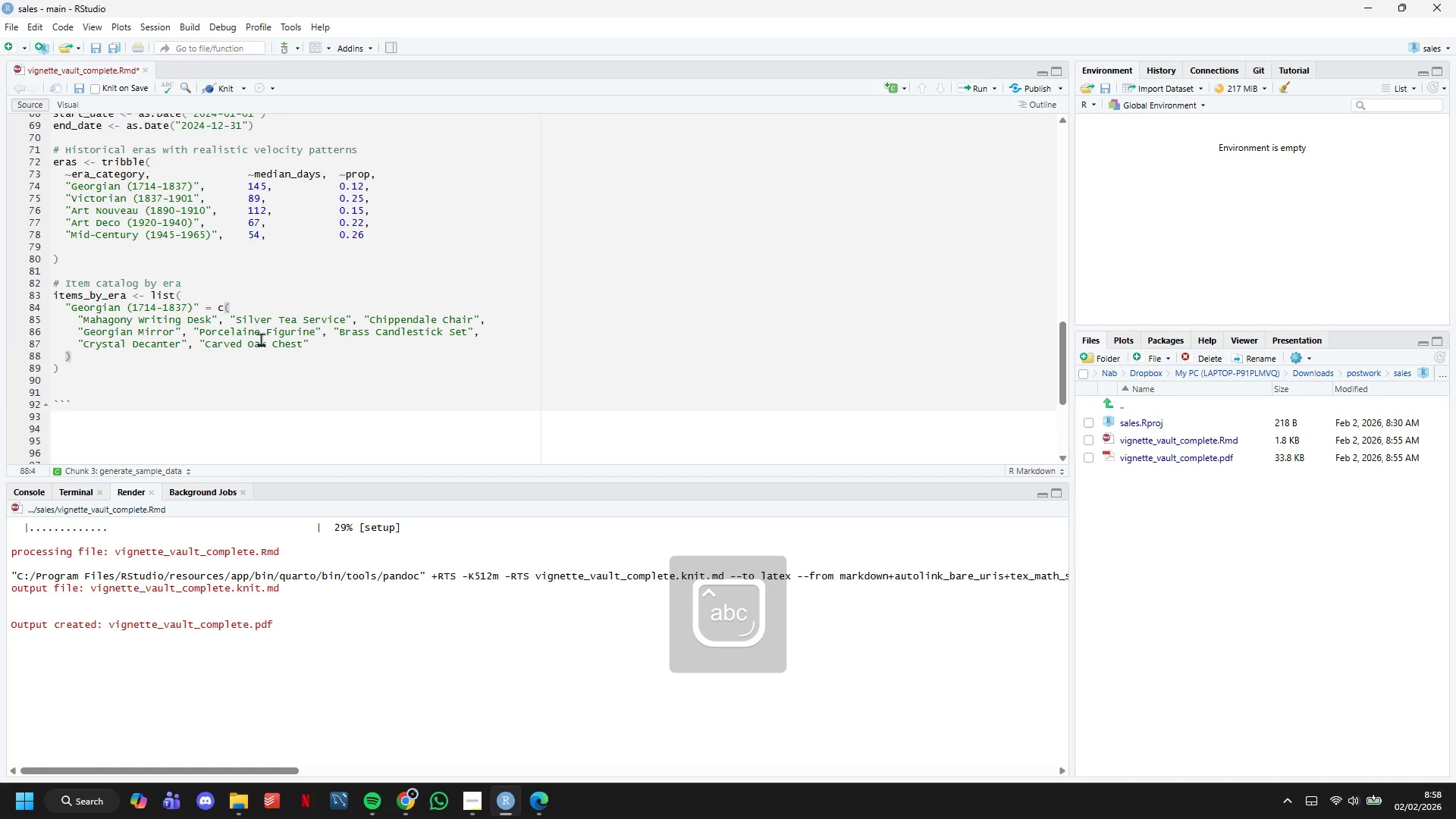 
key(Comma)
 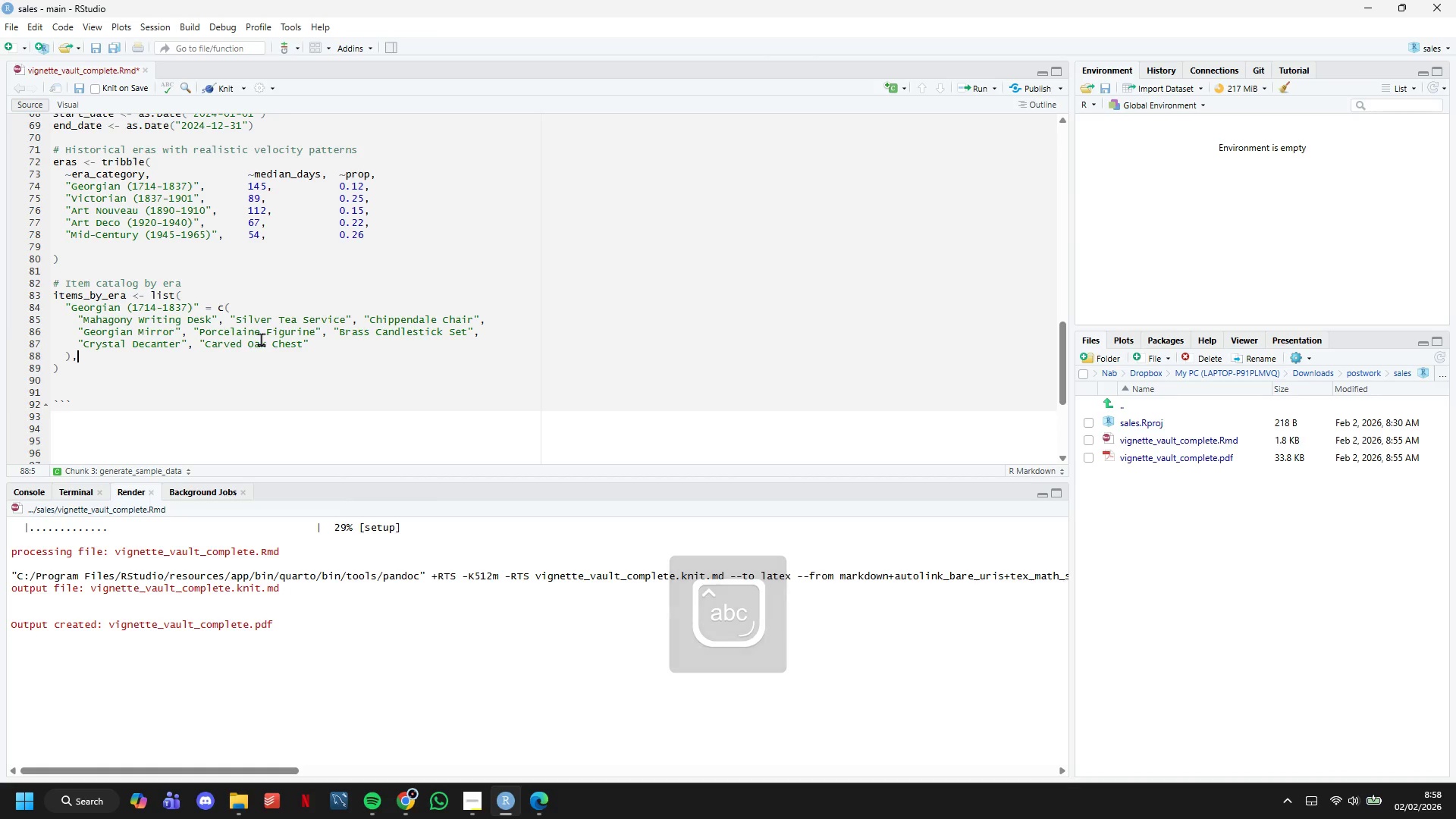 
key(Enter)
 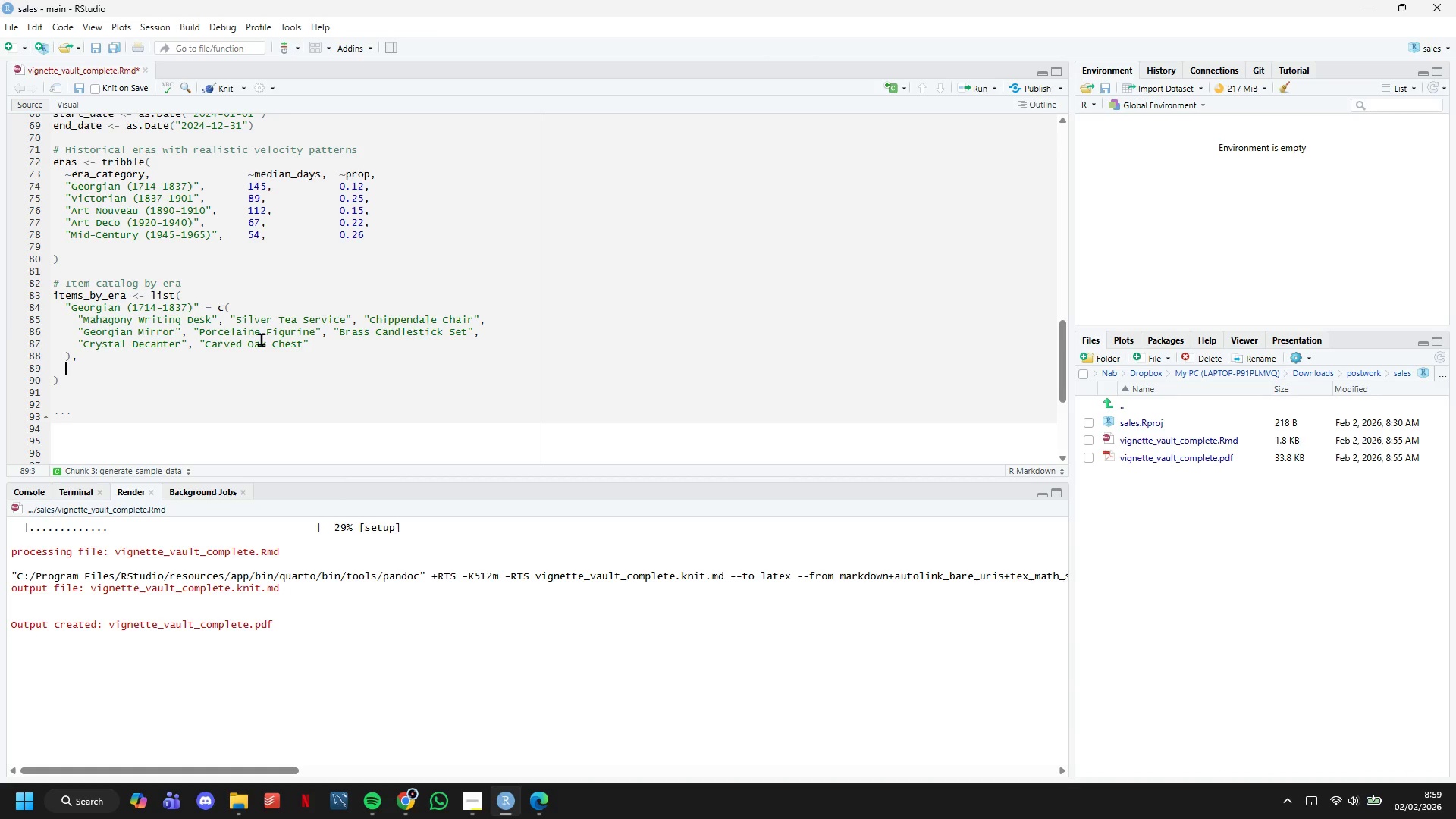 
wait(56.02)
 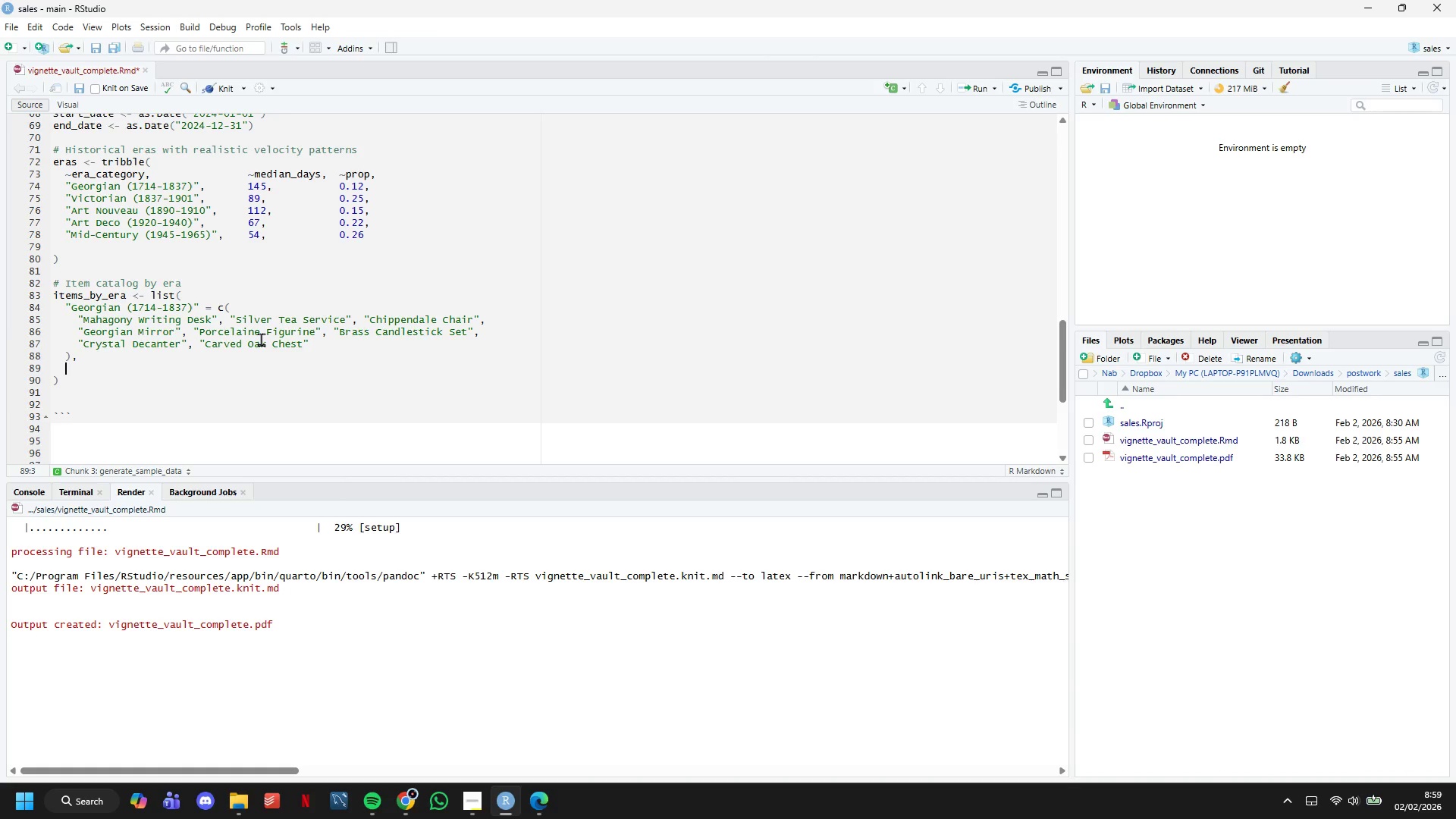 
type("Vivtoria)
key(Backspace)
key(Backspace)
key(Backspace)
key(Backspace)
key(Backspace)
key(Backspace)
type(ctorian (1837-1901))
 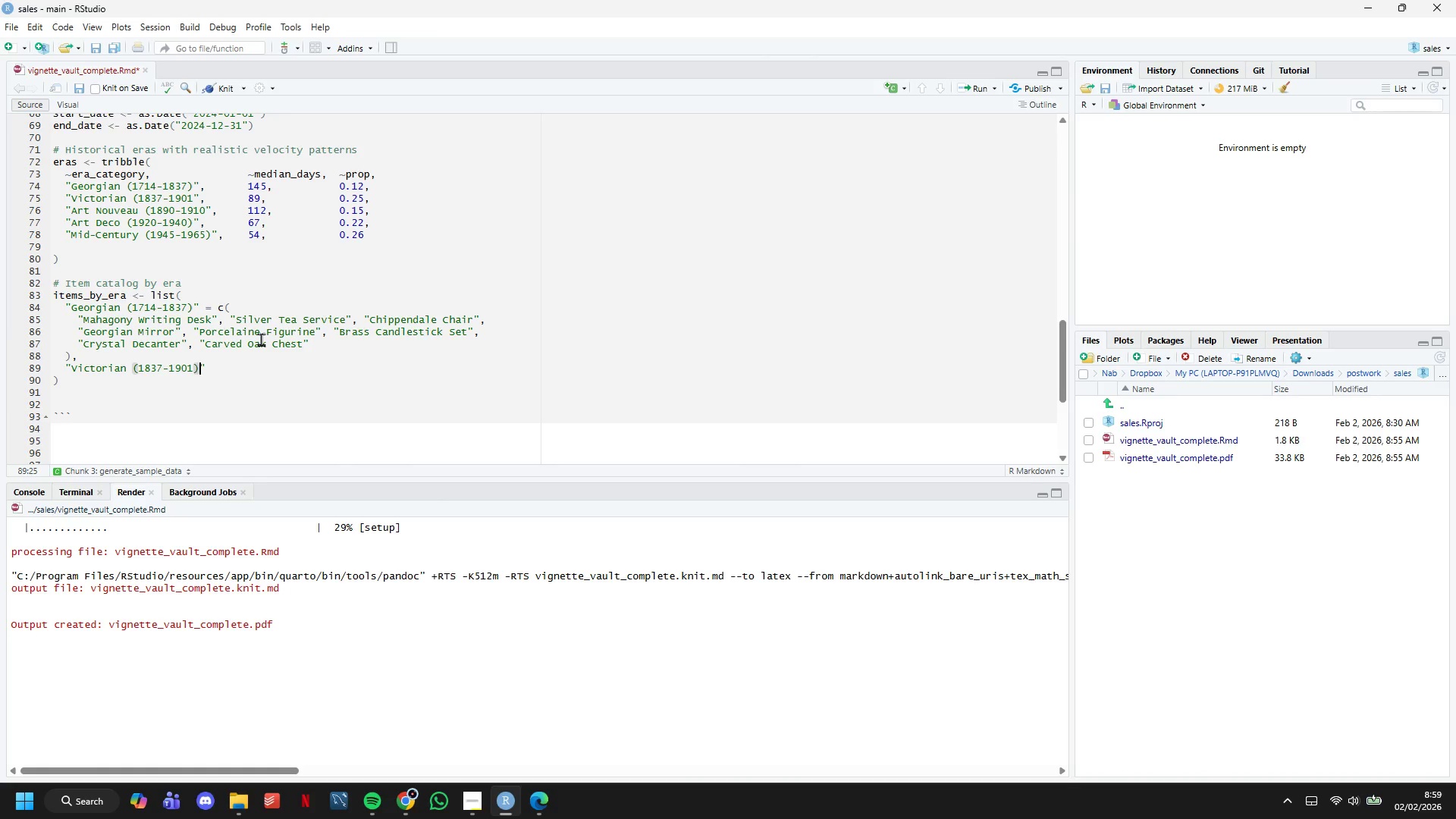 
key(ArrowRight)
 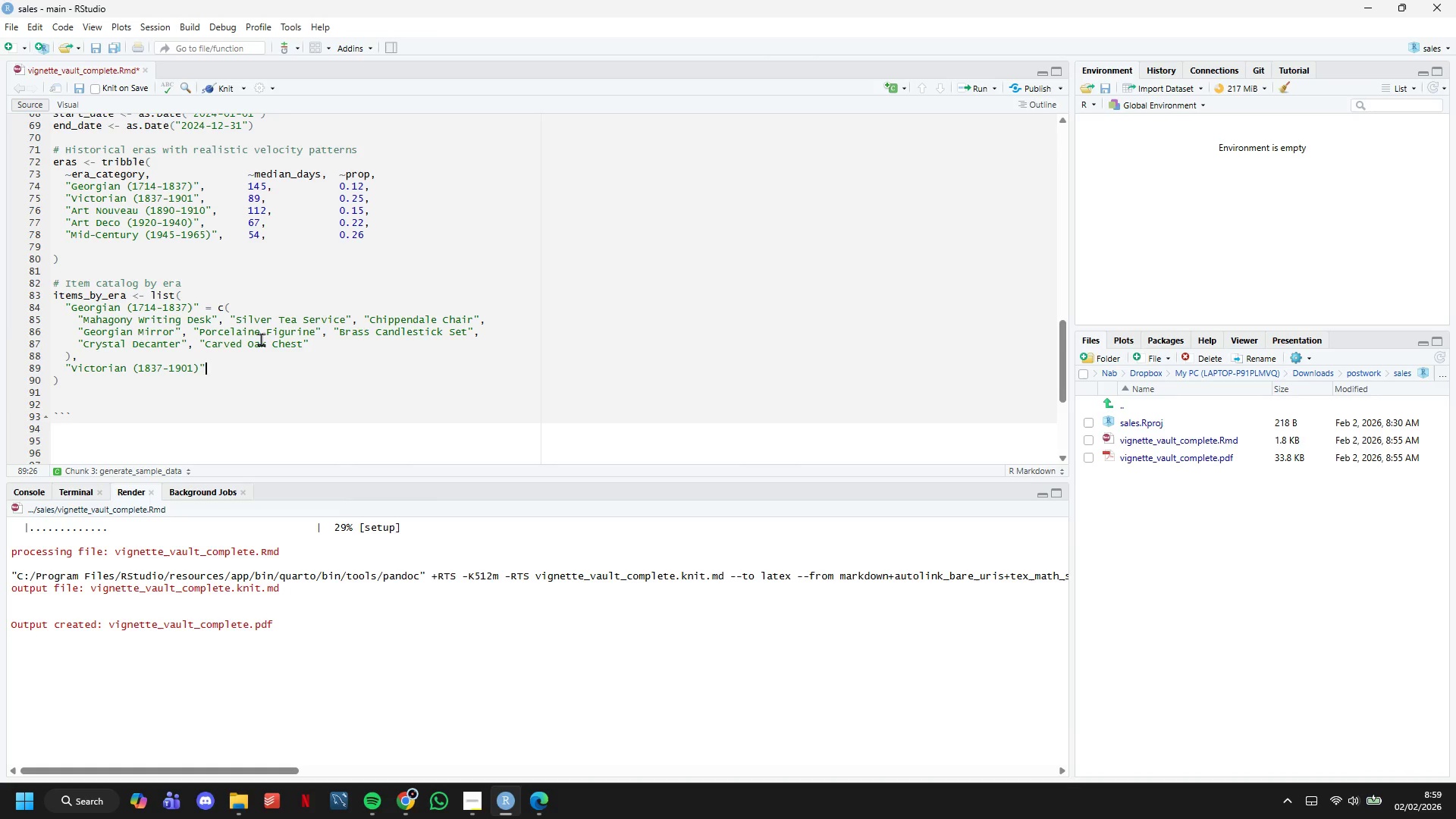 
key(Space)
 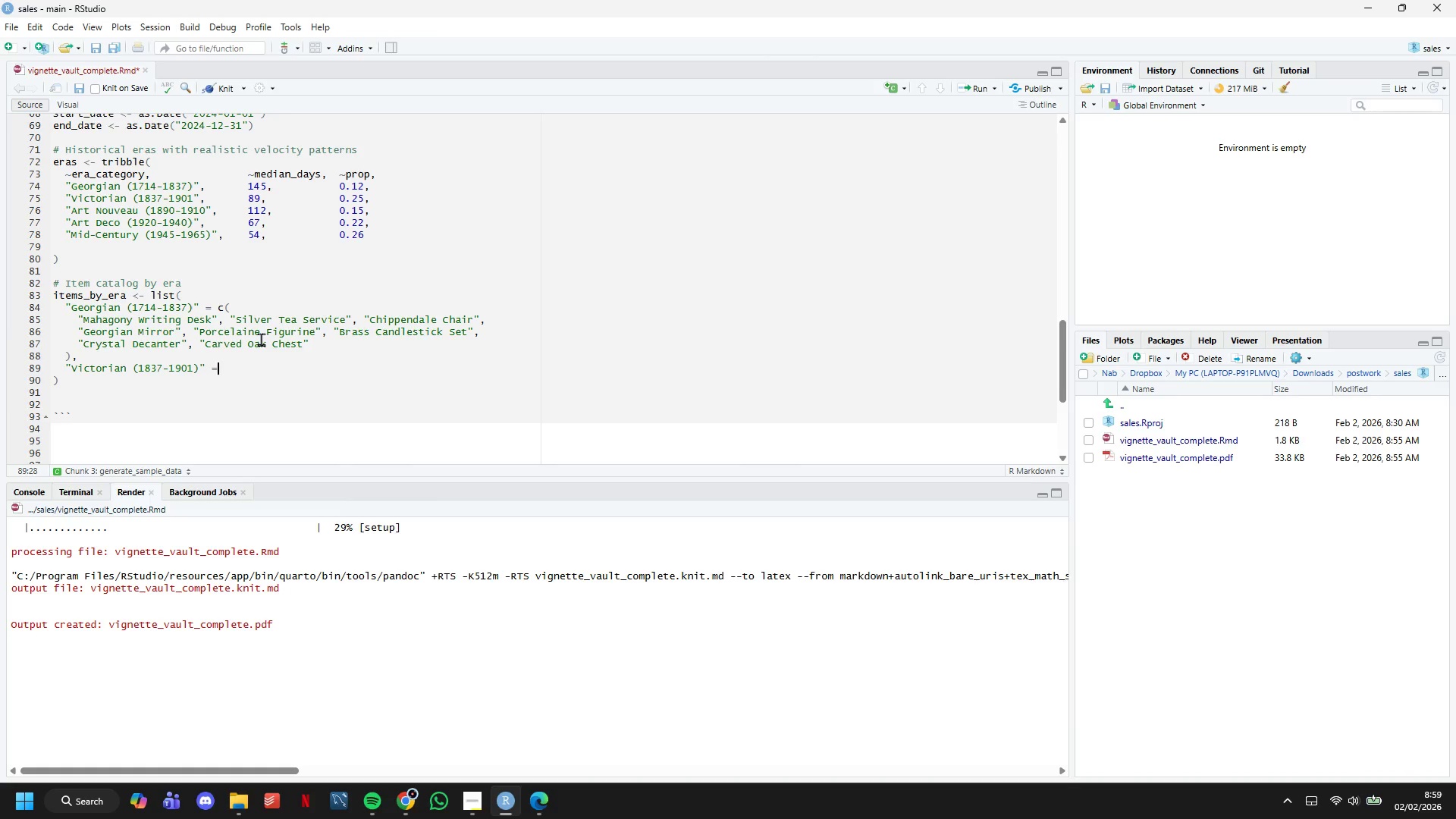 
key(Equal)
 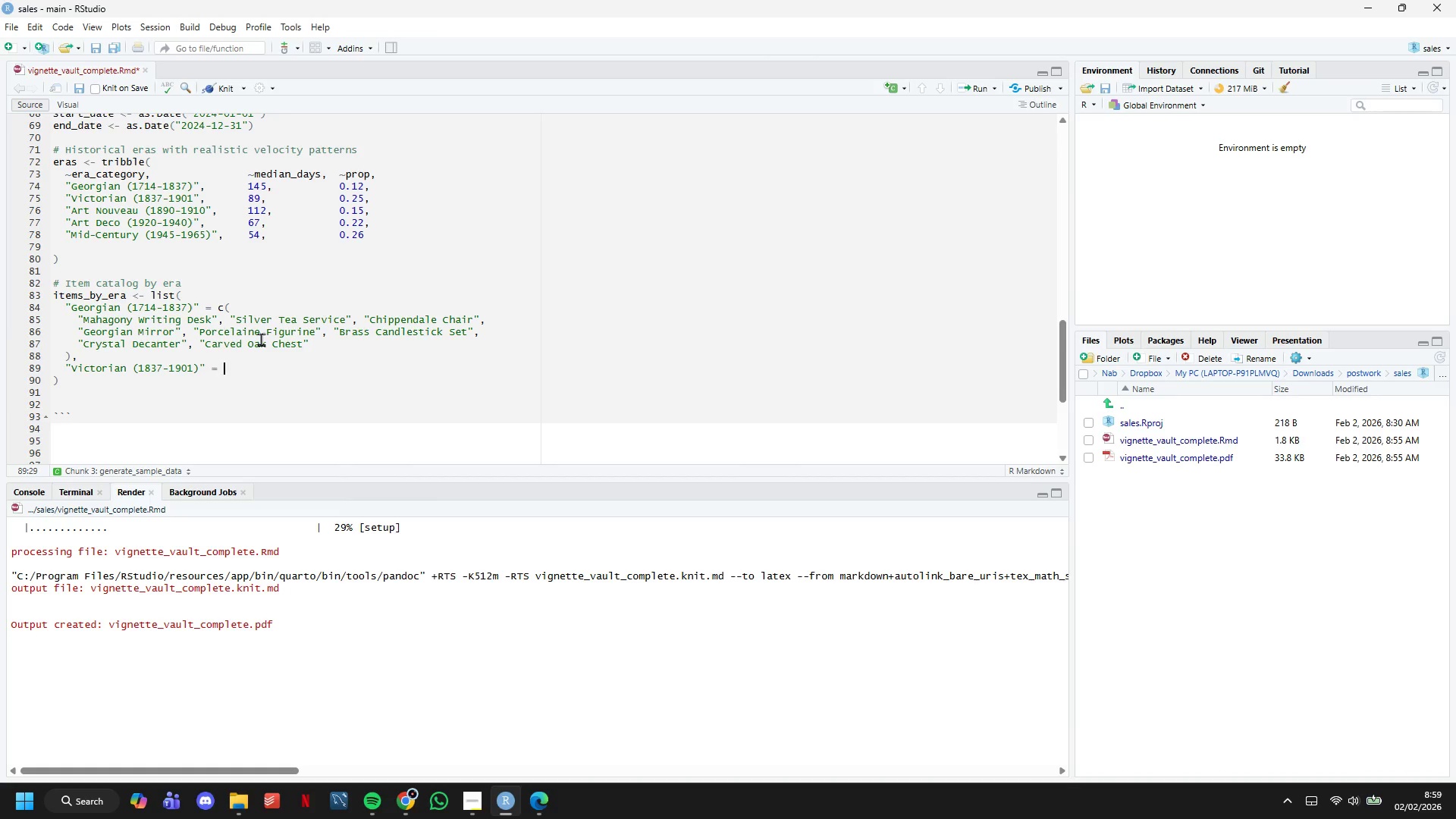 
key(Space)
 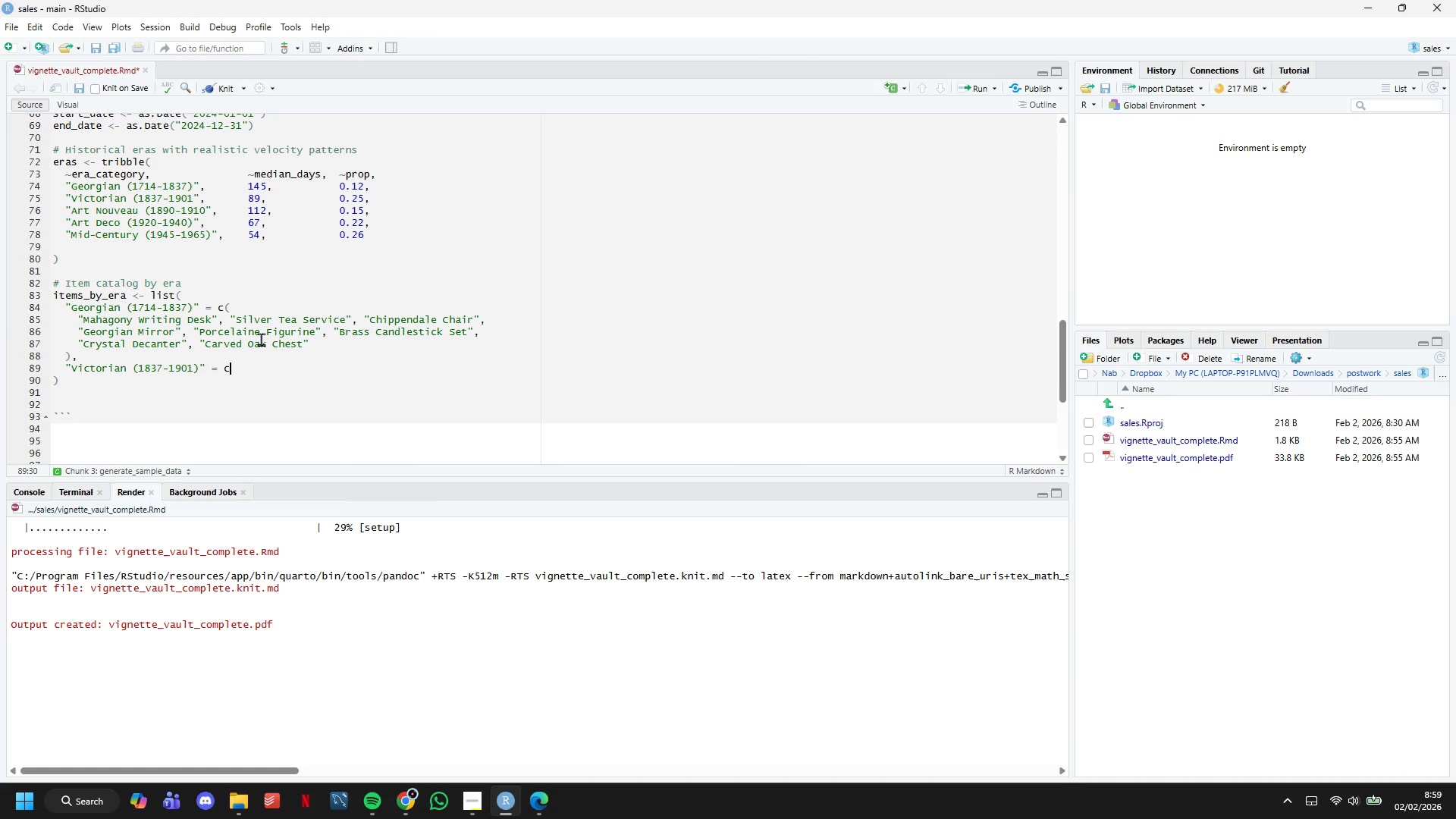 
key(C)
 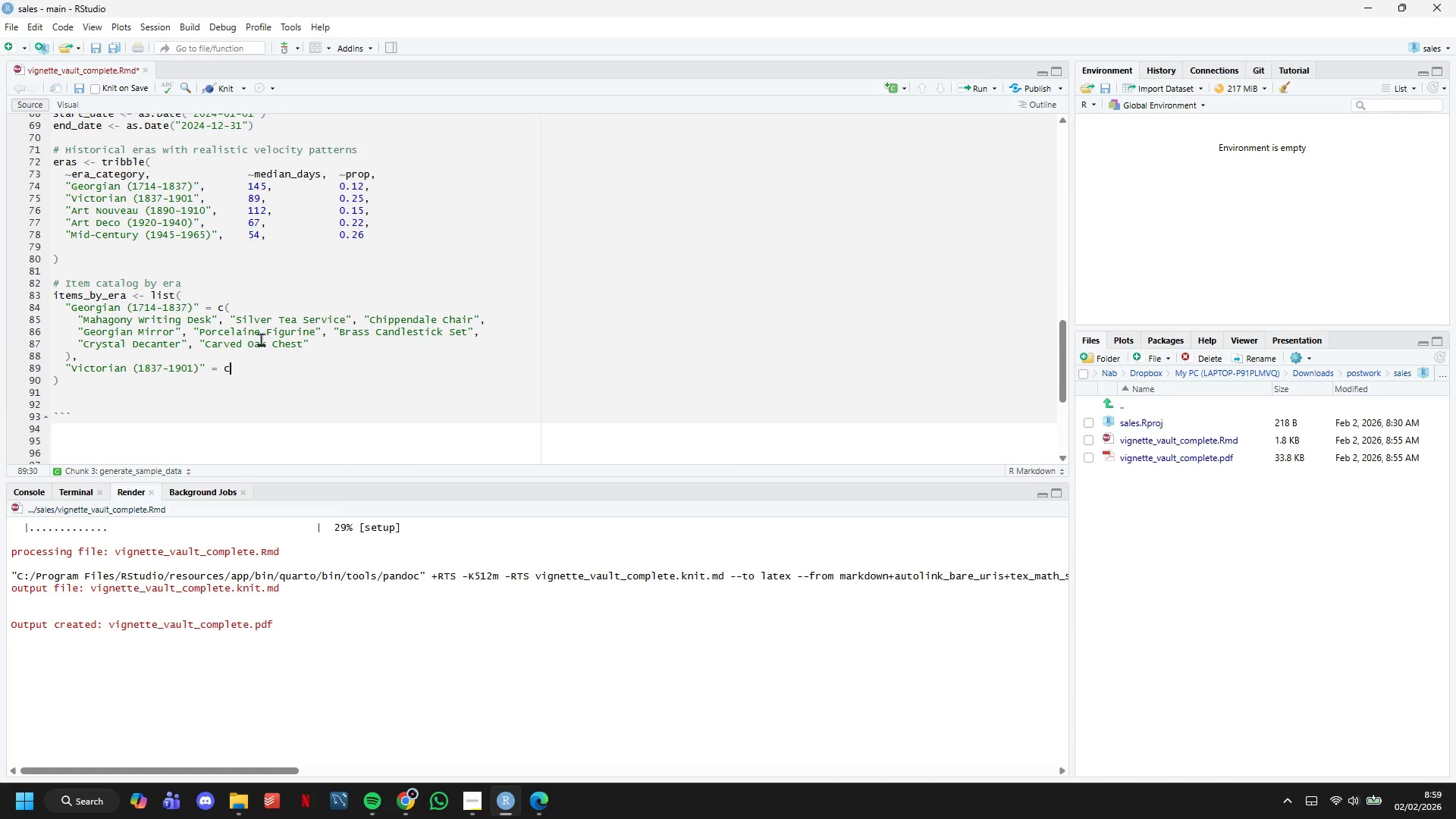 
key(Shift+ShiftLeft)
 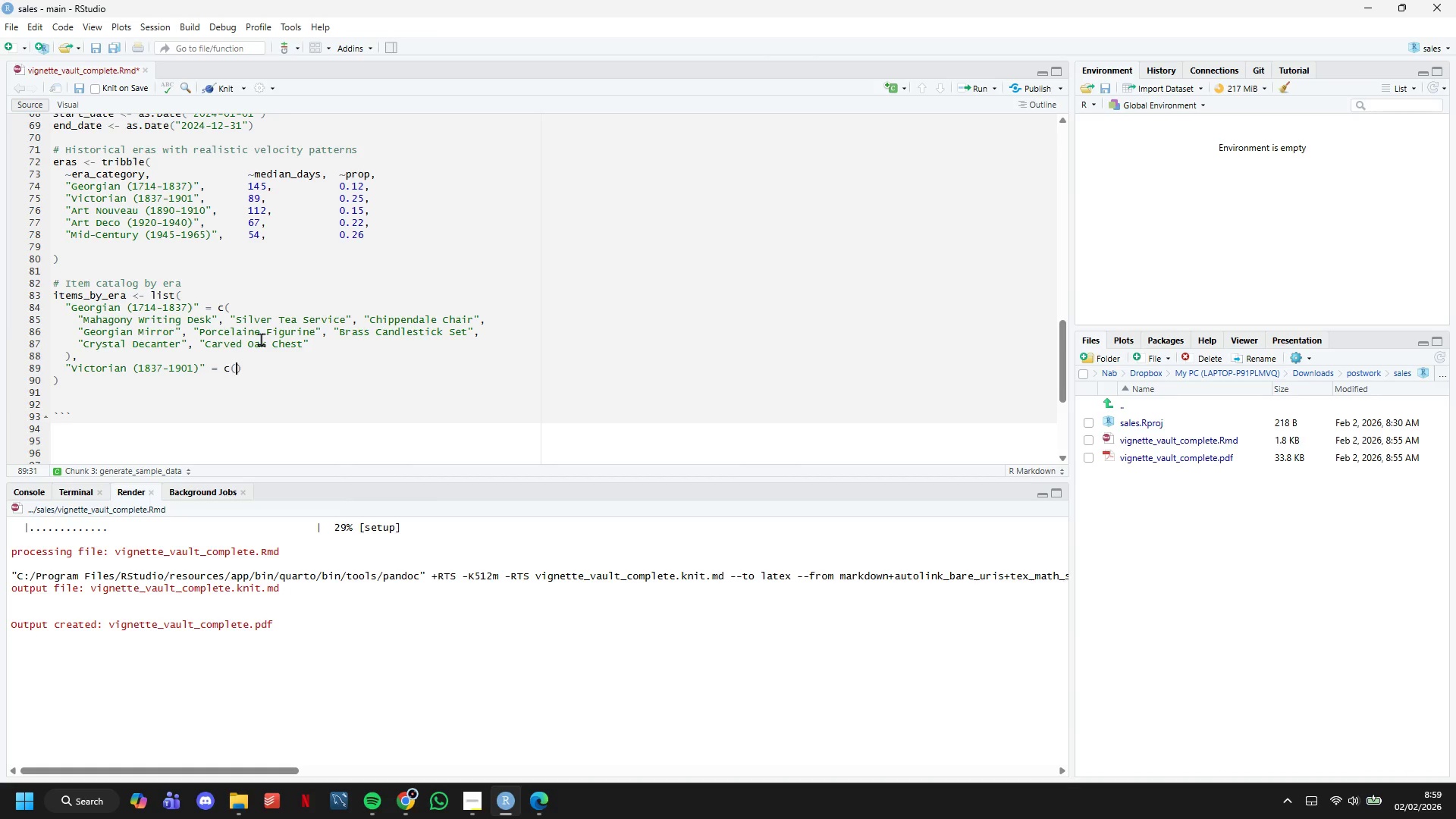 
key(Shift+9)
 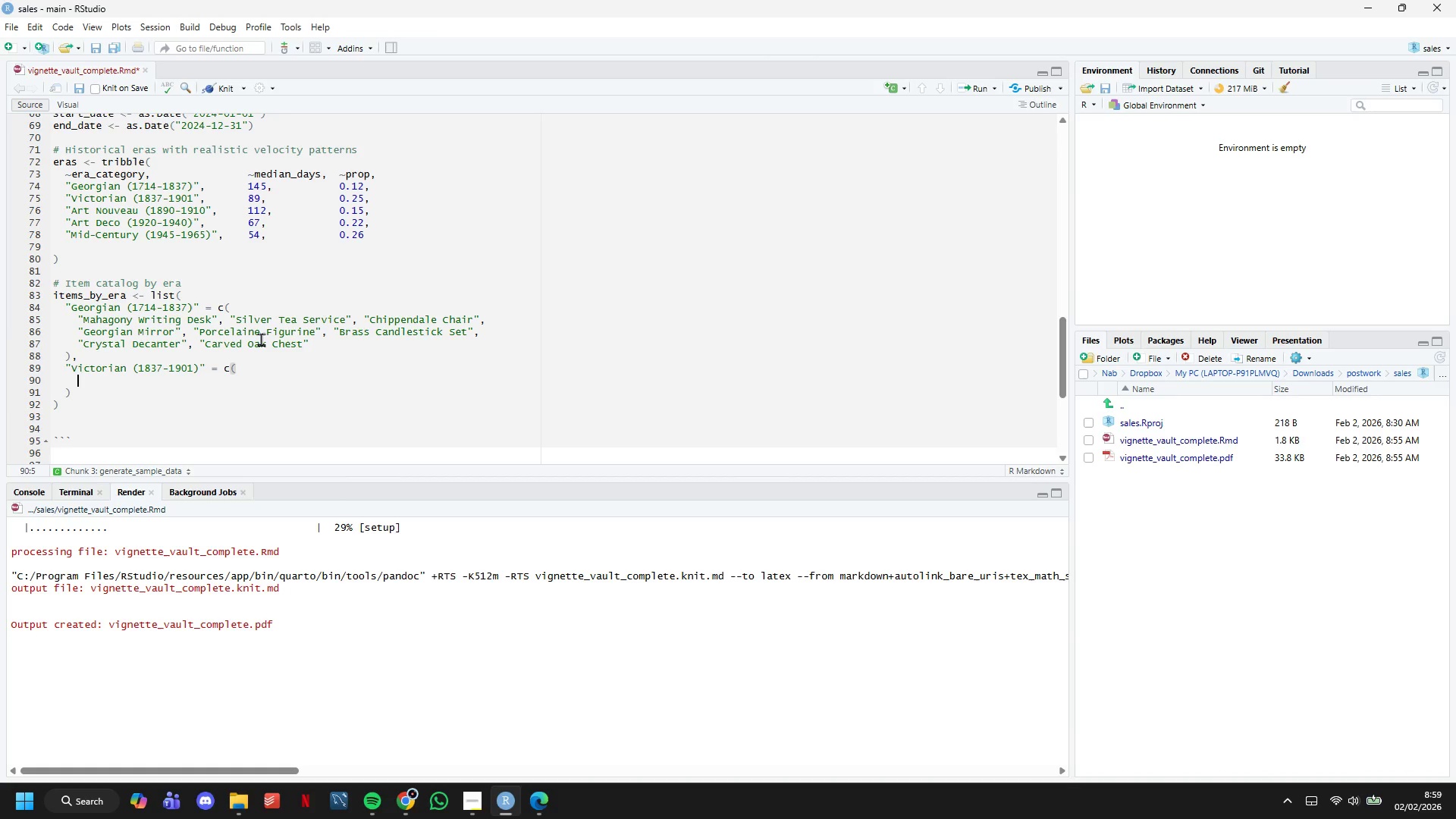 
key(Enter)
 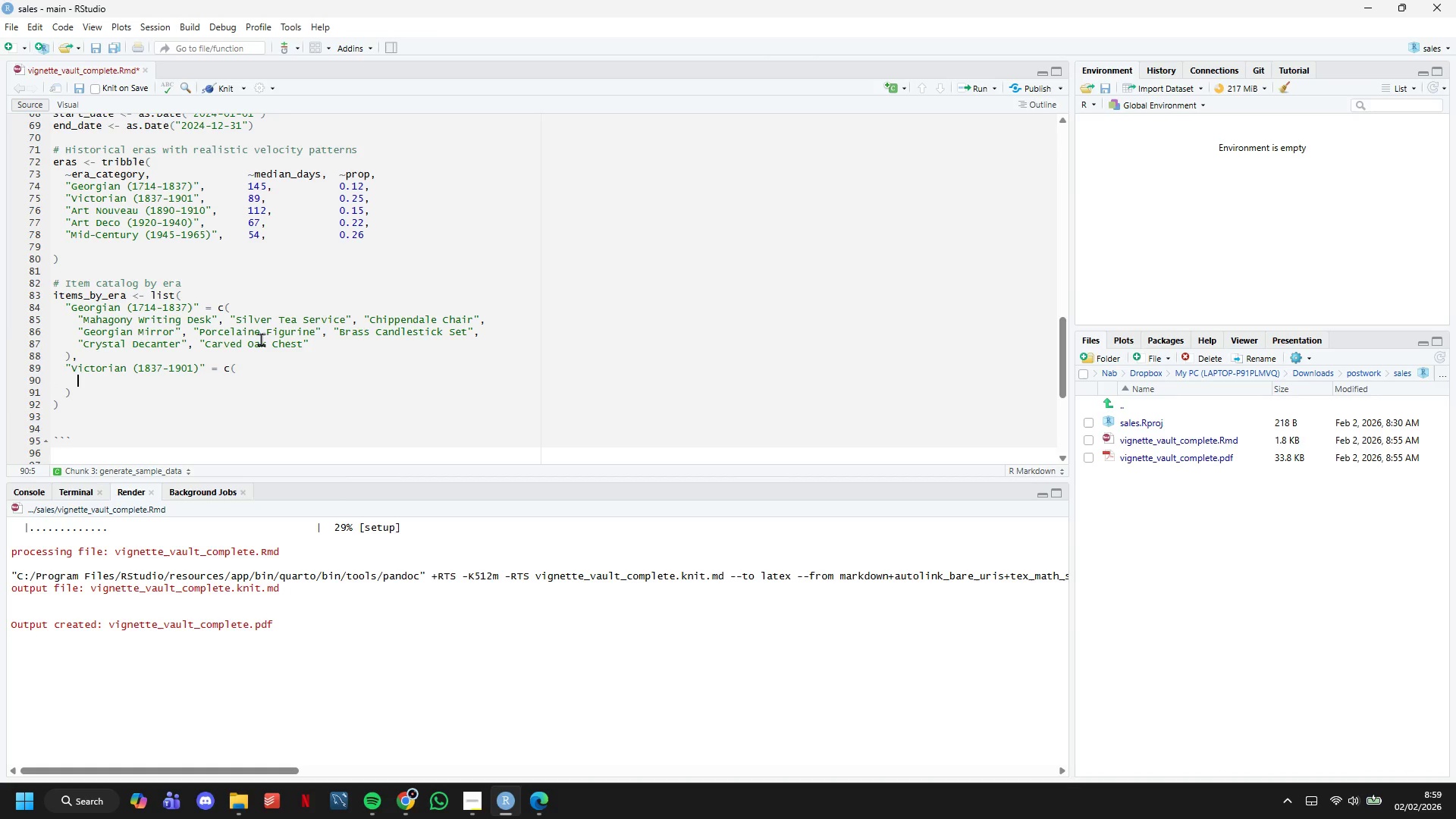 
wait(9.27)
 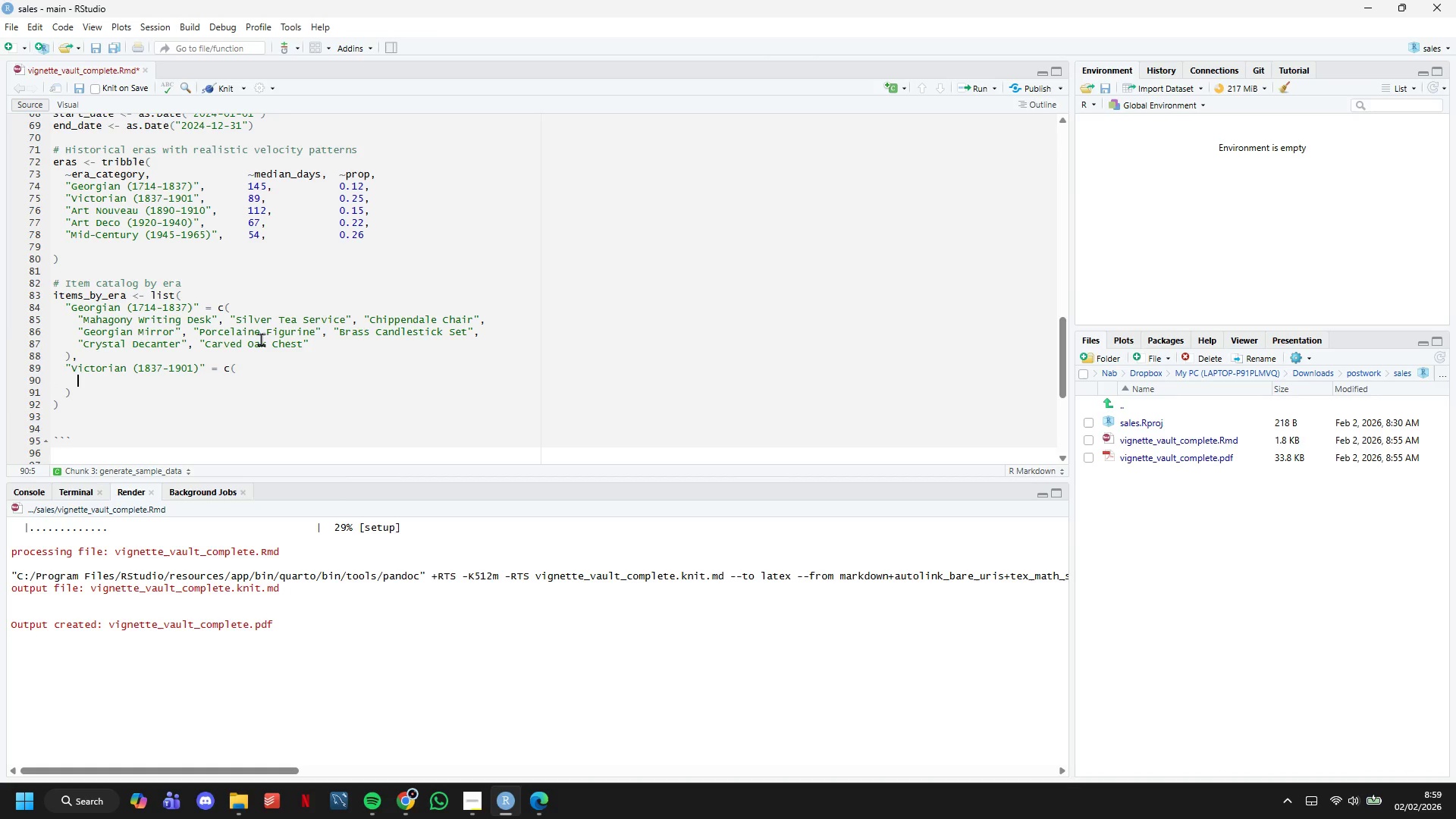 
type("Chesterfield Sofa)
 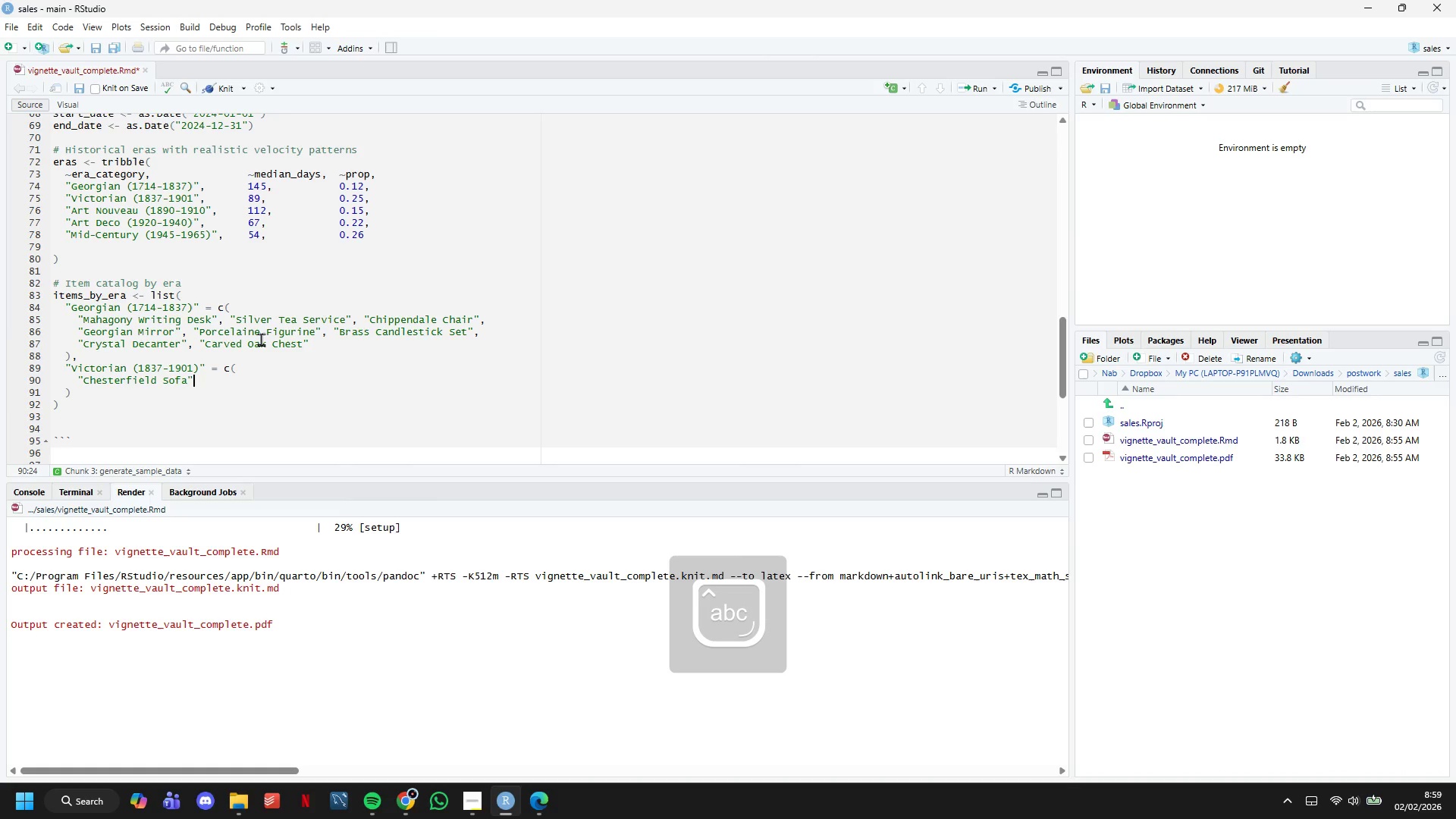 
key(ArrowRight)
 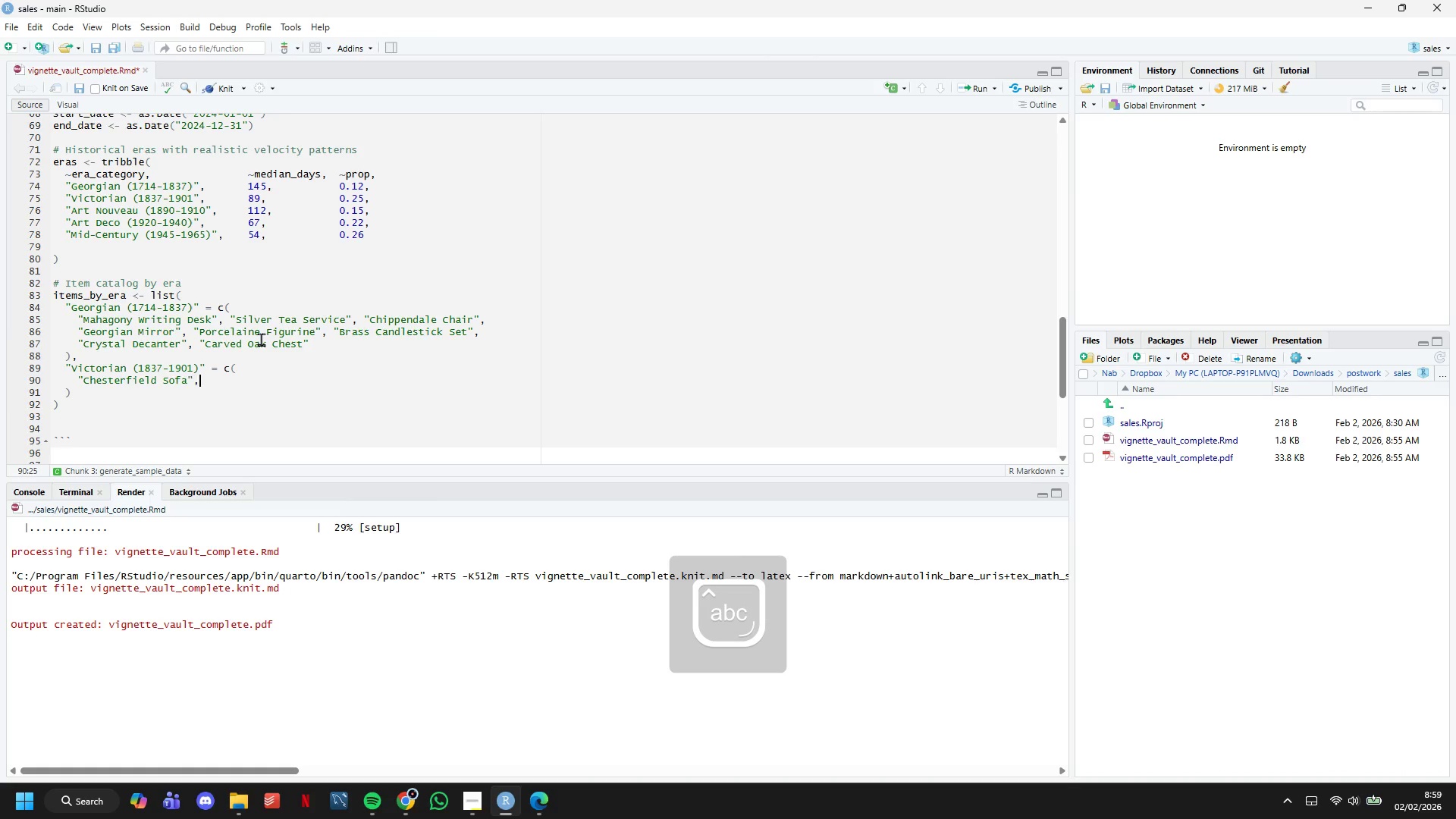 
type(, "Crystak )
key(Backspace)
key(Backspace)
type(l Chandelier)
 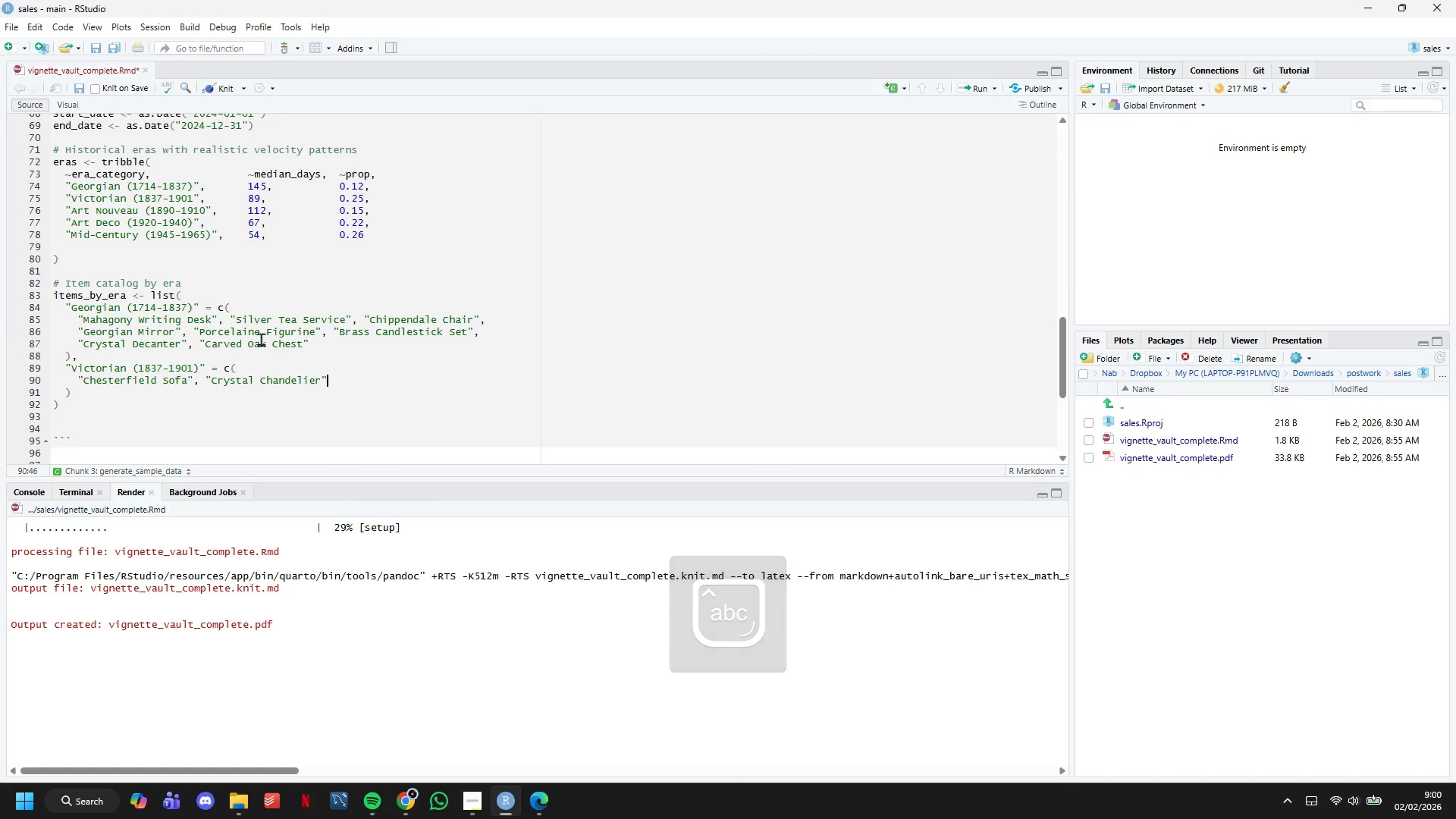 
 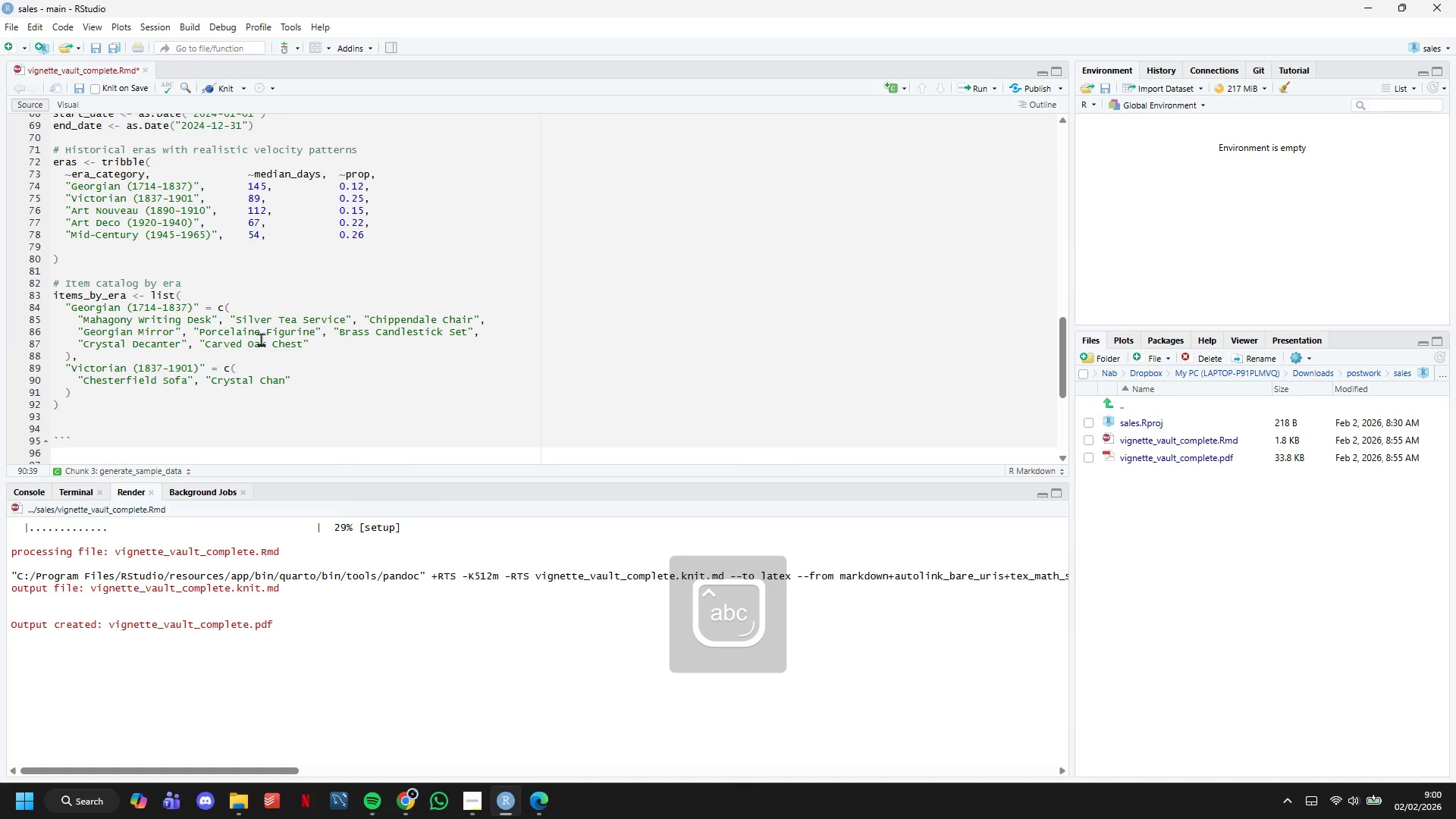 
key(ArrowRight)
 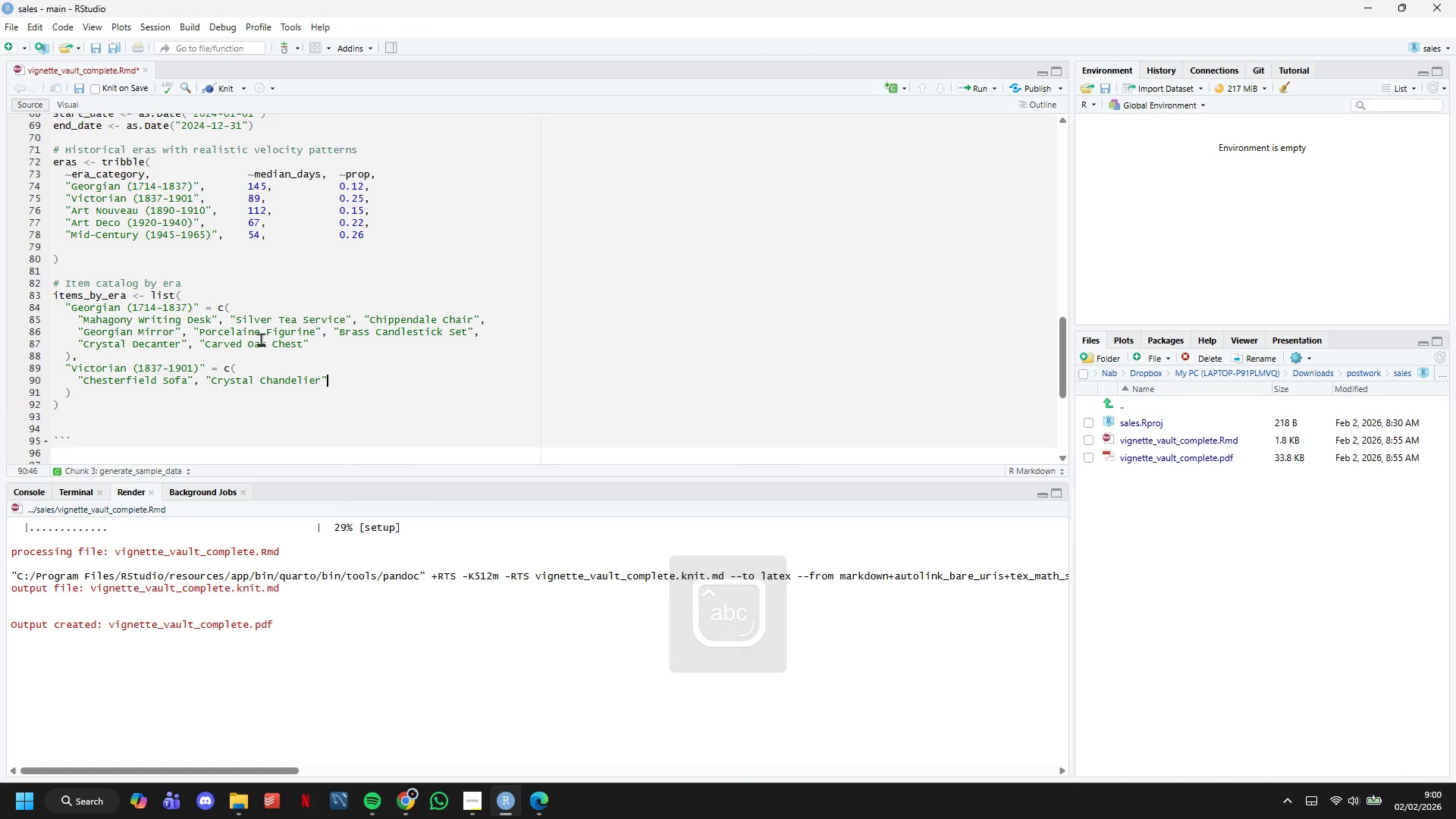 
type(, "Oak Sideboard)
 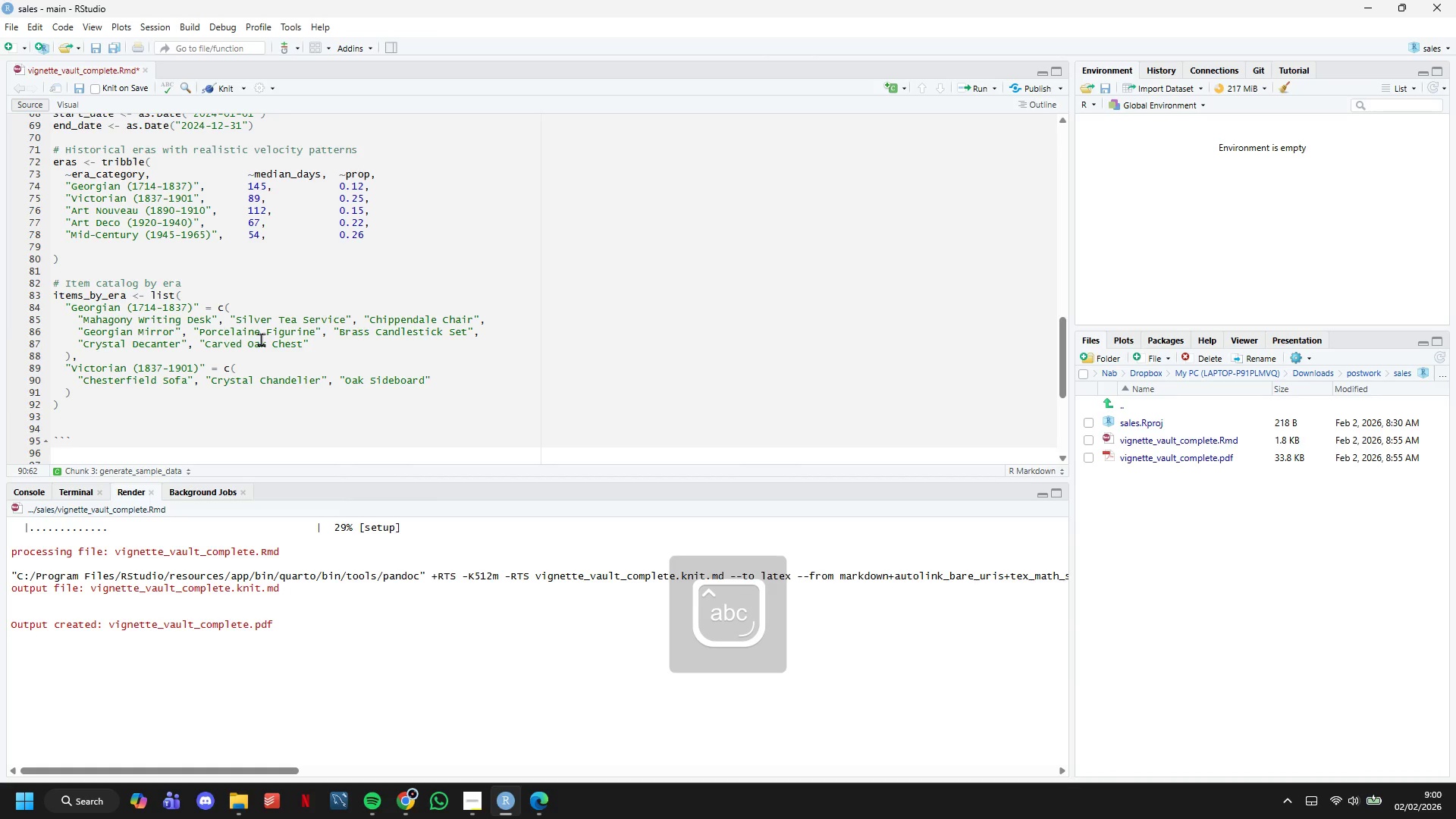 
key(ArrowRight)
 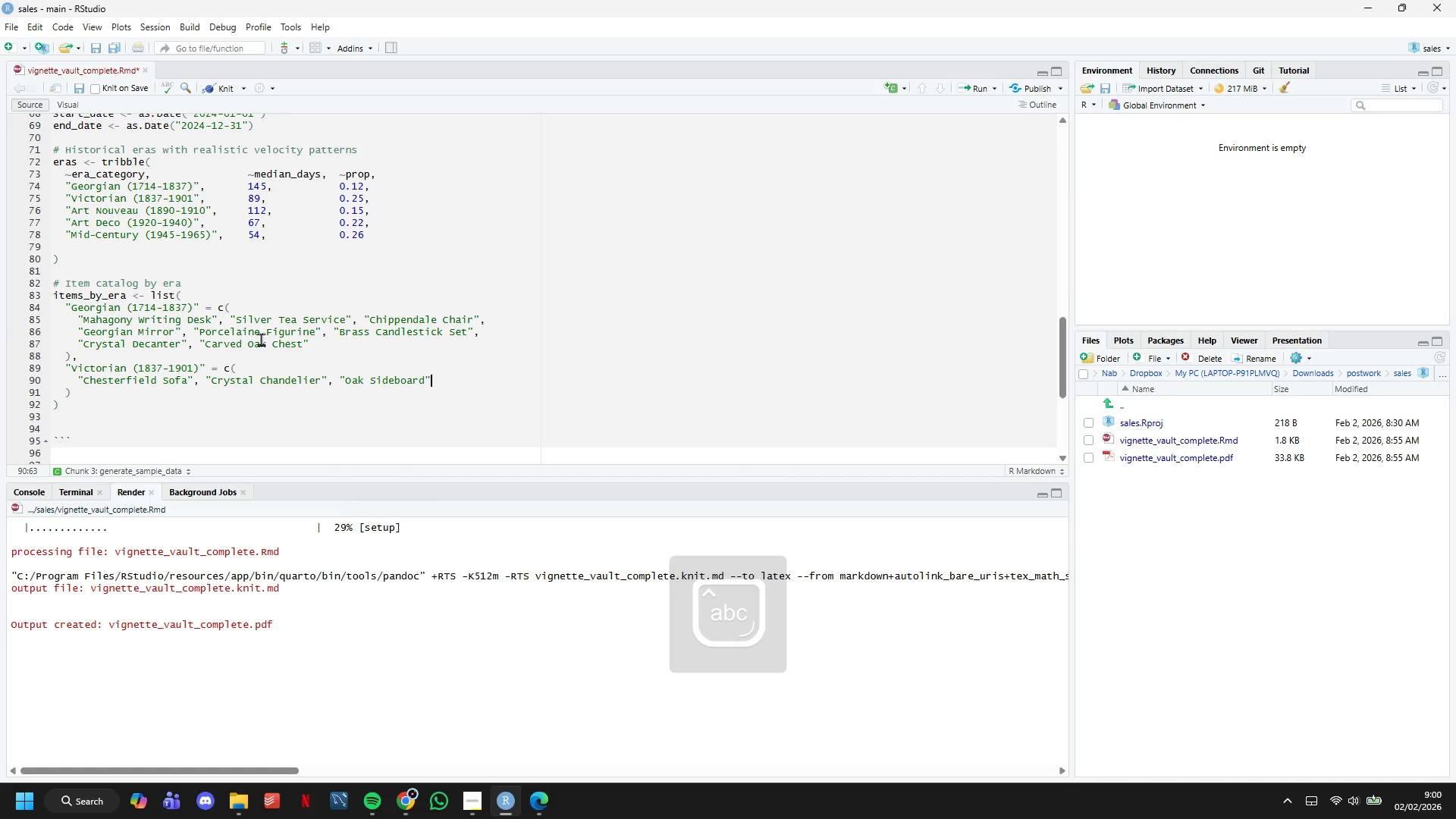 
key(Comma)
 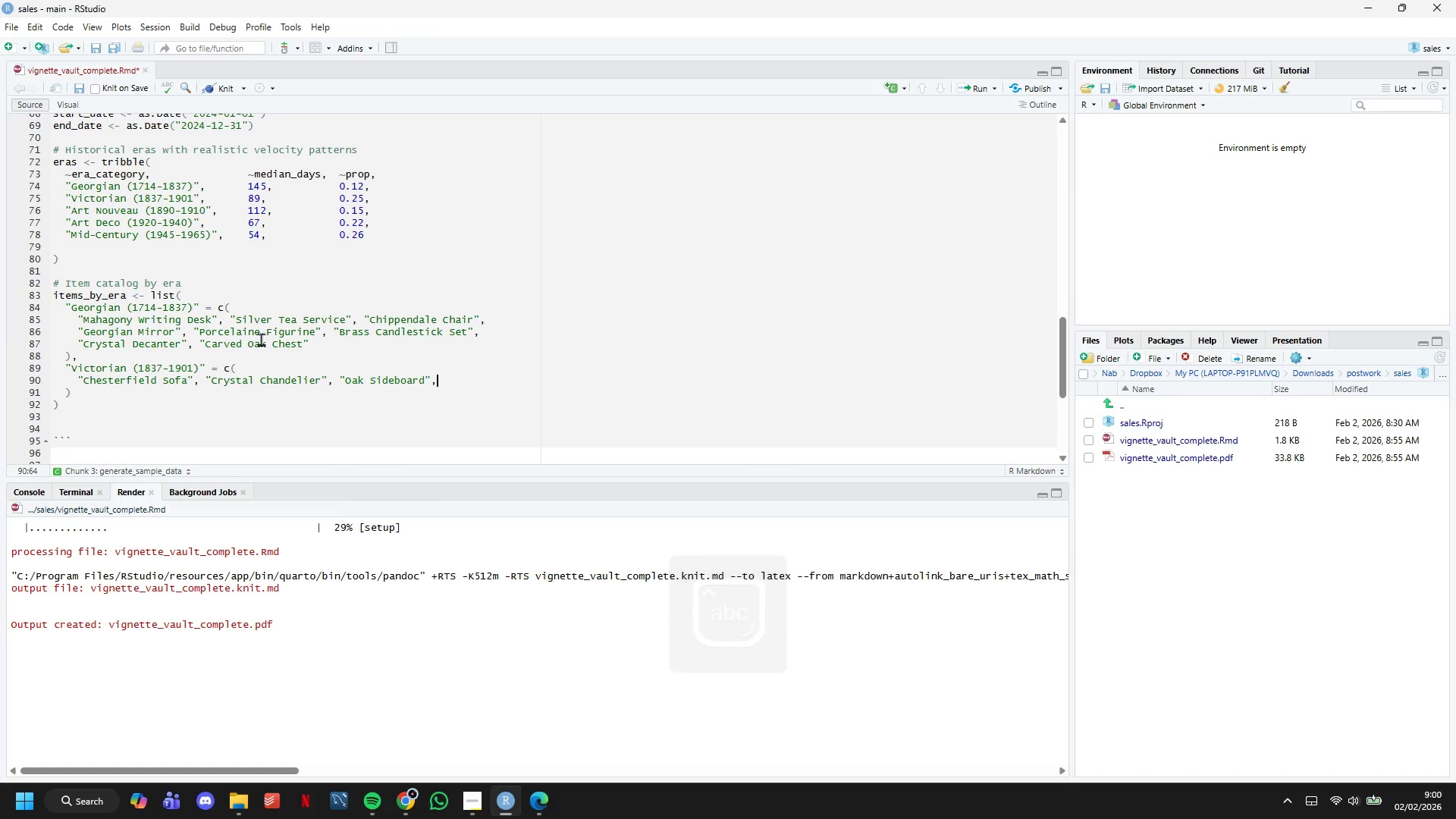 
key(Enter)
 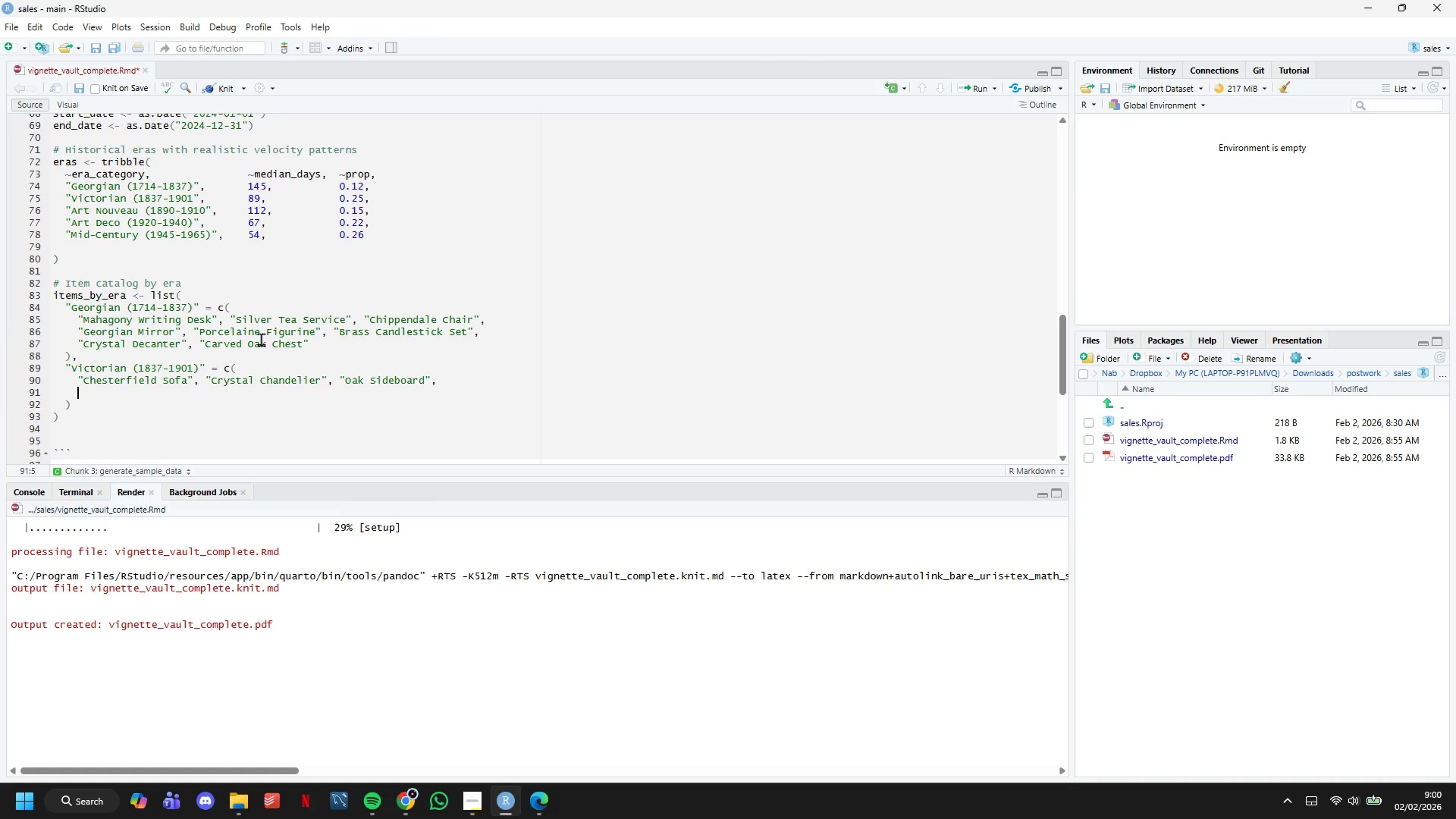 
type("Y)
key(Backspace)
type(Tiffany Lamp)
 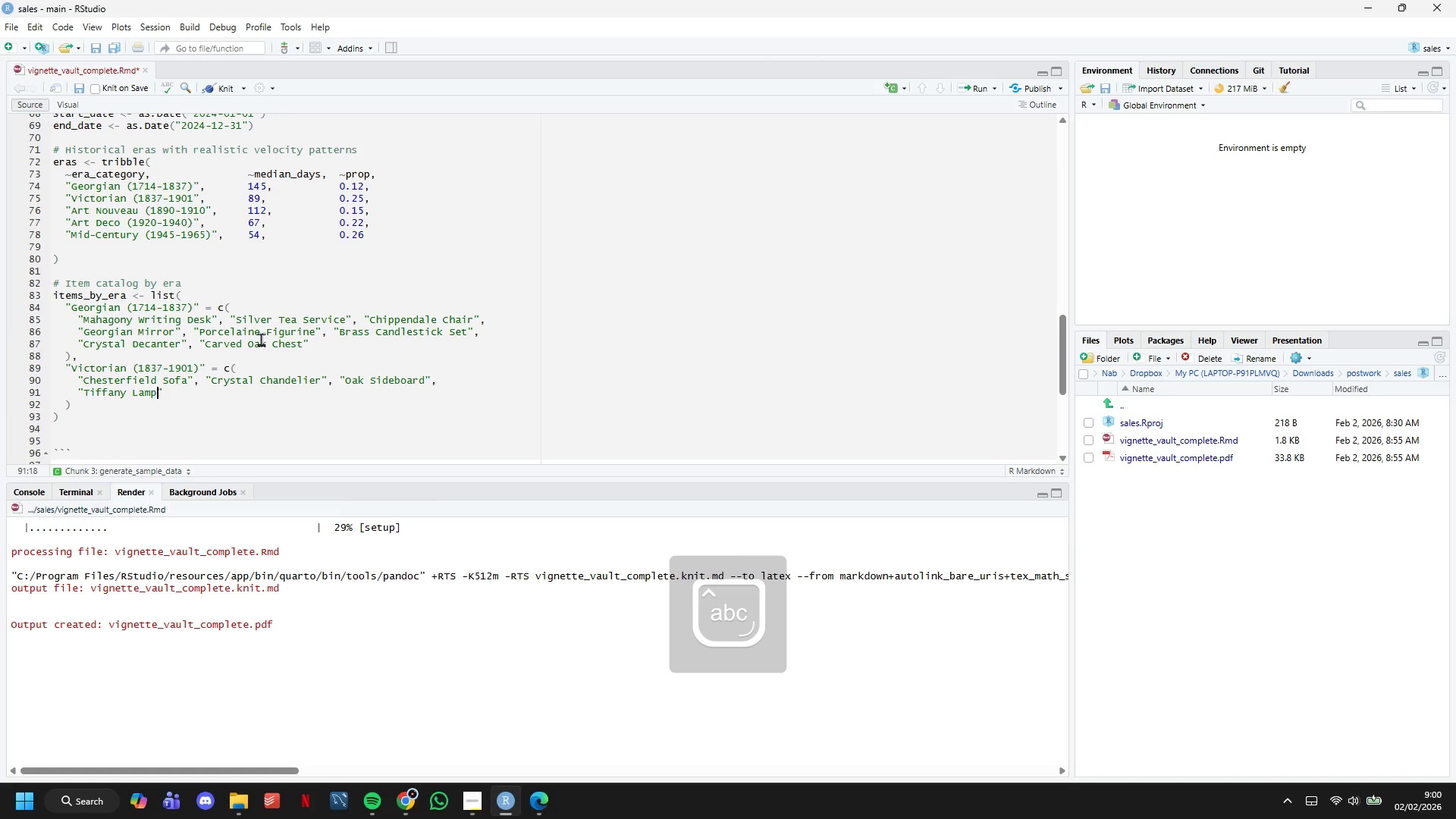 
key(ArrowRight)
 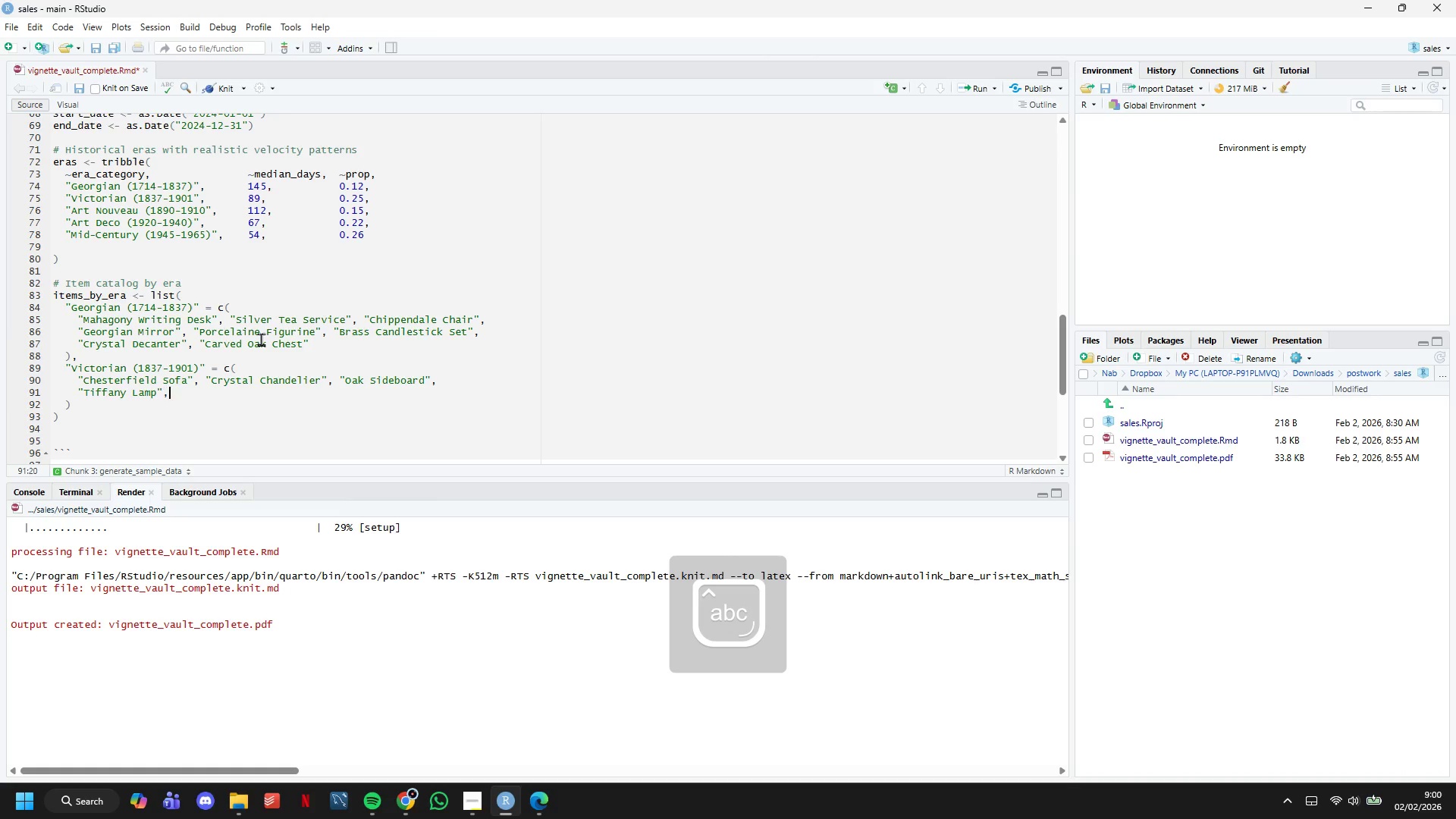 
type(, "Persian Rug)
 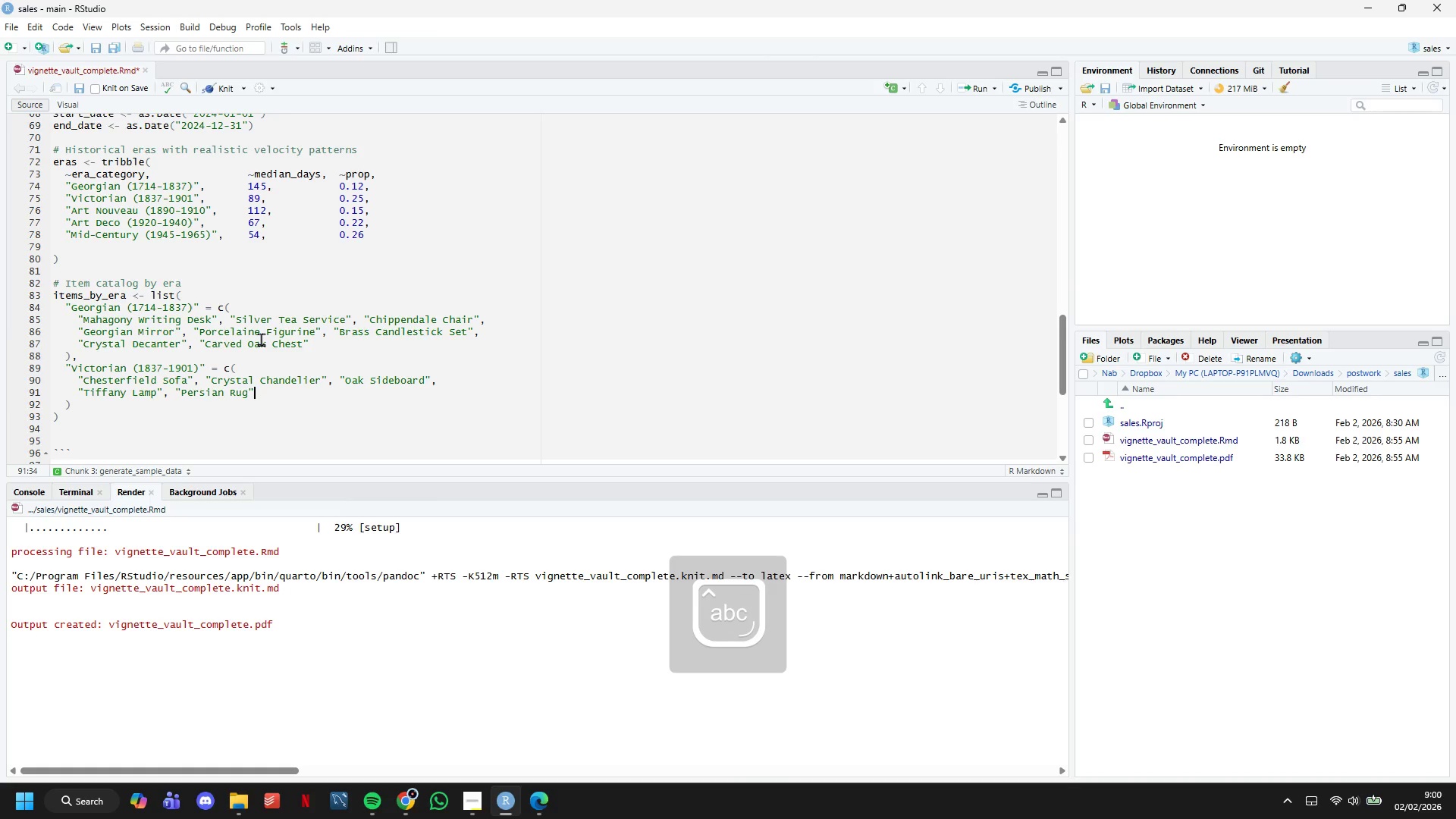 
 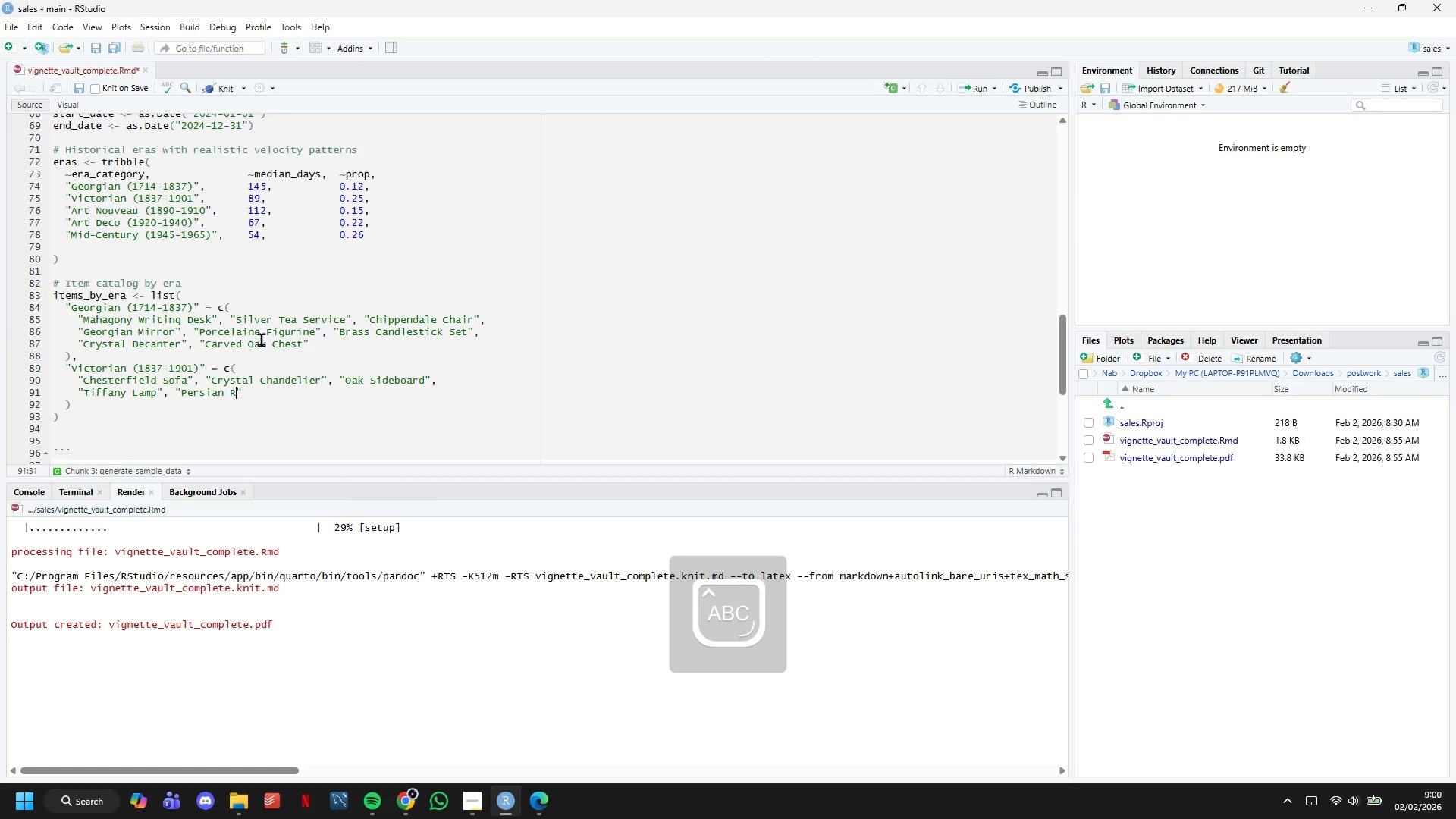 
key(ArrowRight)
 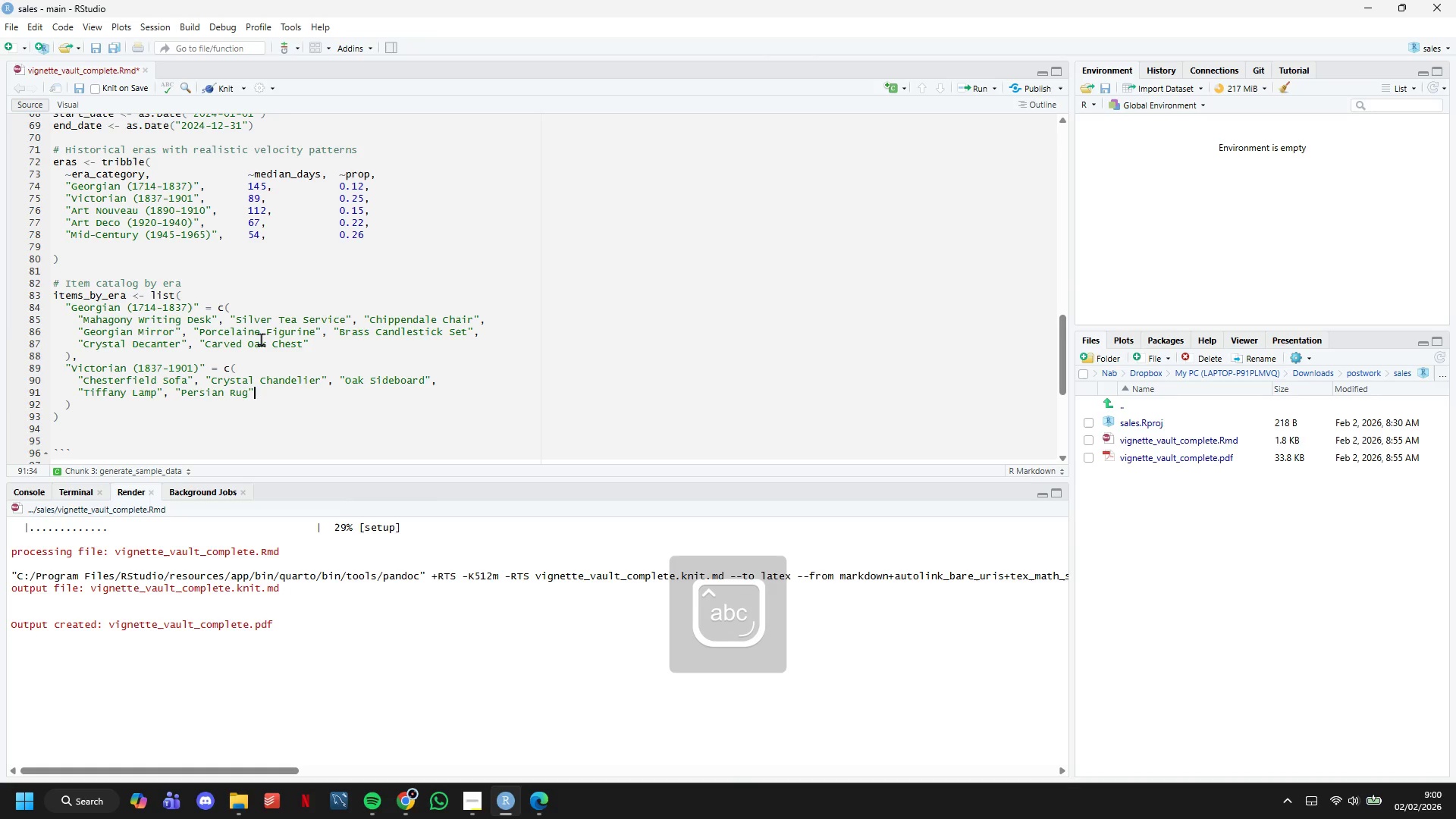 
type(, "Gilt Frame Mirror)
 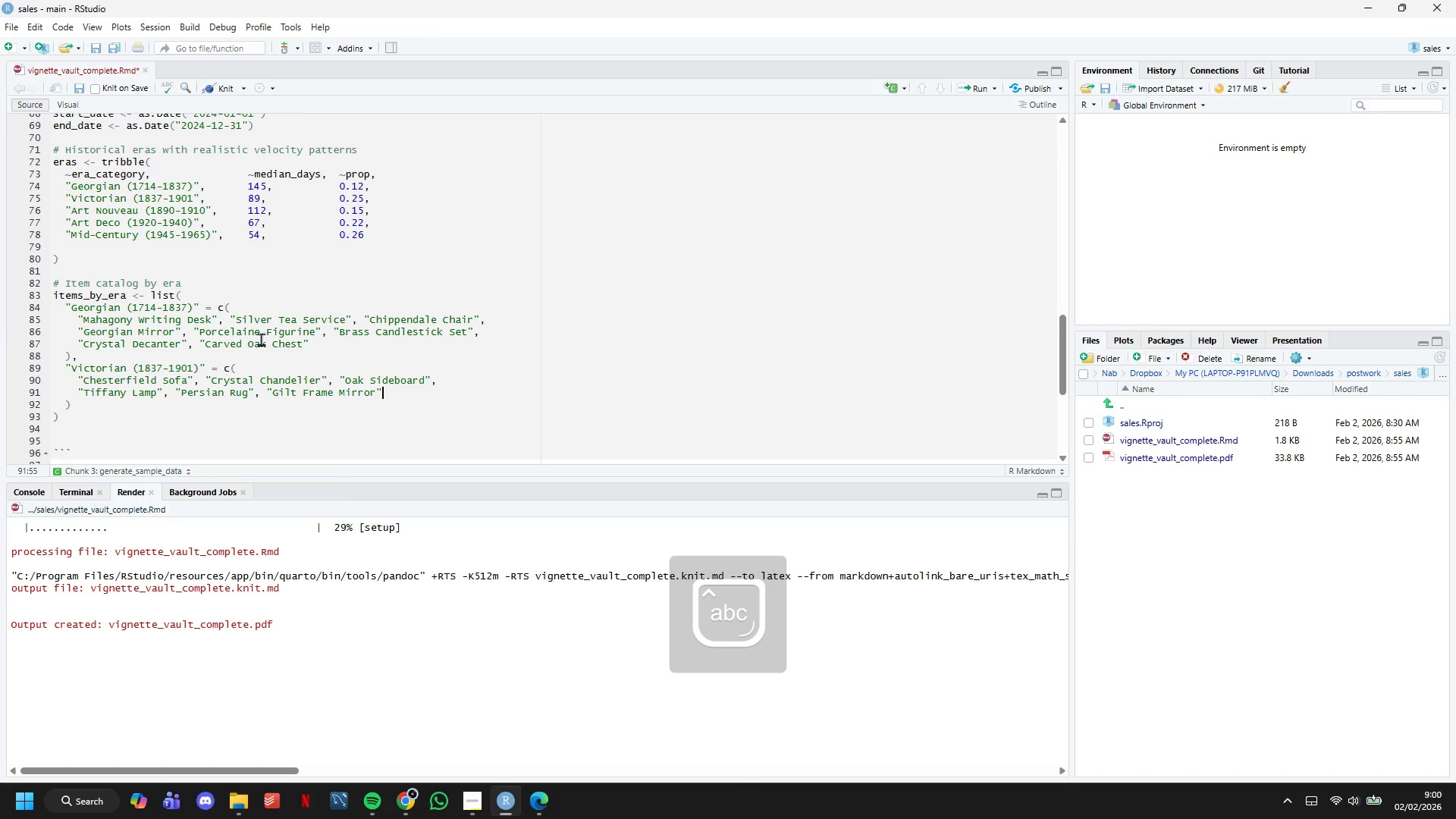 
 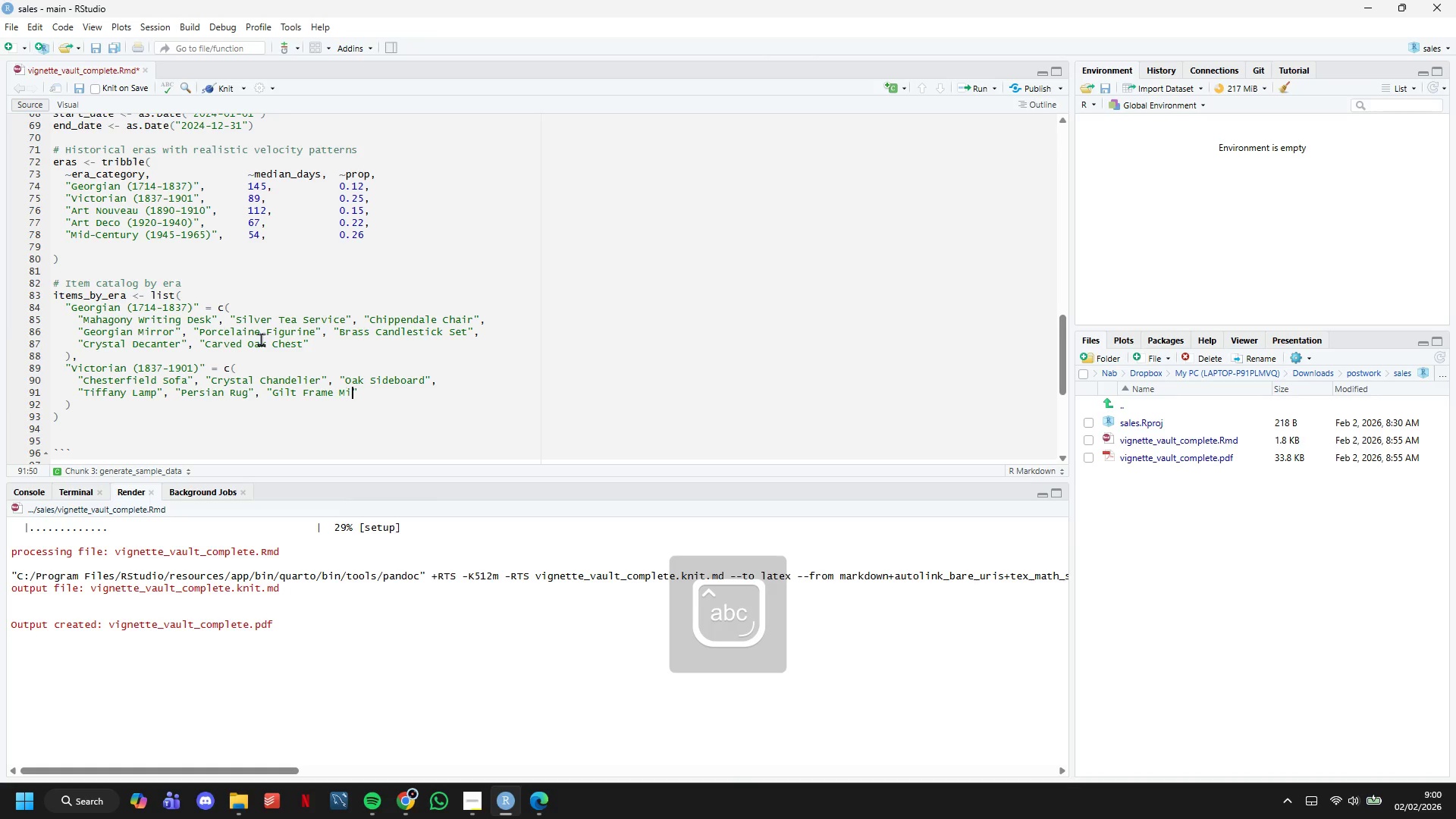 
key(ArrowRight)
 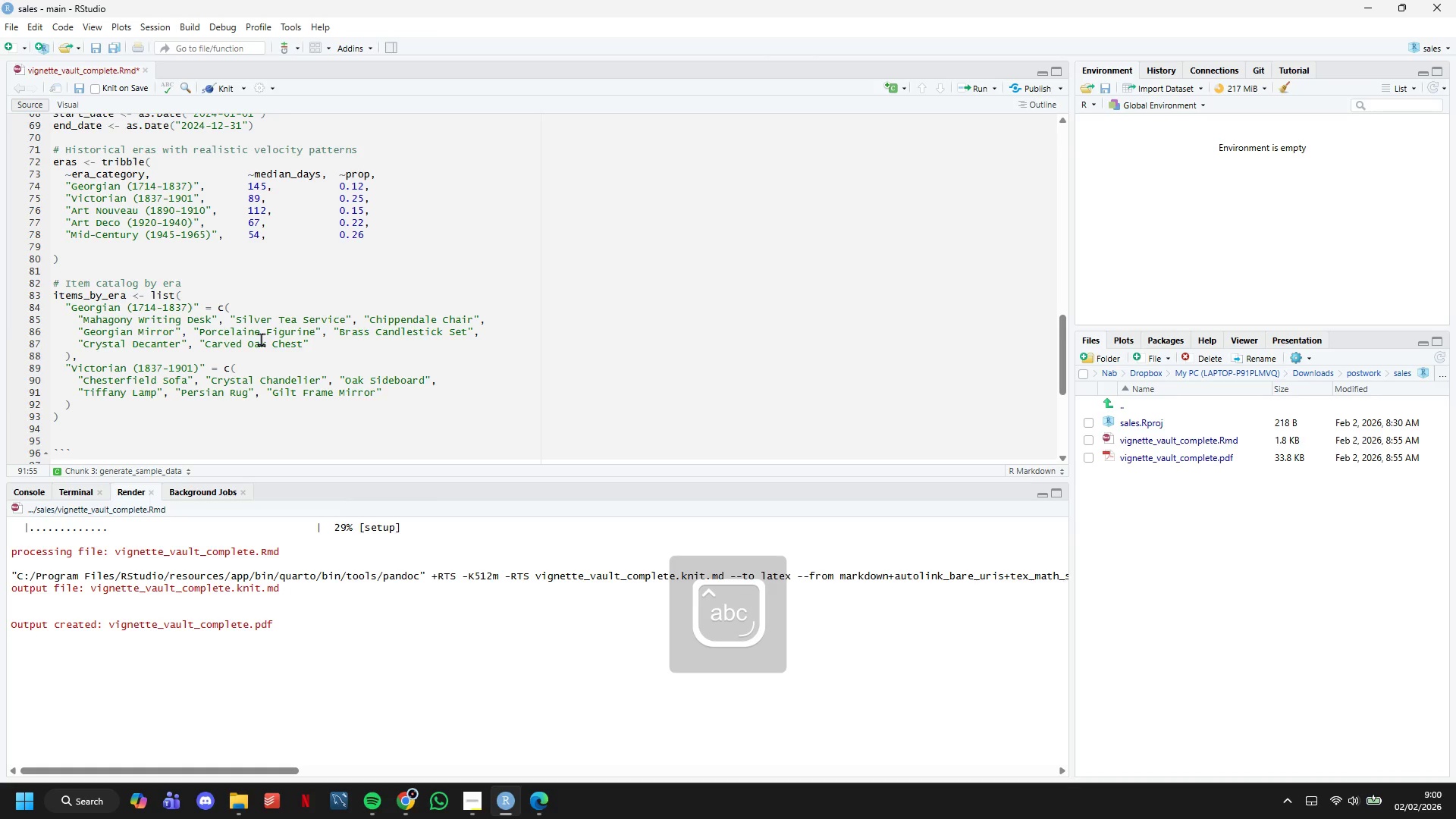 
key(Comma)
 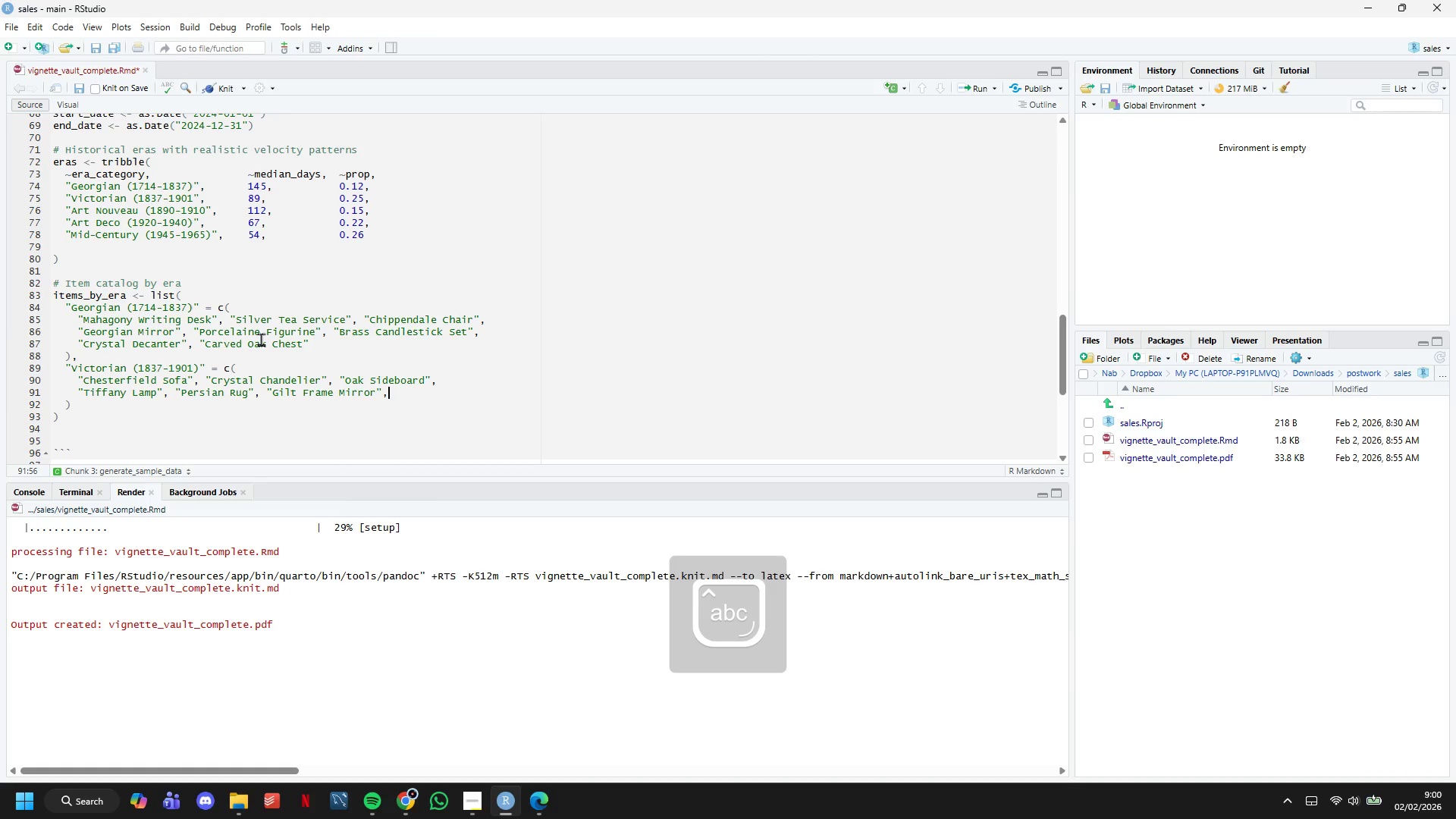 
key(Enter)
 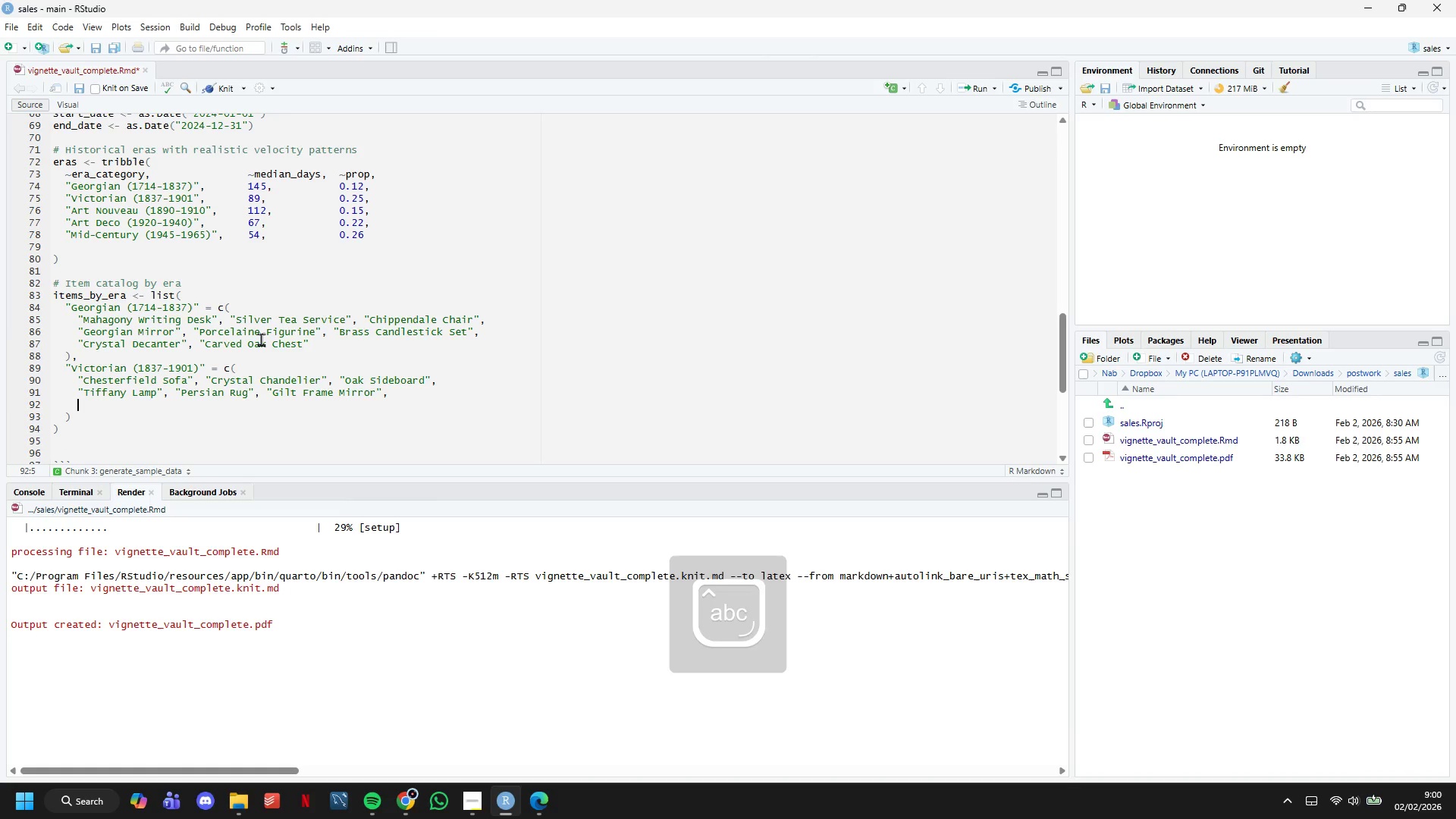 
type("V)
key(Backspace)
type(China Cabiner)
 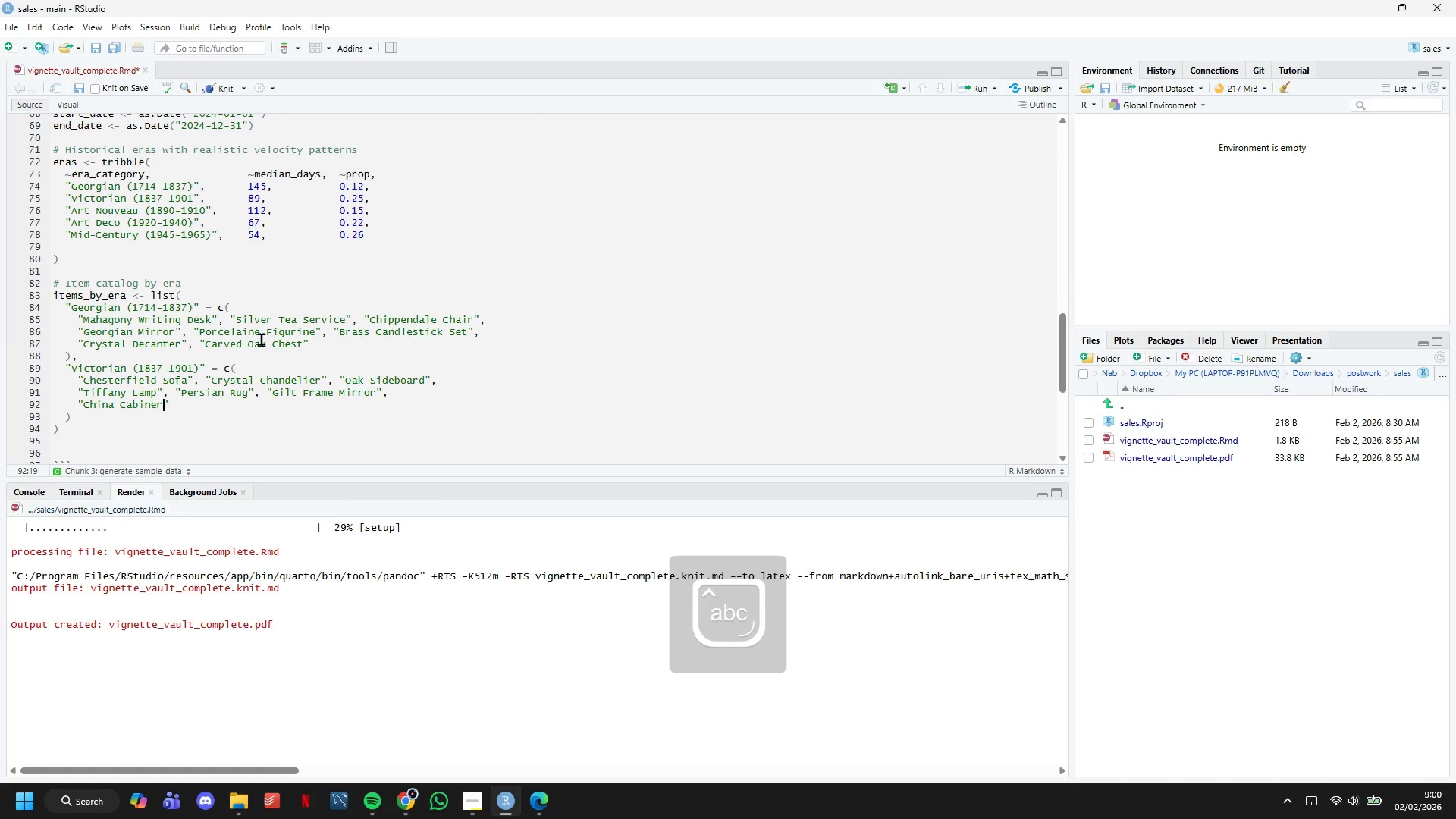 
key(ArrowRight)
 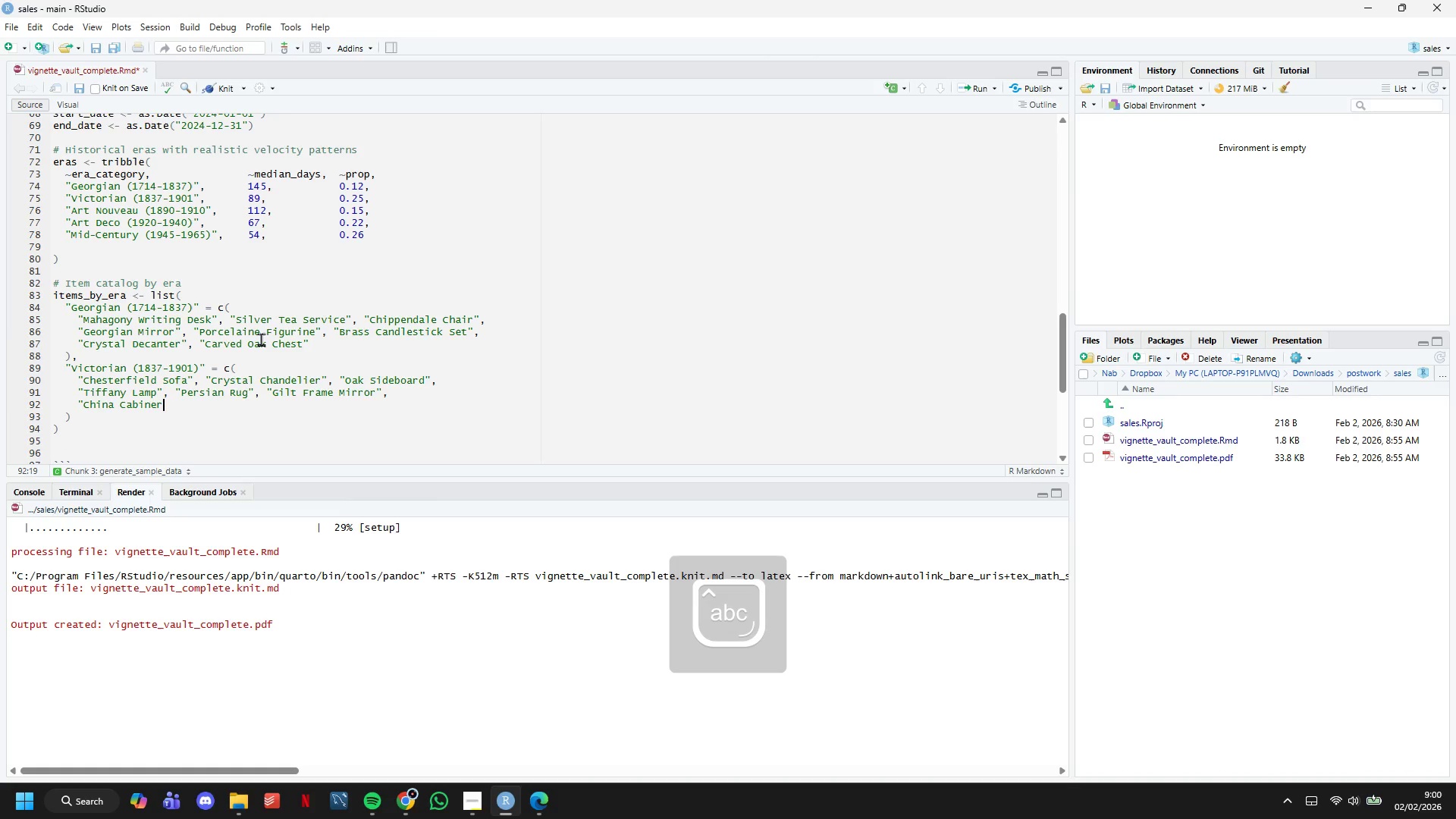 
key(Backspace)
key(Backspace)
type(t", "Marble Top Table)
 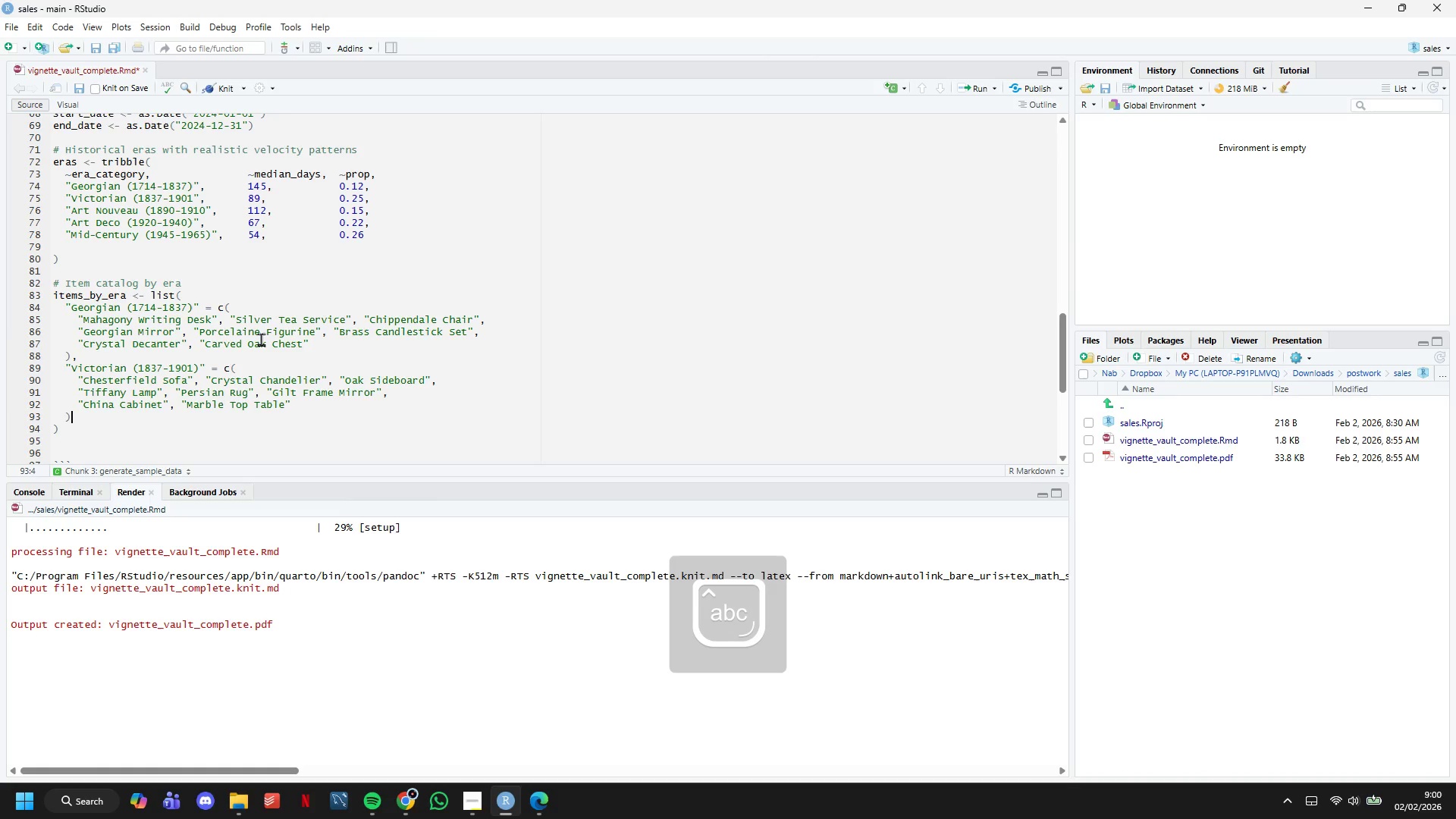 
 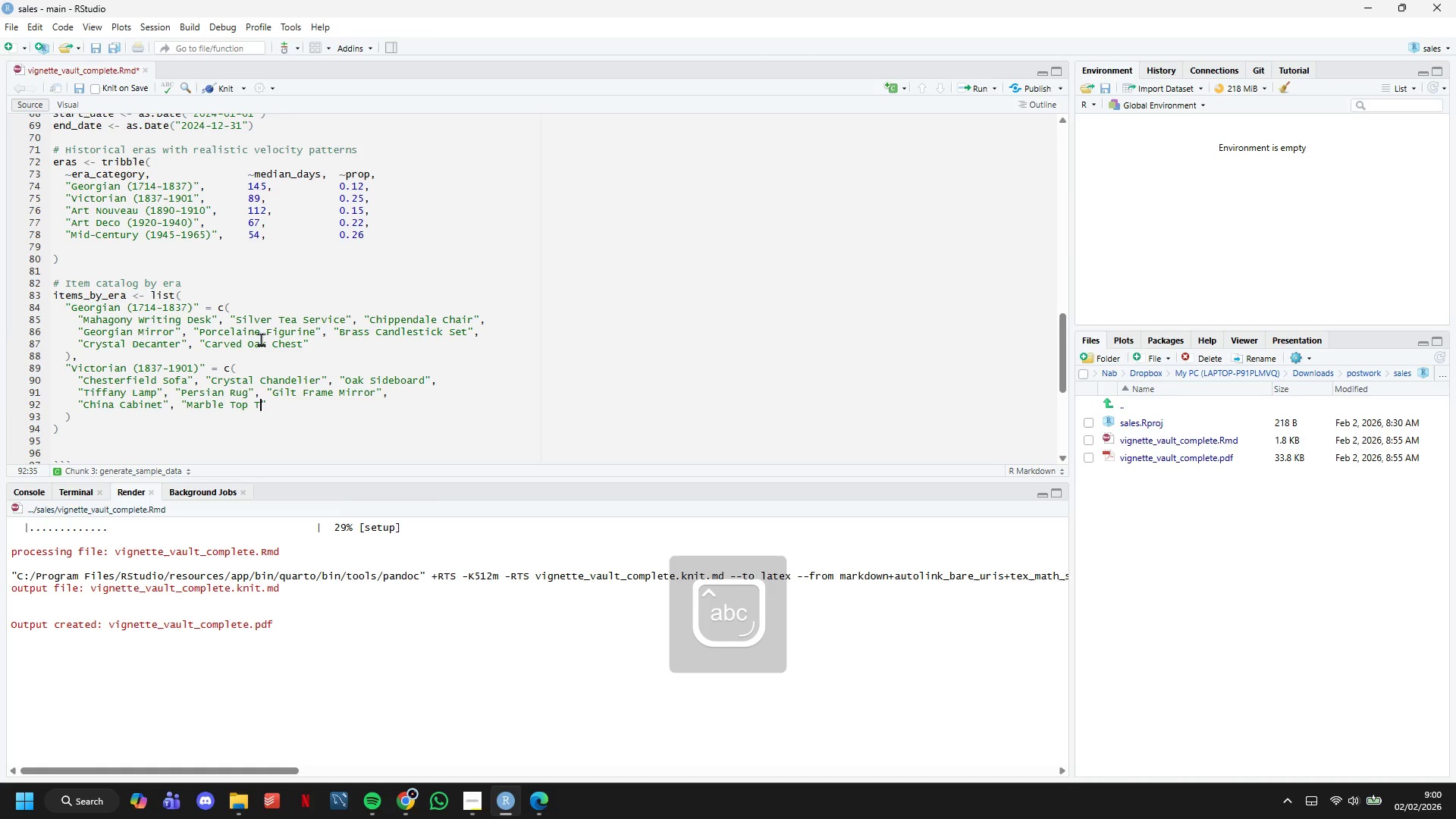 
key(ArrowRight)
 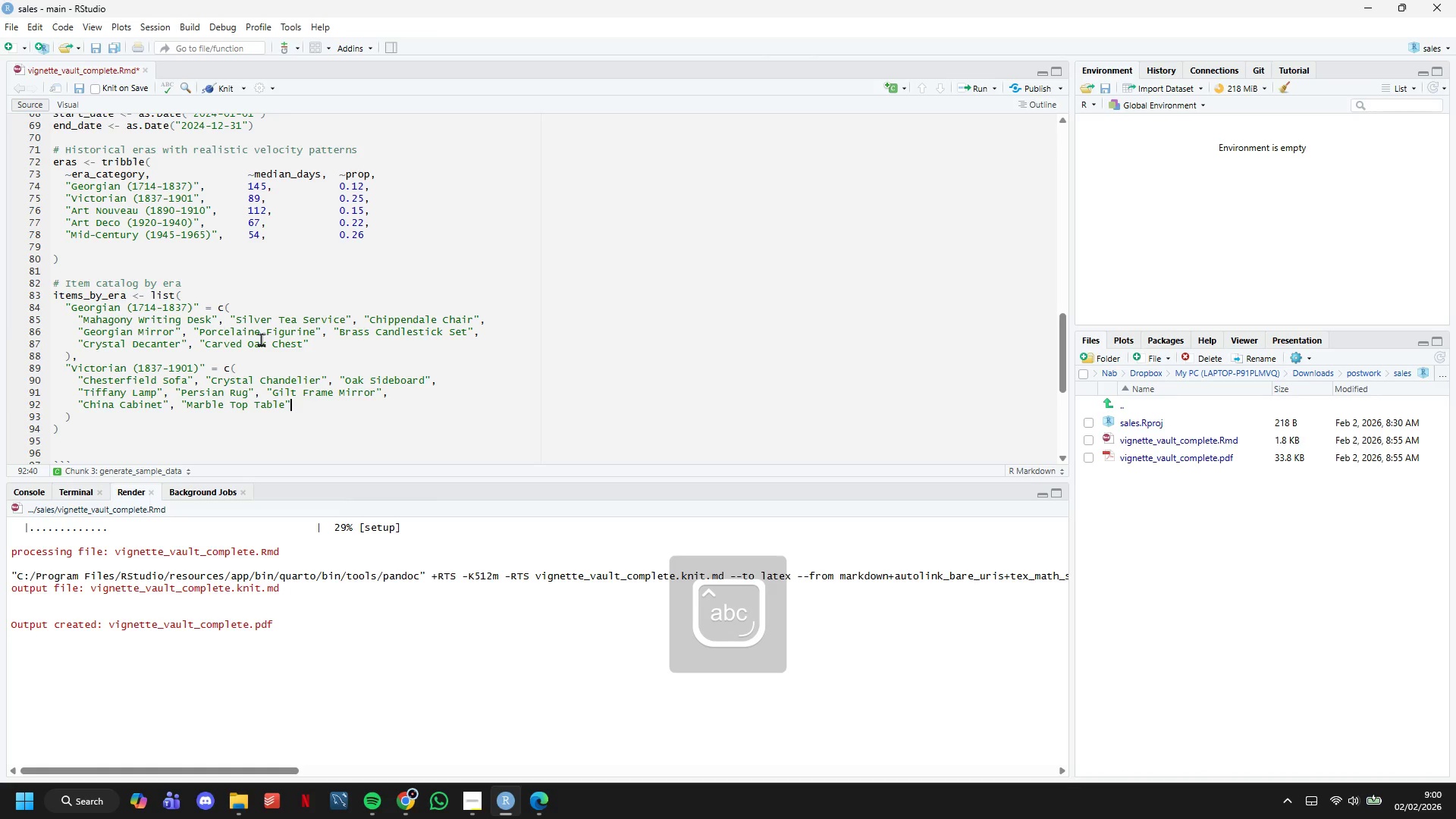 
key(ArrowDown)
 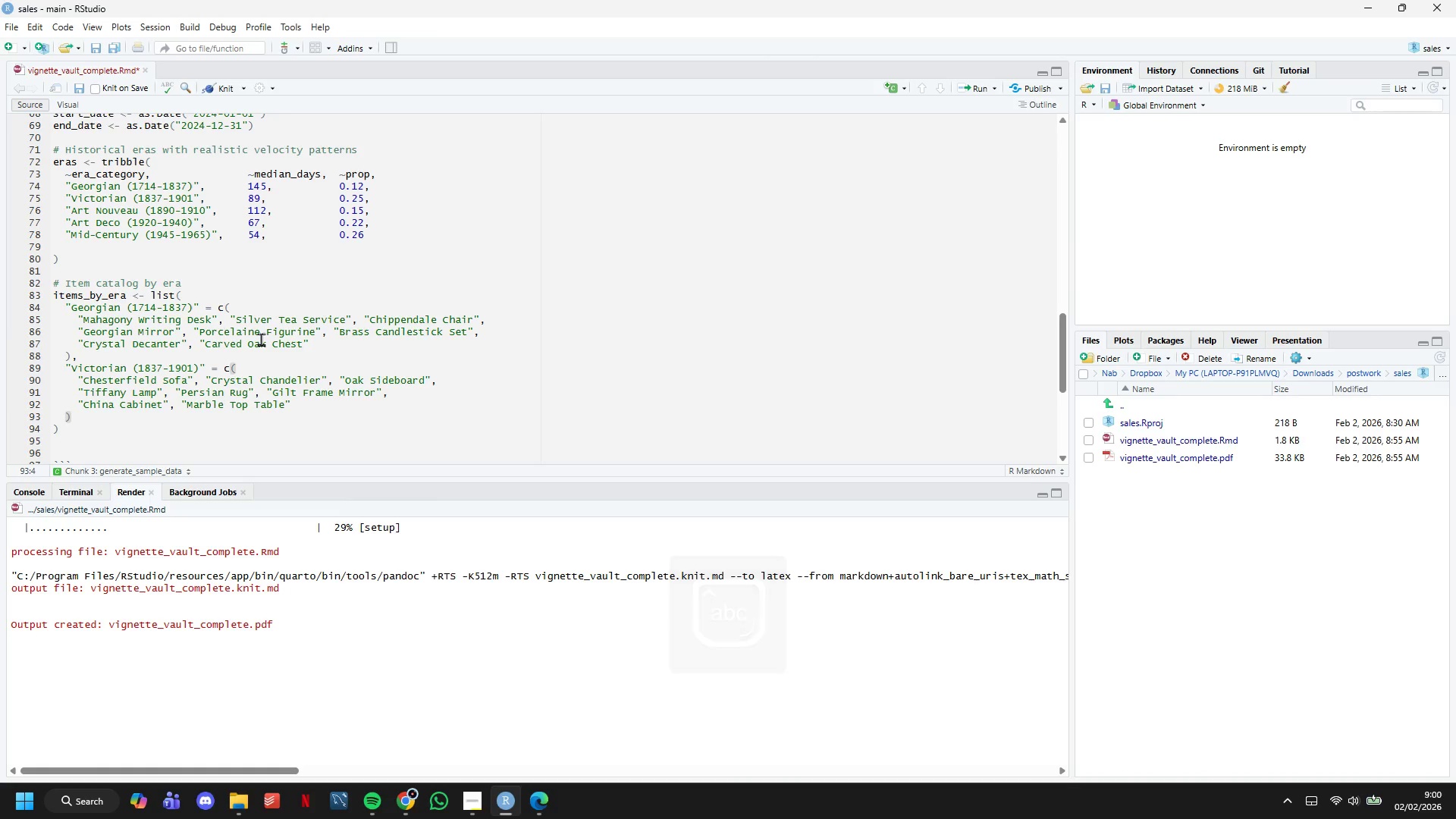 
key(Comma)
 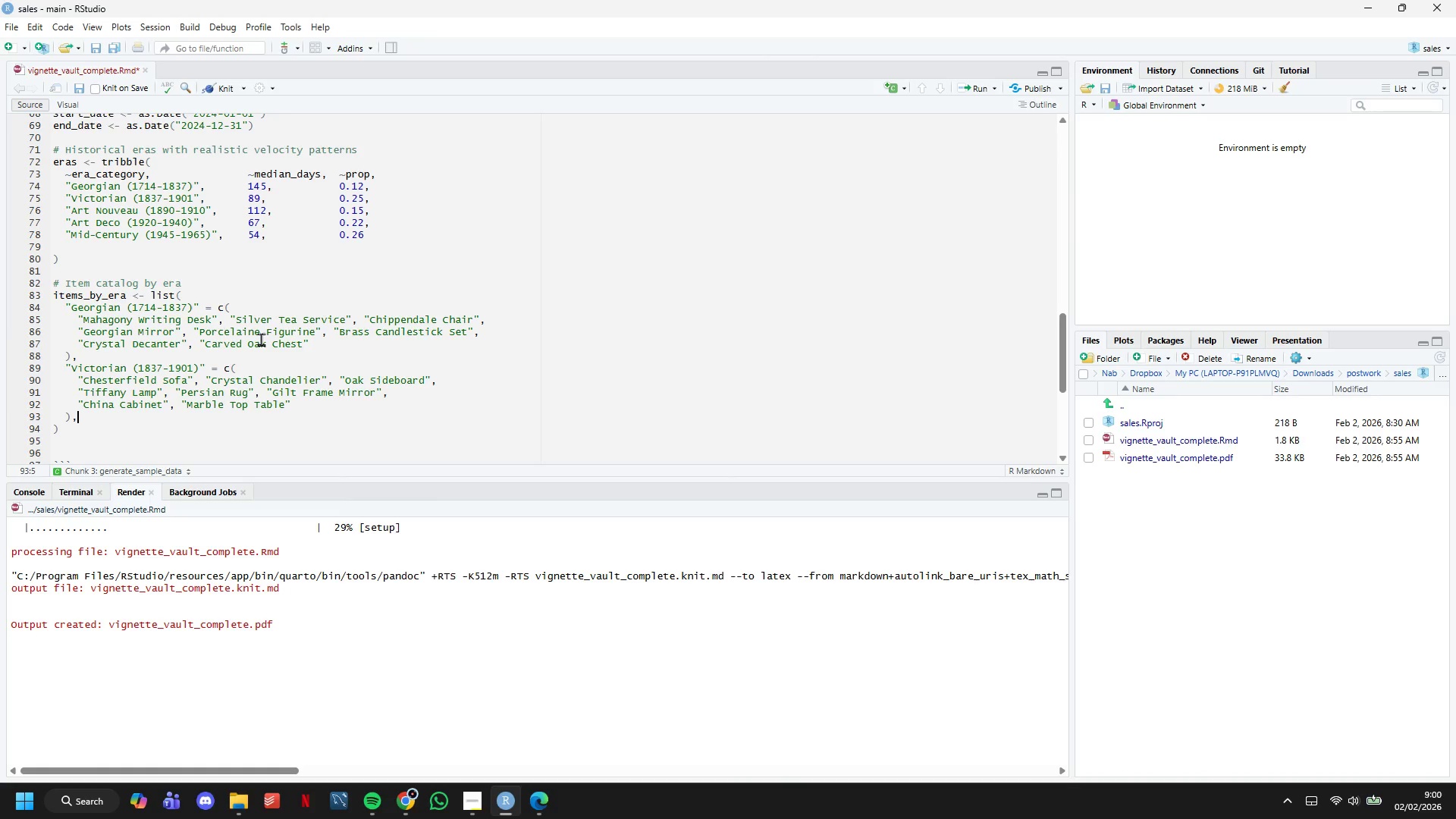 
key(Enter)
 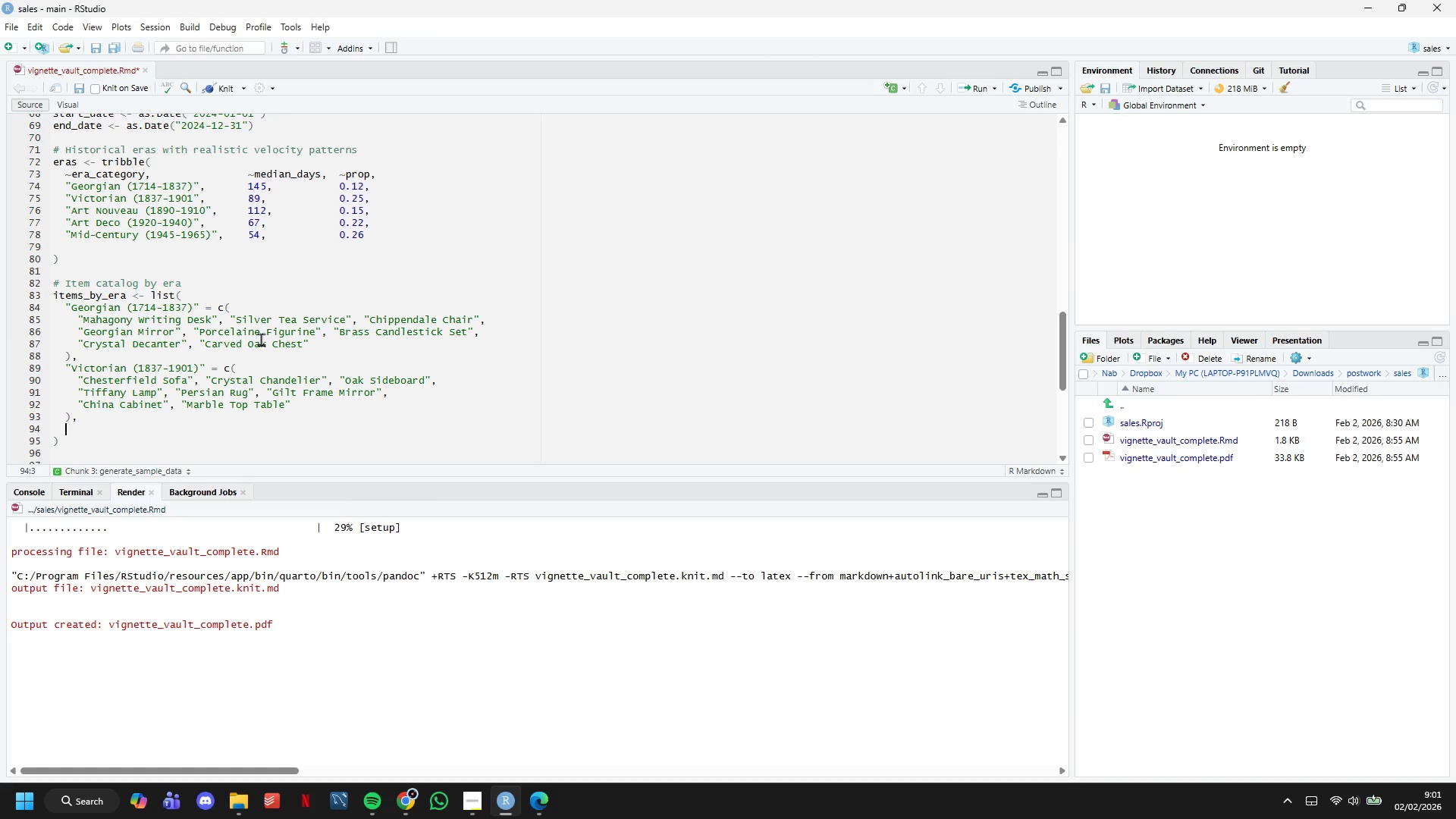 
wait(29.22)
 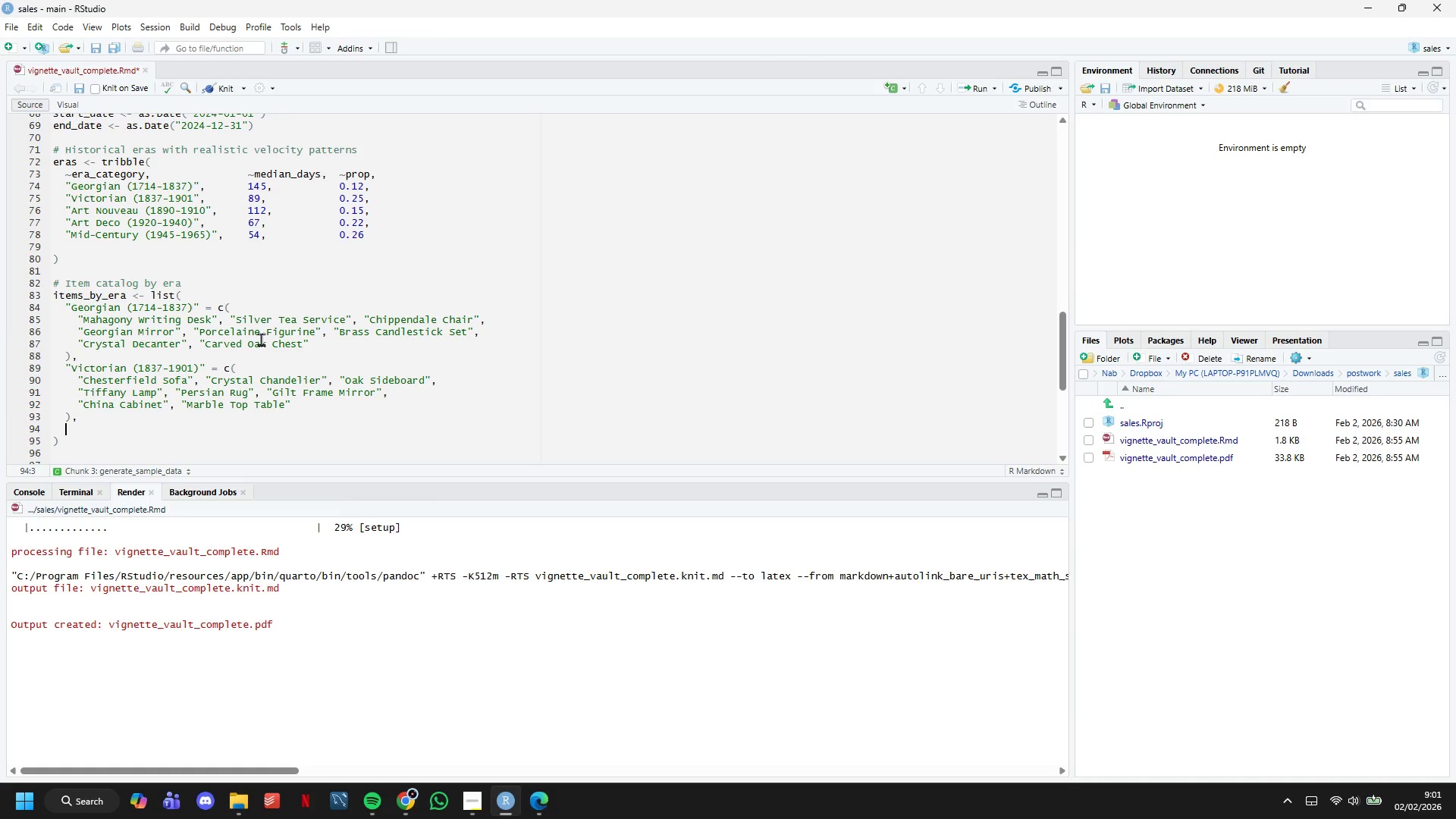 
key(Shift+ShiftLeft)
 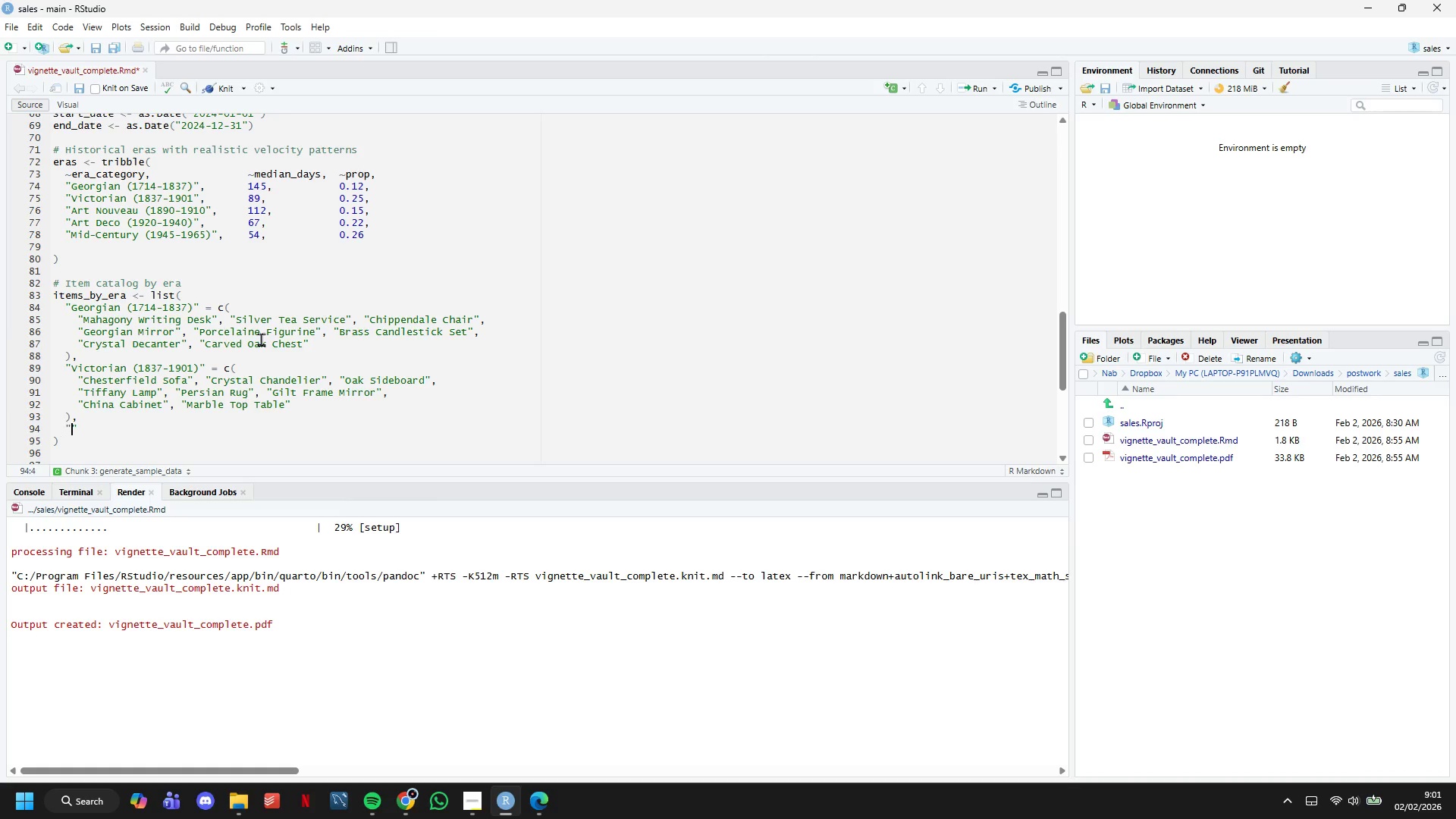 
key(Shift+Quote)
 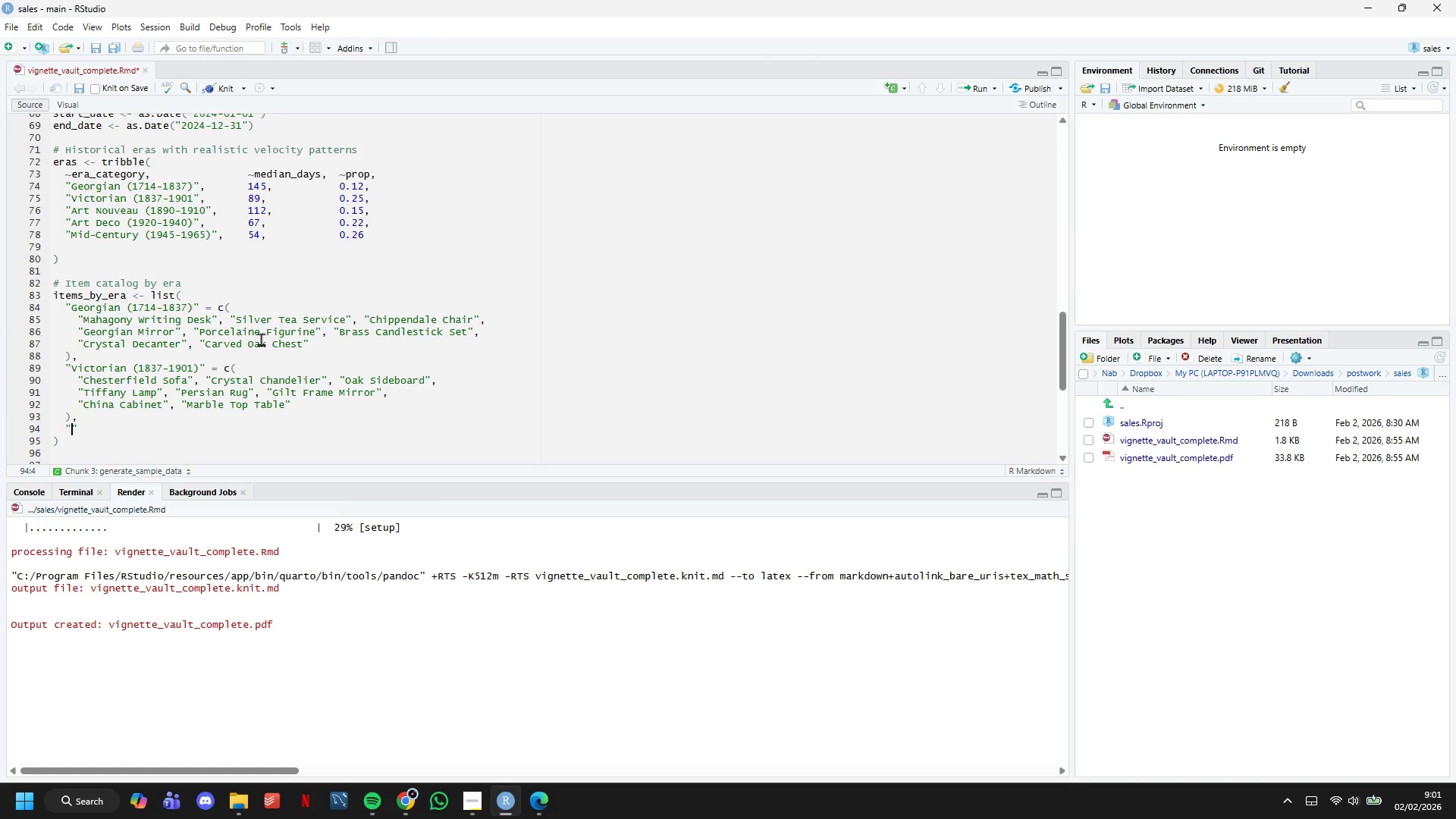 
type(Art Nouveau (1890-1910)
 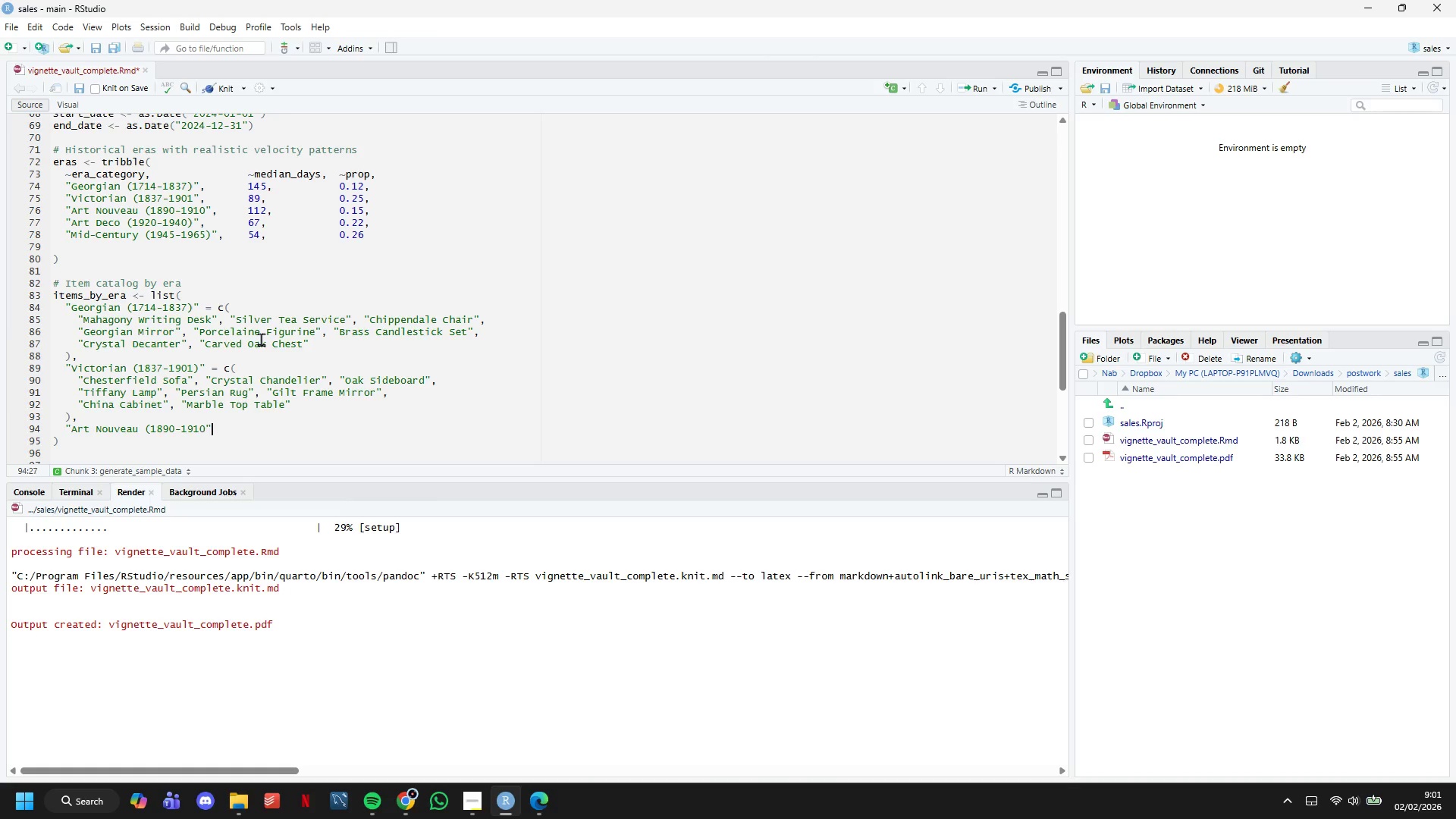 
key(ArrowRight)
 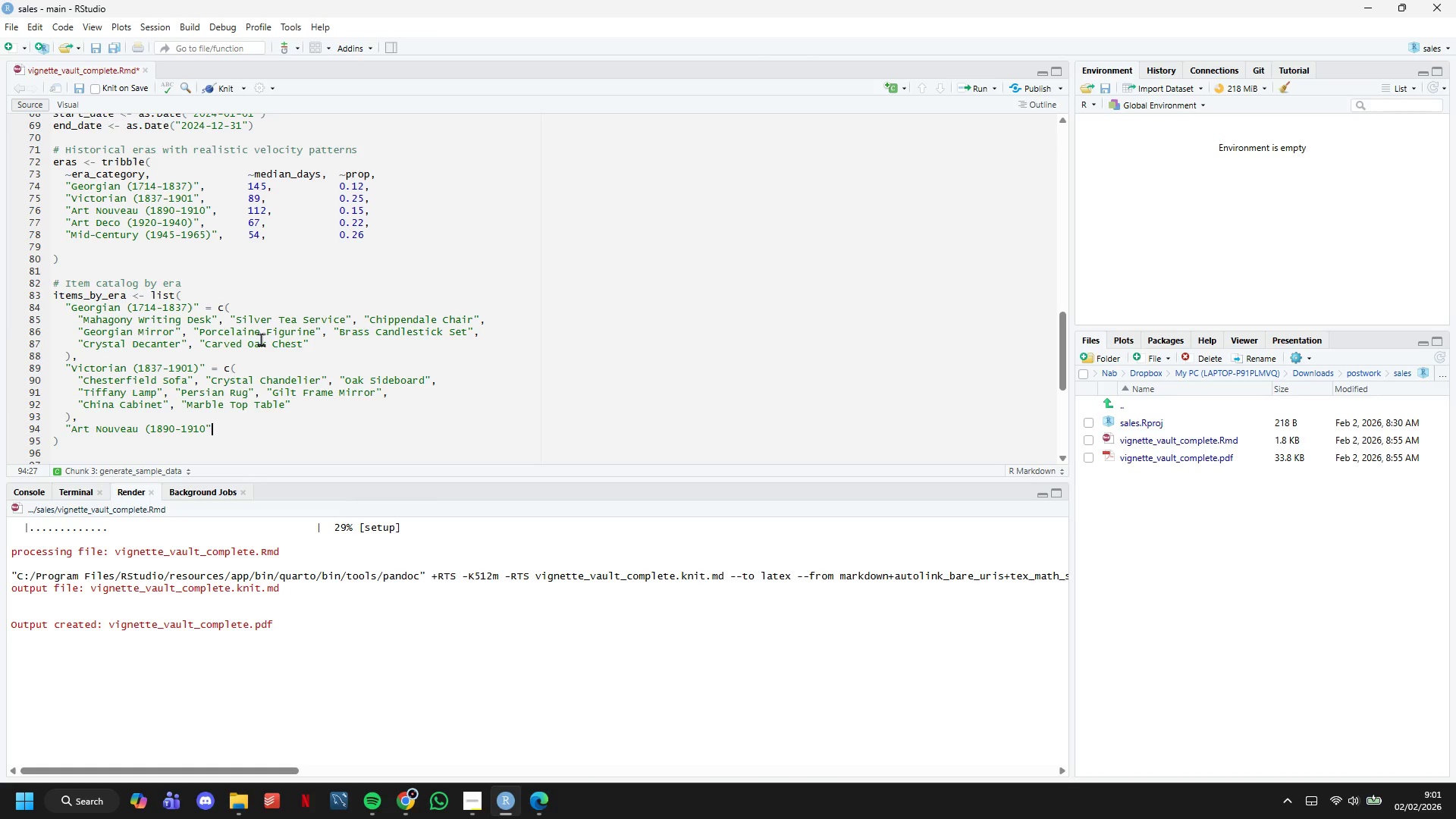 
key(ArrowLeft)
 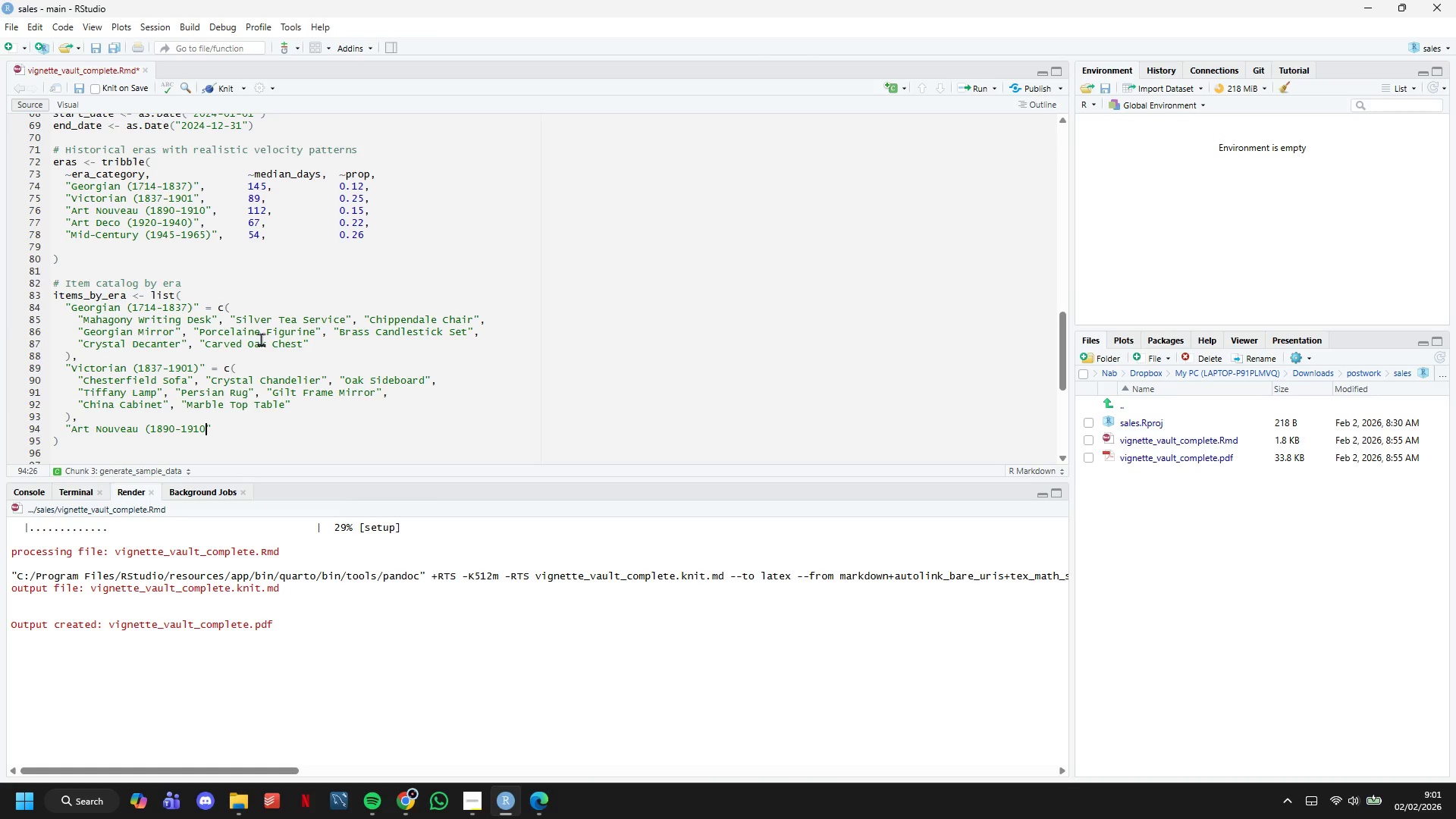 
key(Shift+0)
 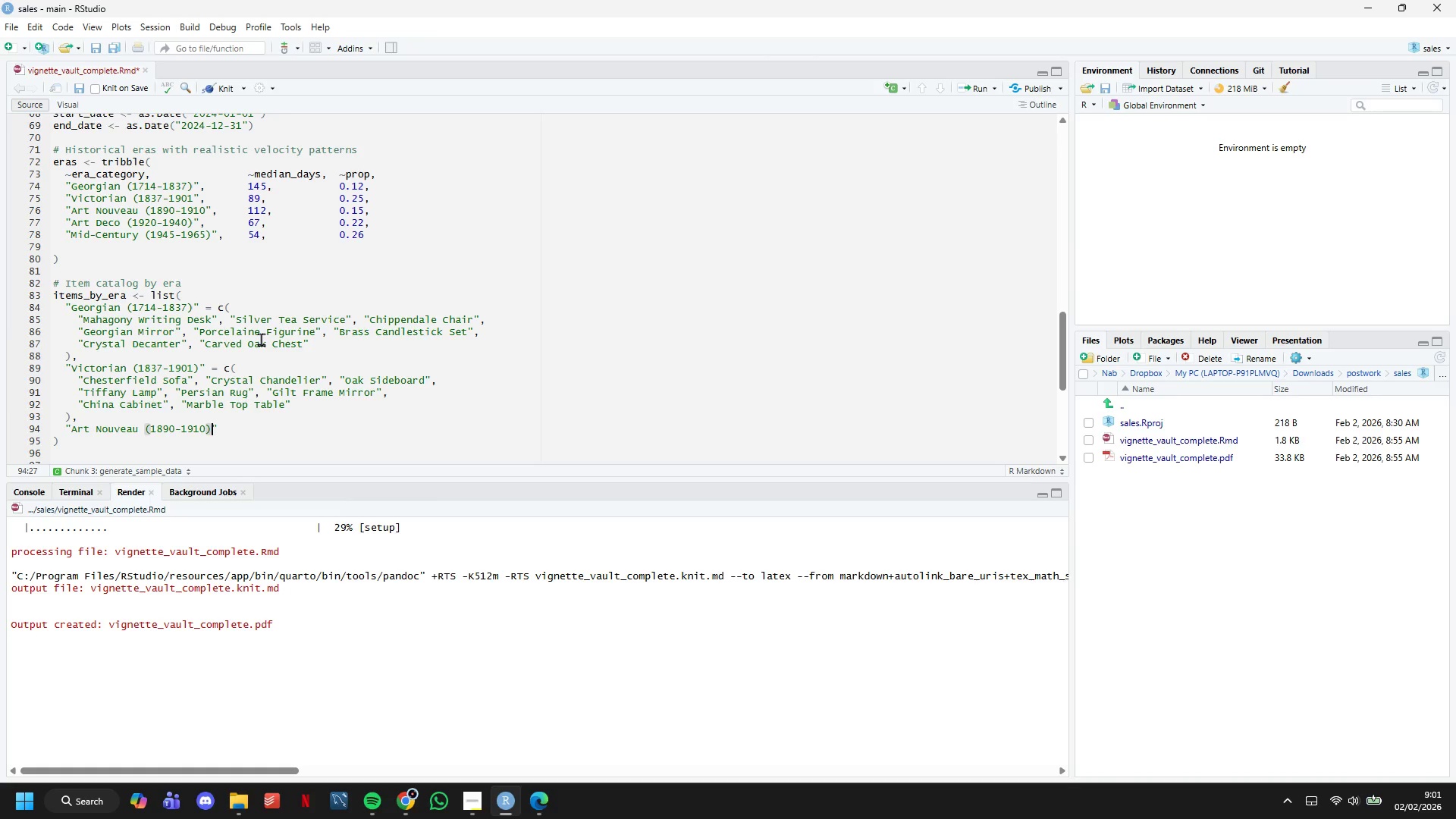 
key(ArrowRight)
 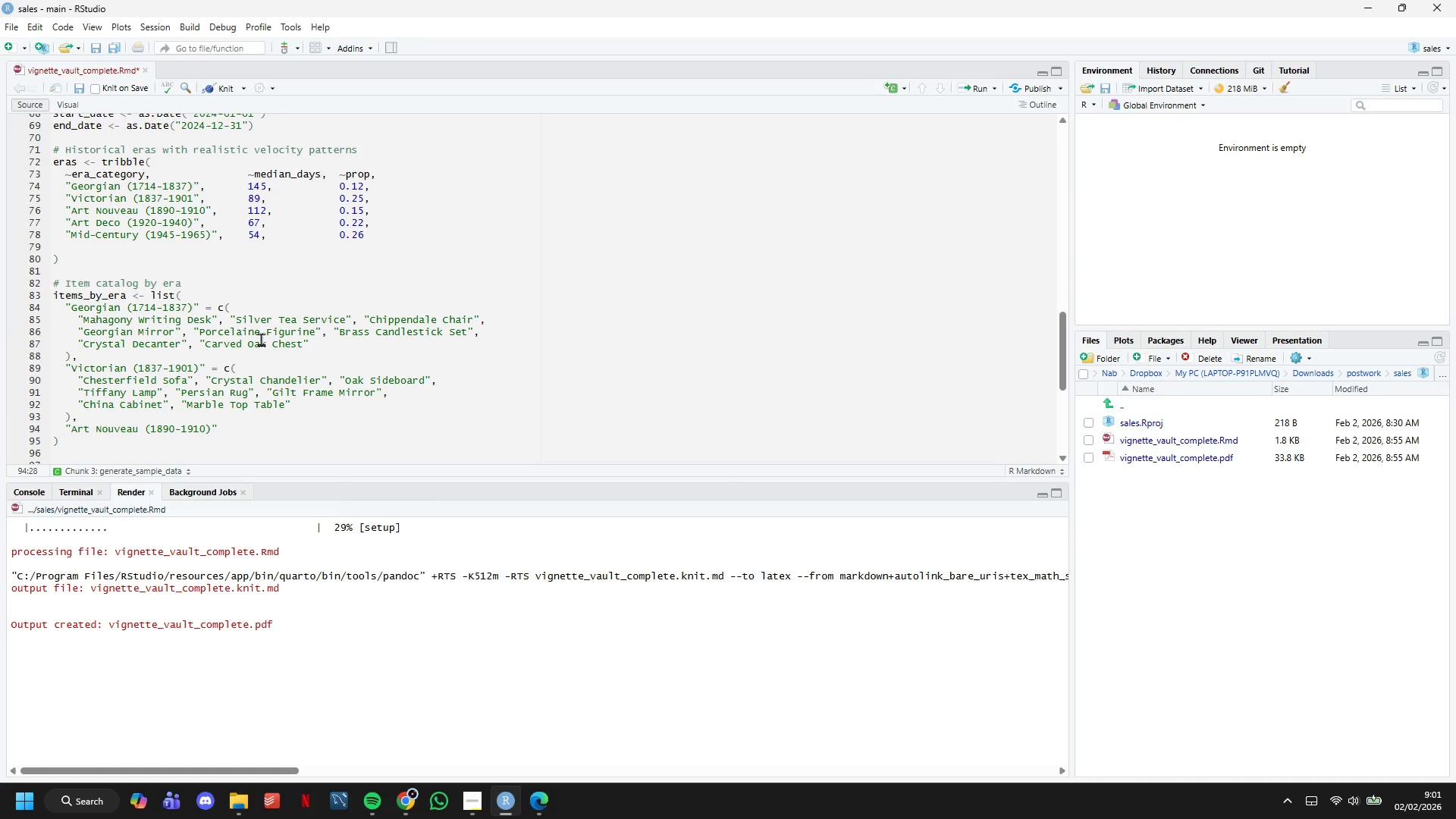 
key(Space)
 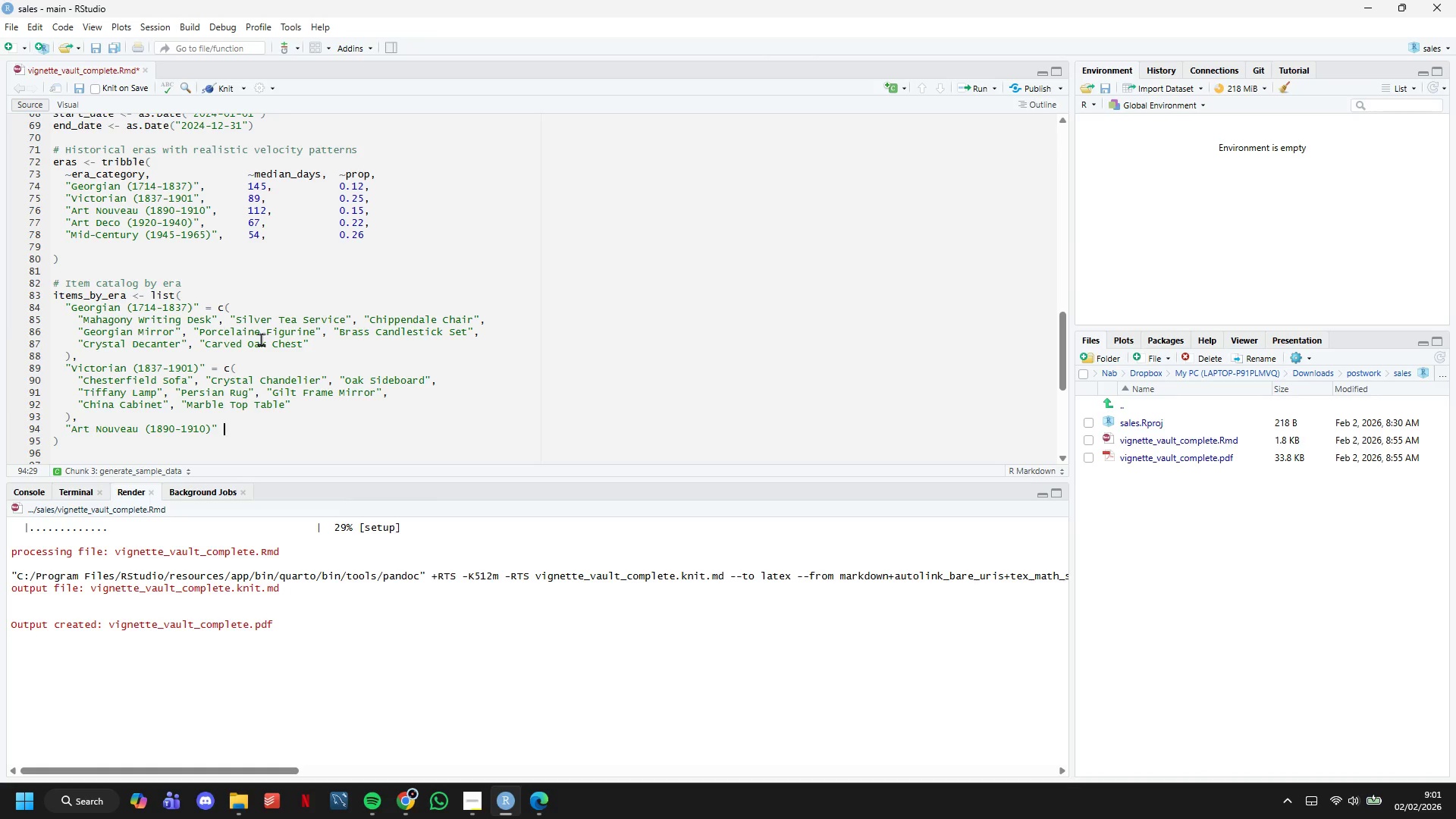 
key(Equal)
 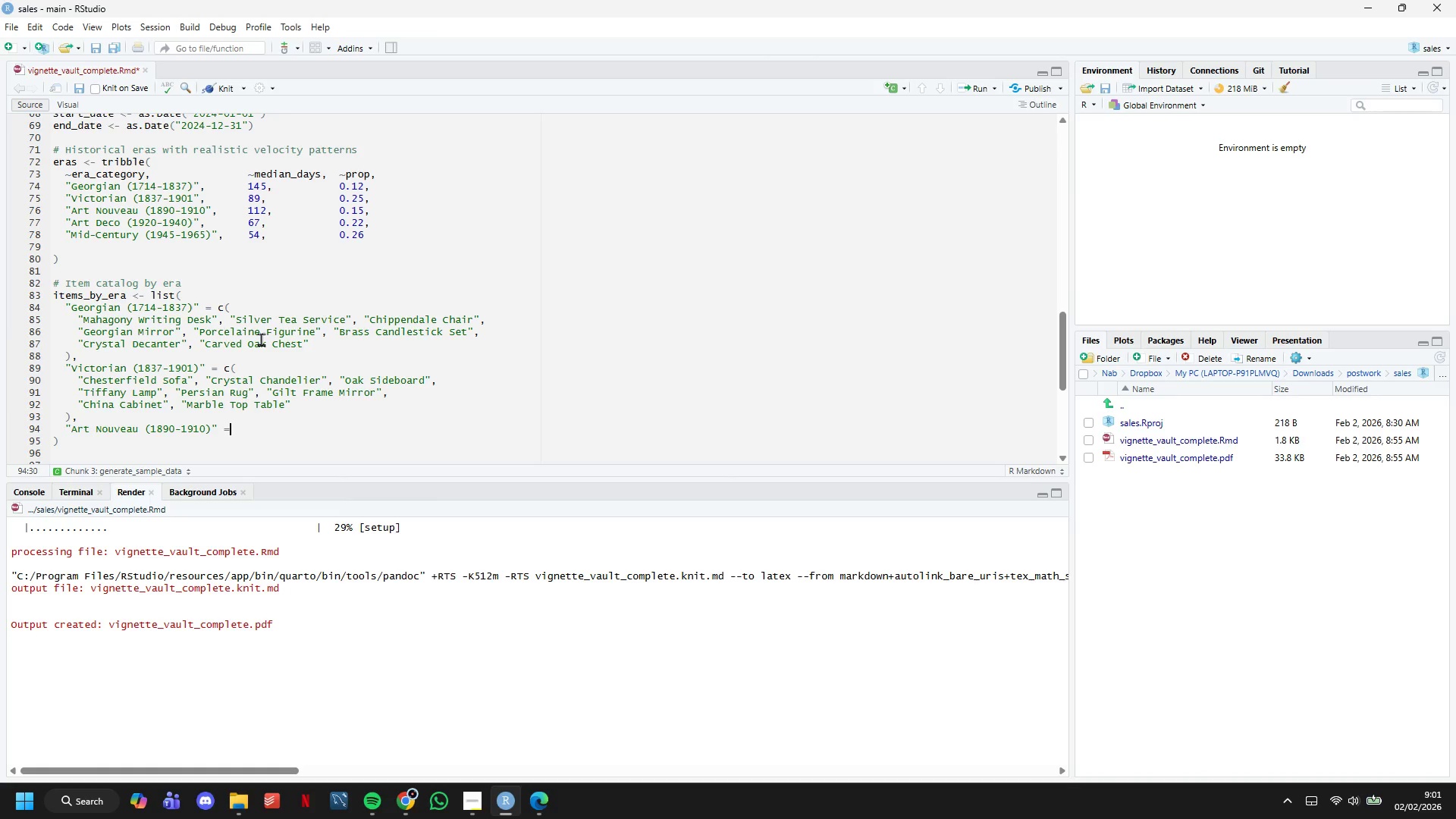 
key(Space)
 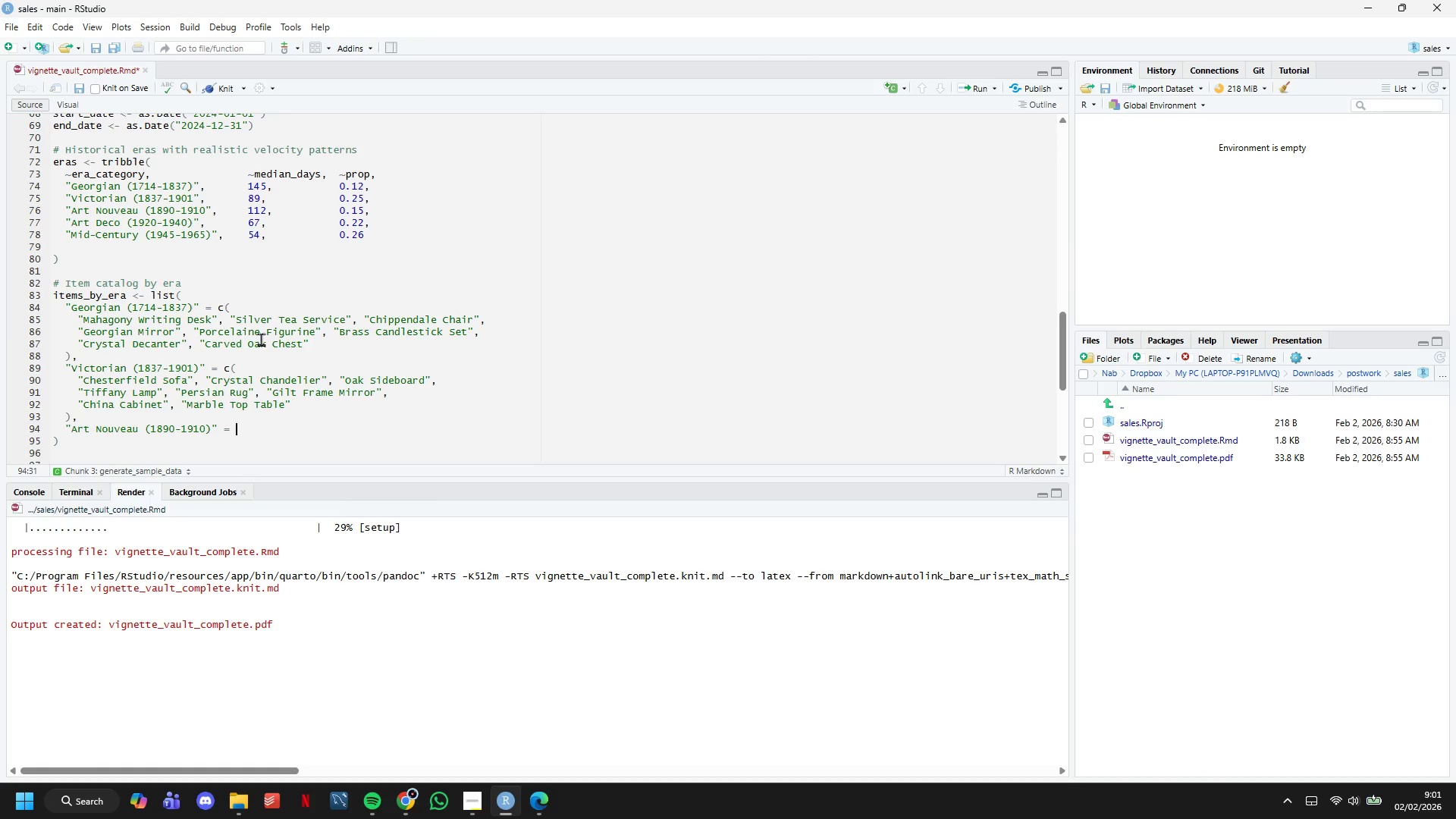 
key(C)
 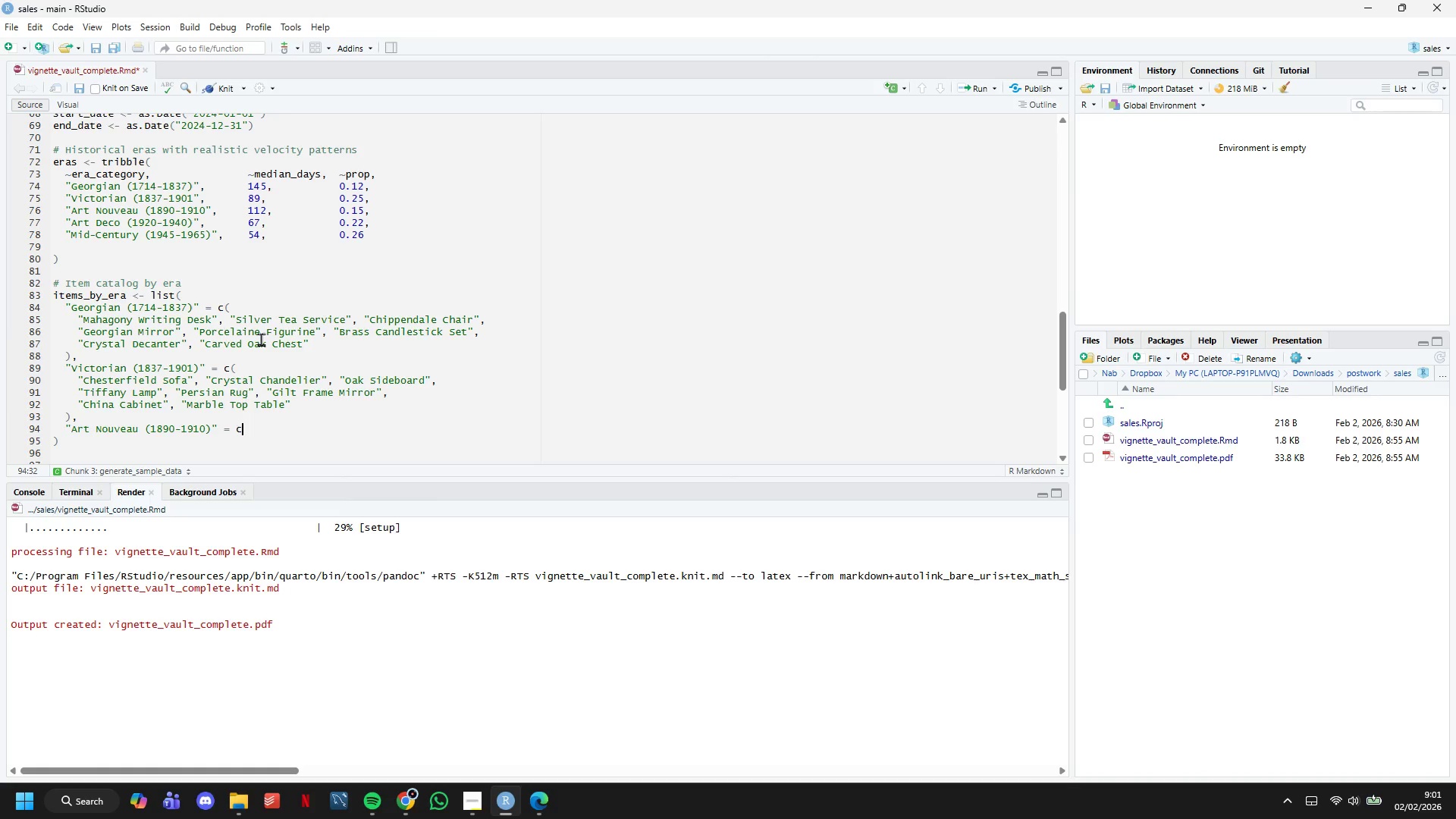 
key(Shift+ShiftLeft)
 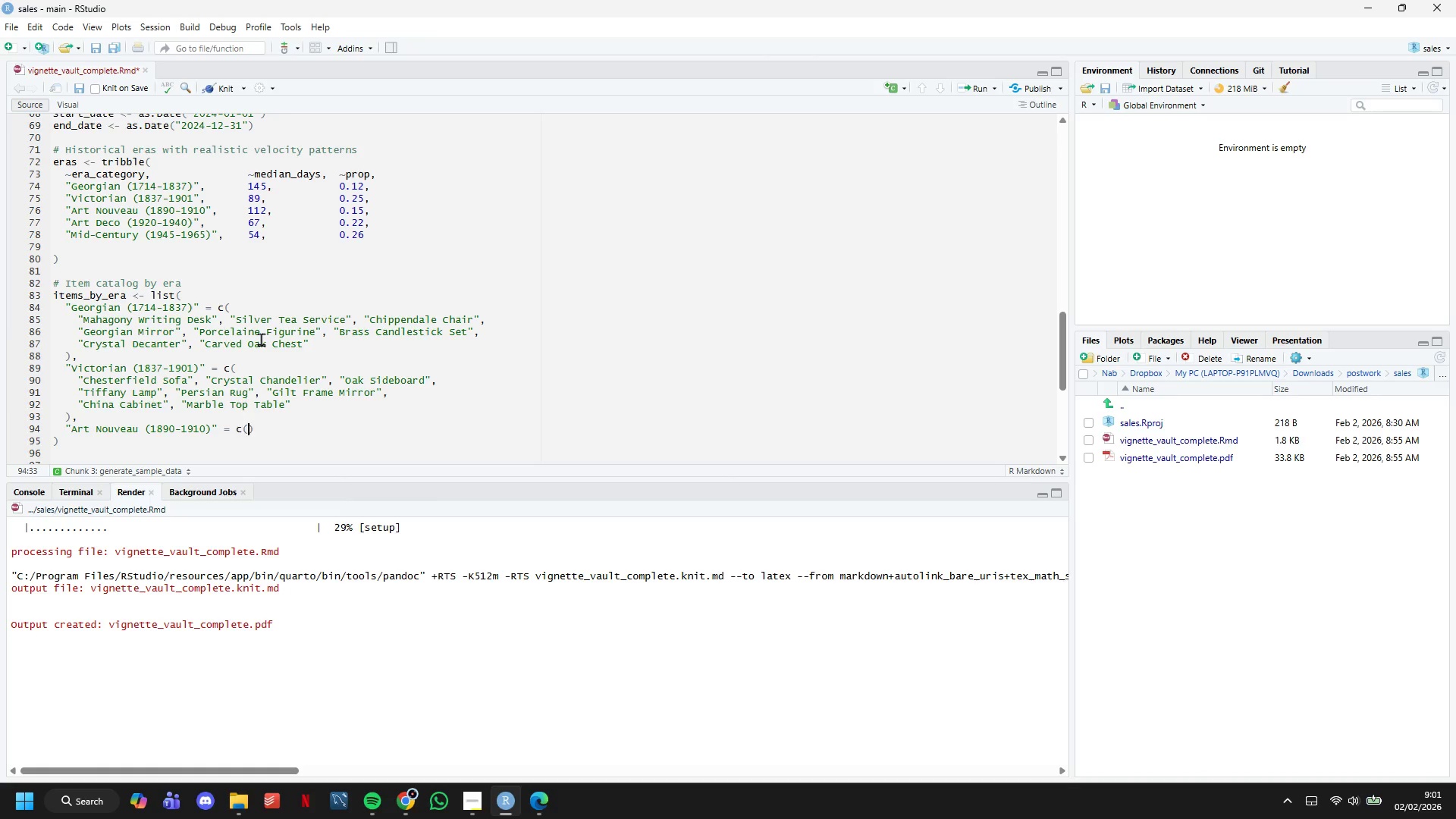 
key(Shift+9)
 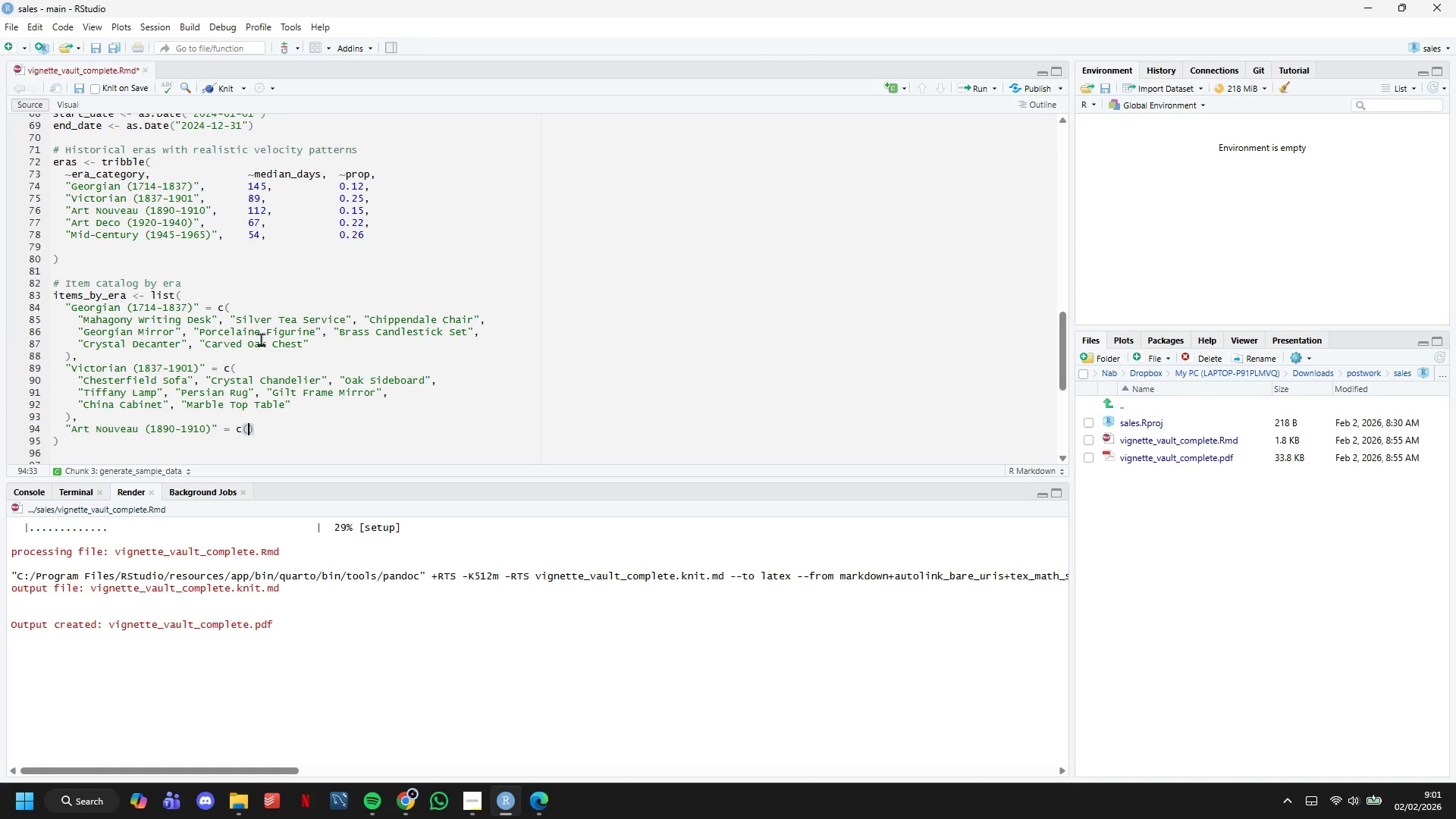 
key(Enter)
 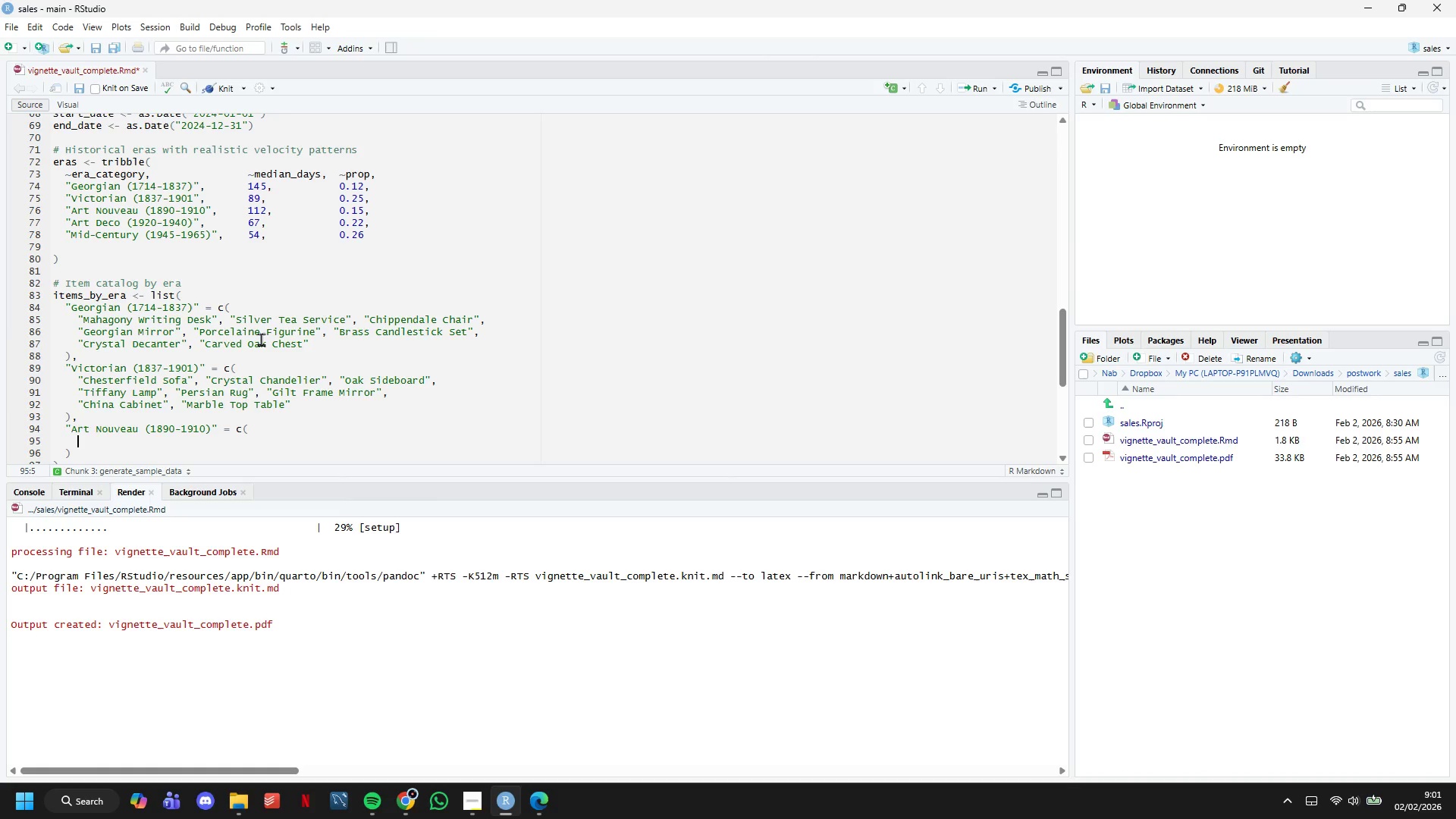 
type("Lalique )
 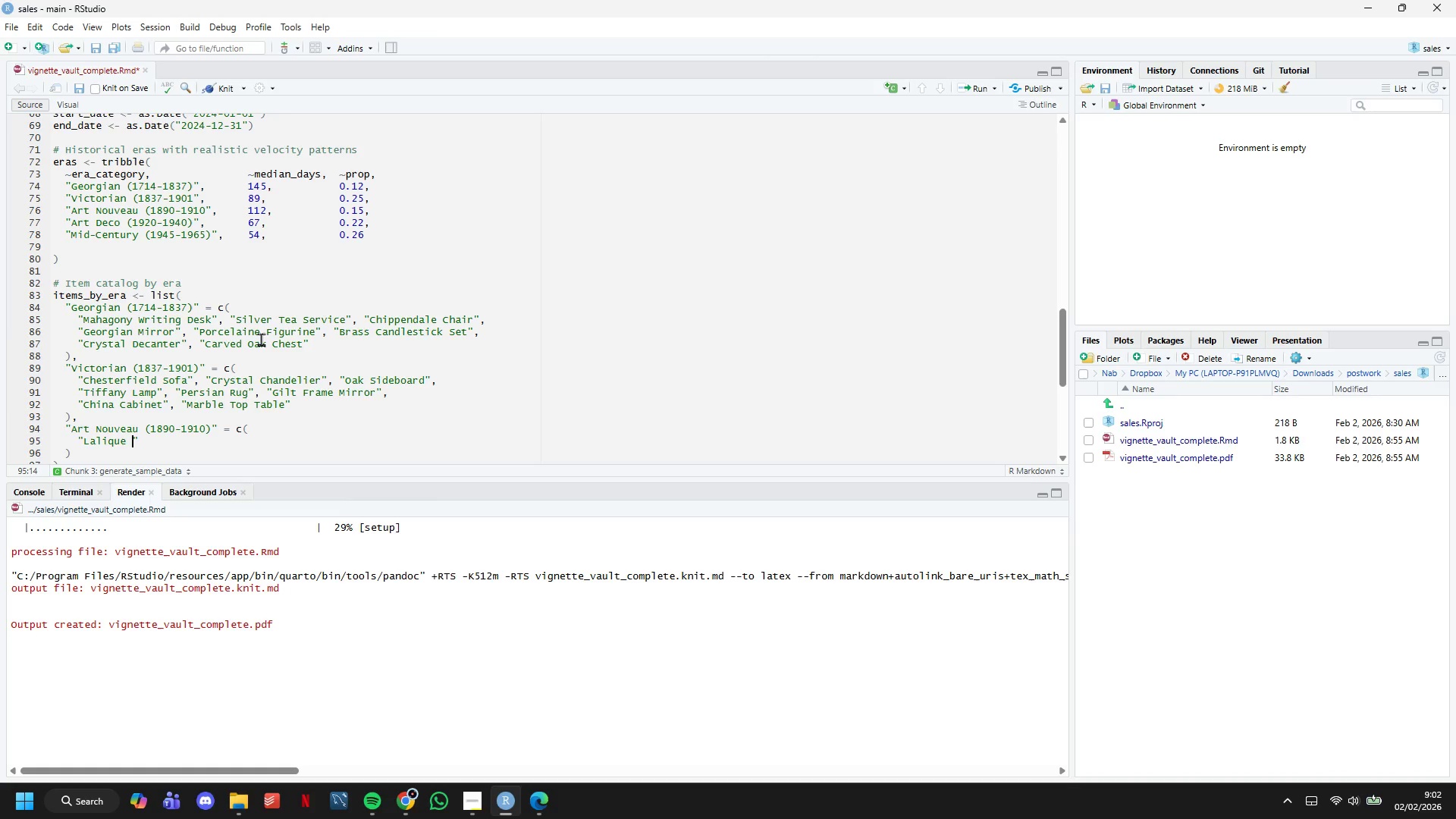 
wait(28.91)
 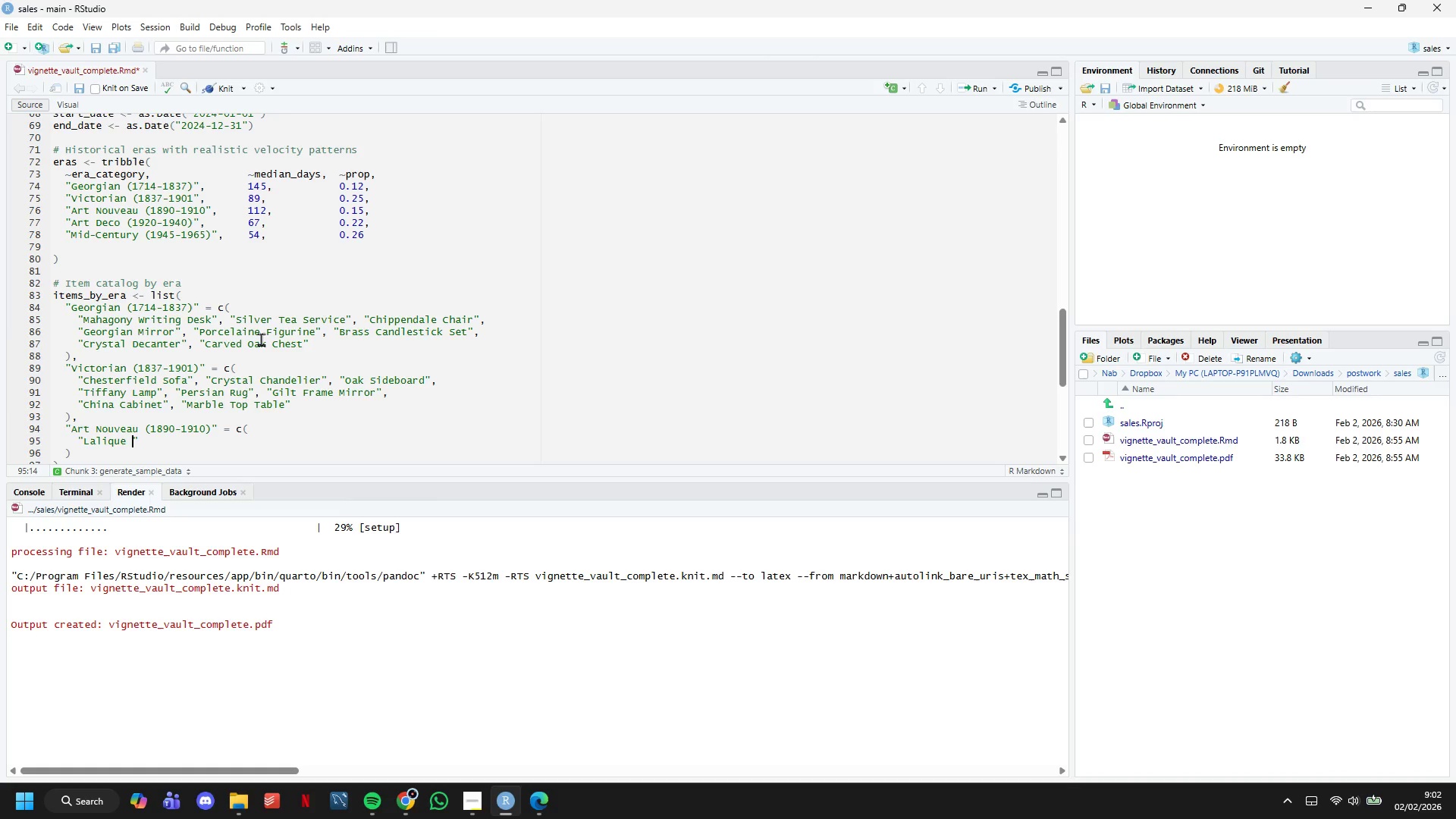 
type(Vase)
 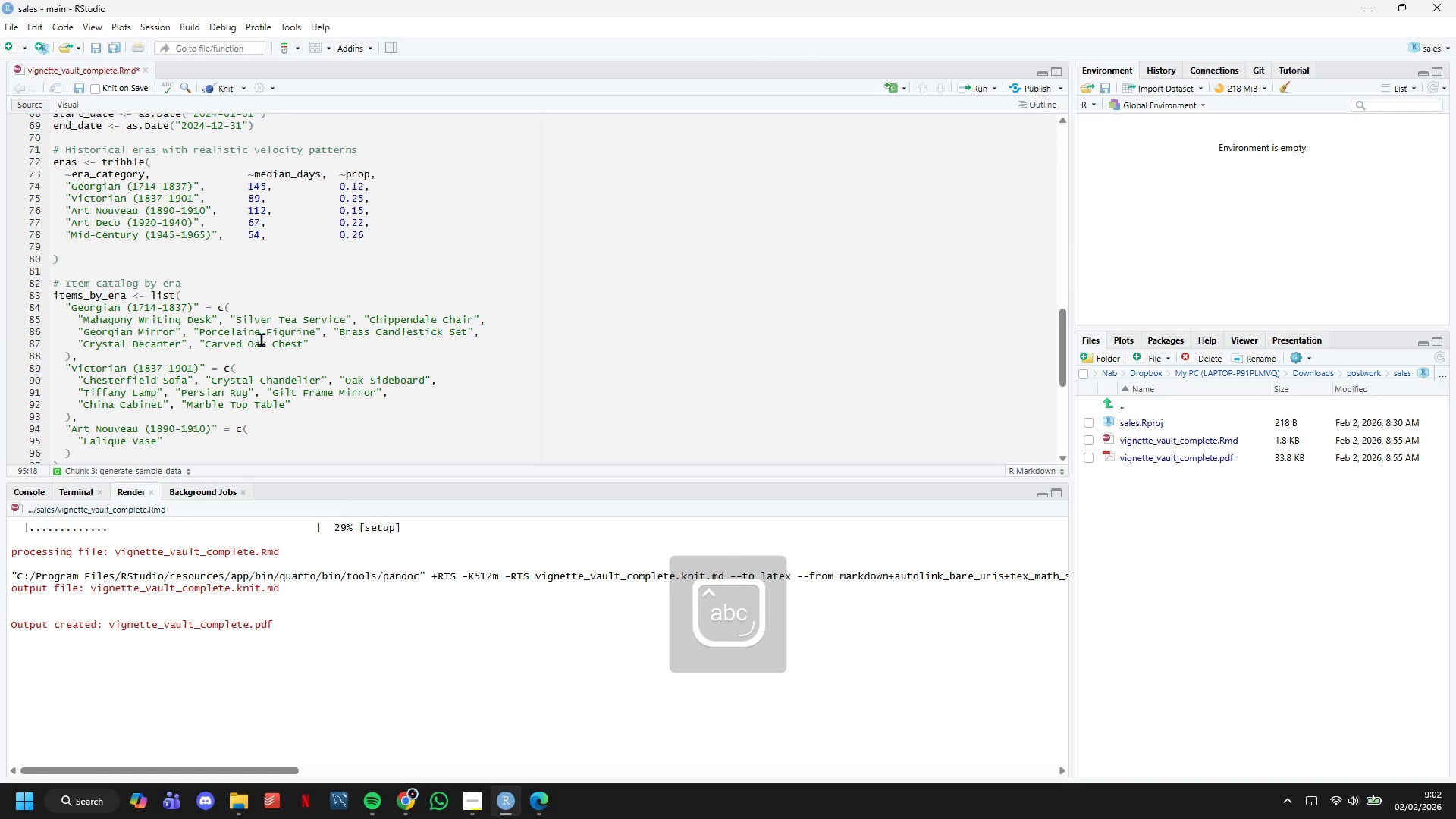 
key(ArrowRight)
 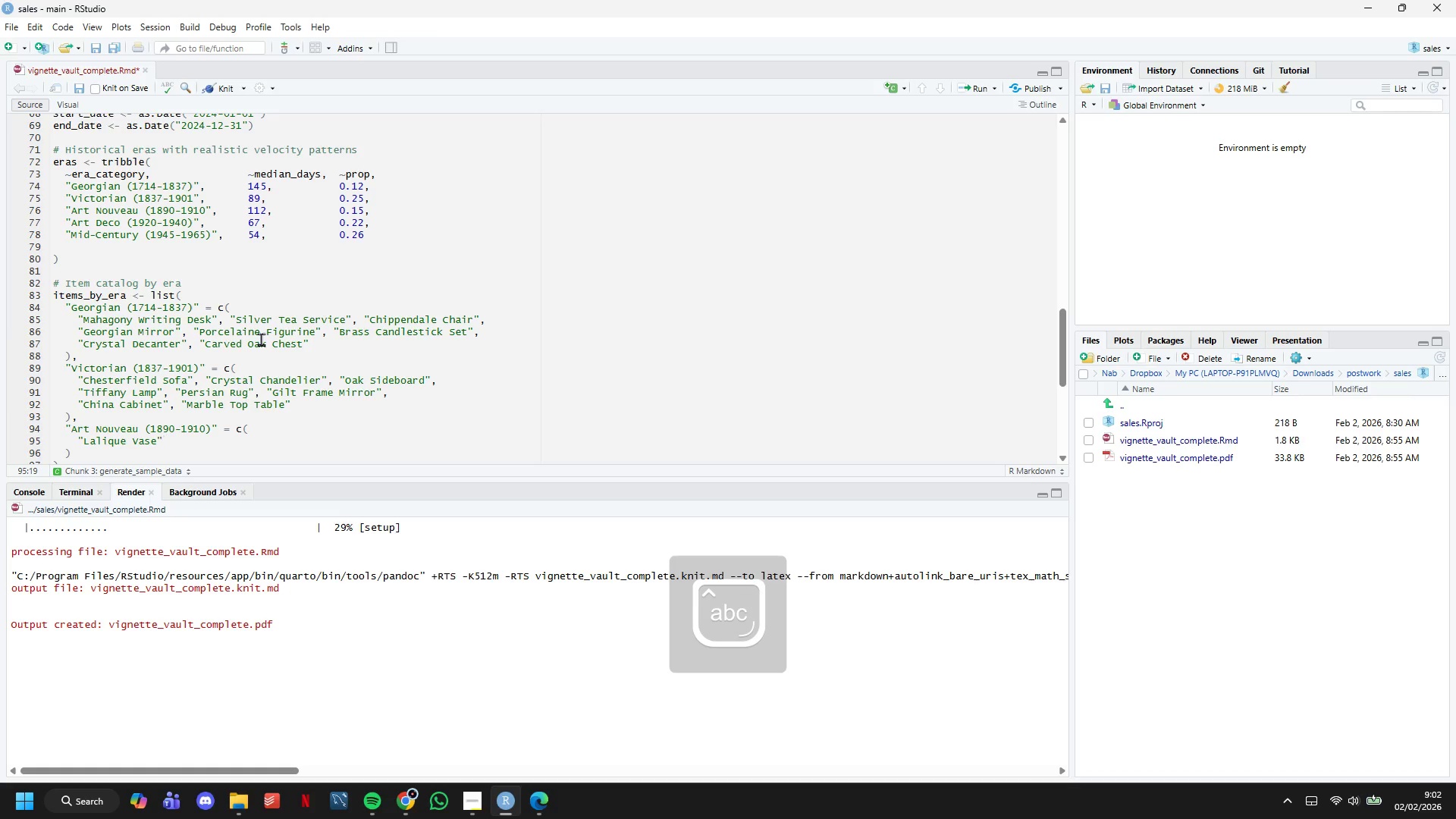 
type(.)
key(Backspace)
type(m ")
key(Backspace)
key(Backspace)
key(Backspace)
type(, "Bronze Sculpture)
 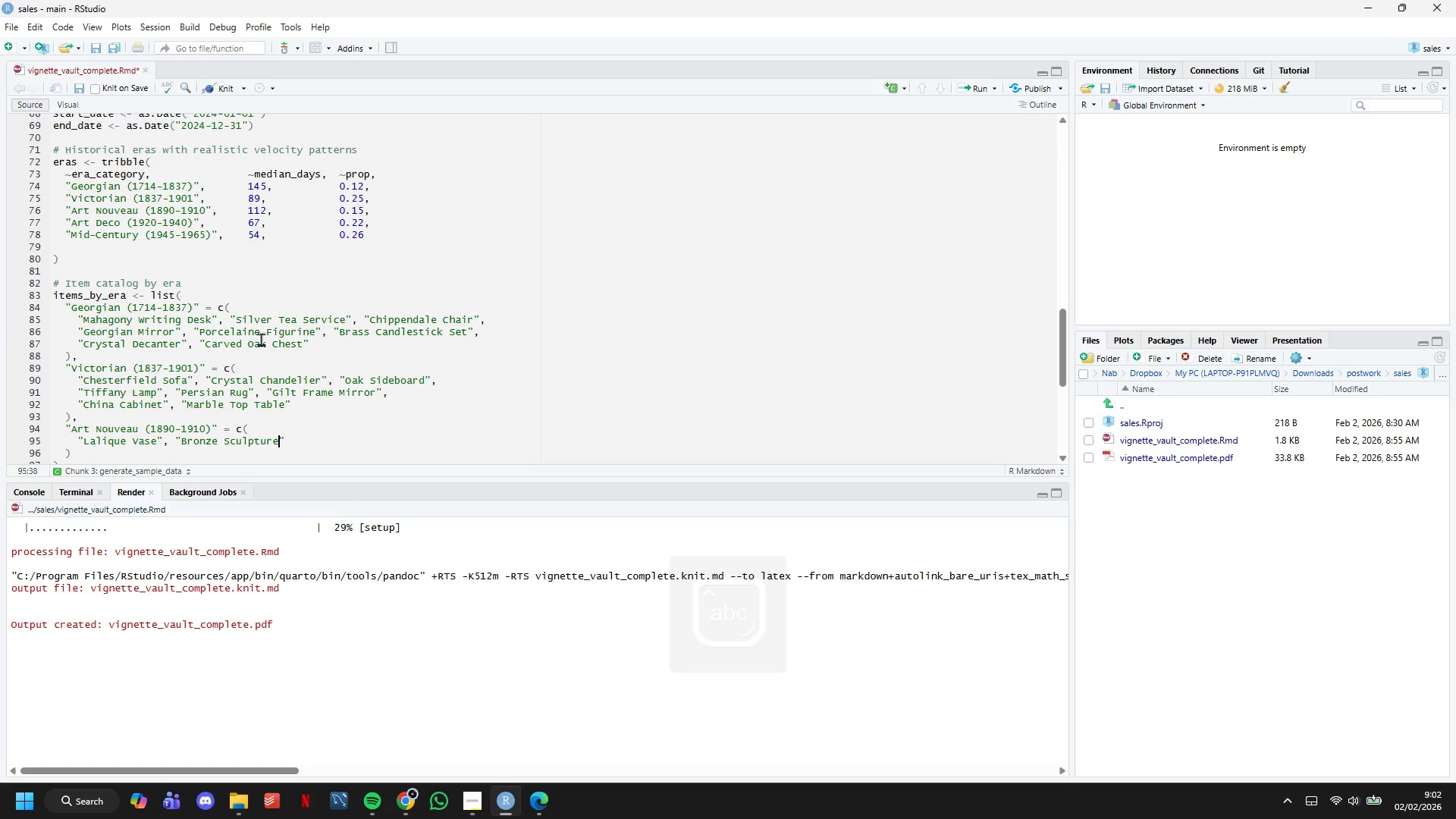 
 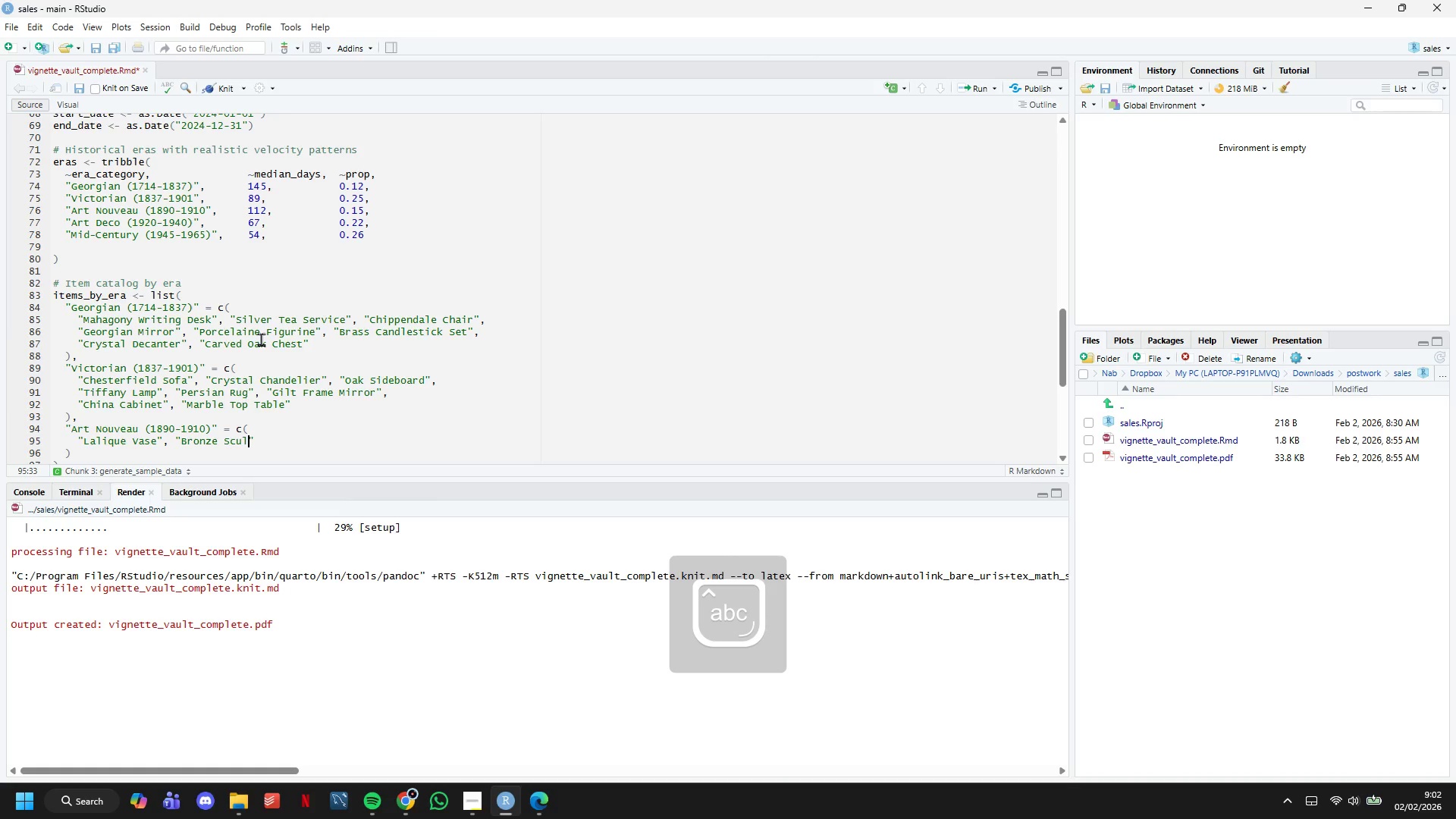 
key(ArrowRight)
 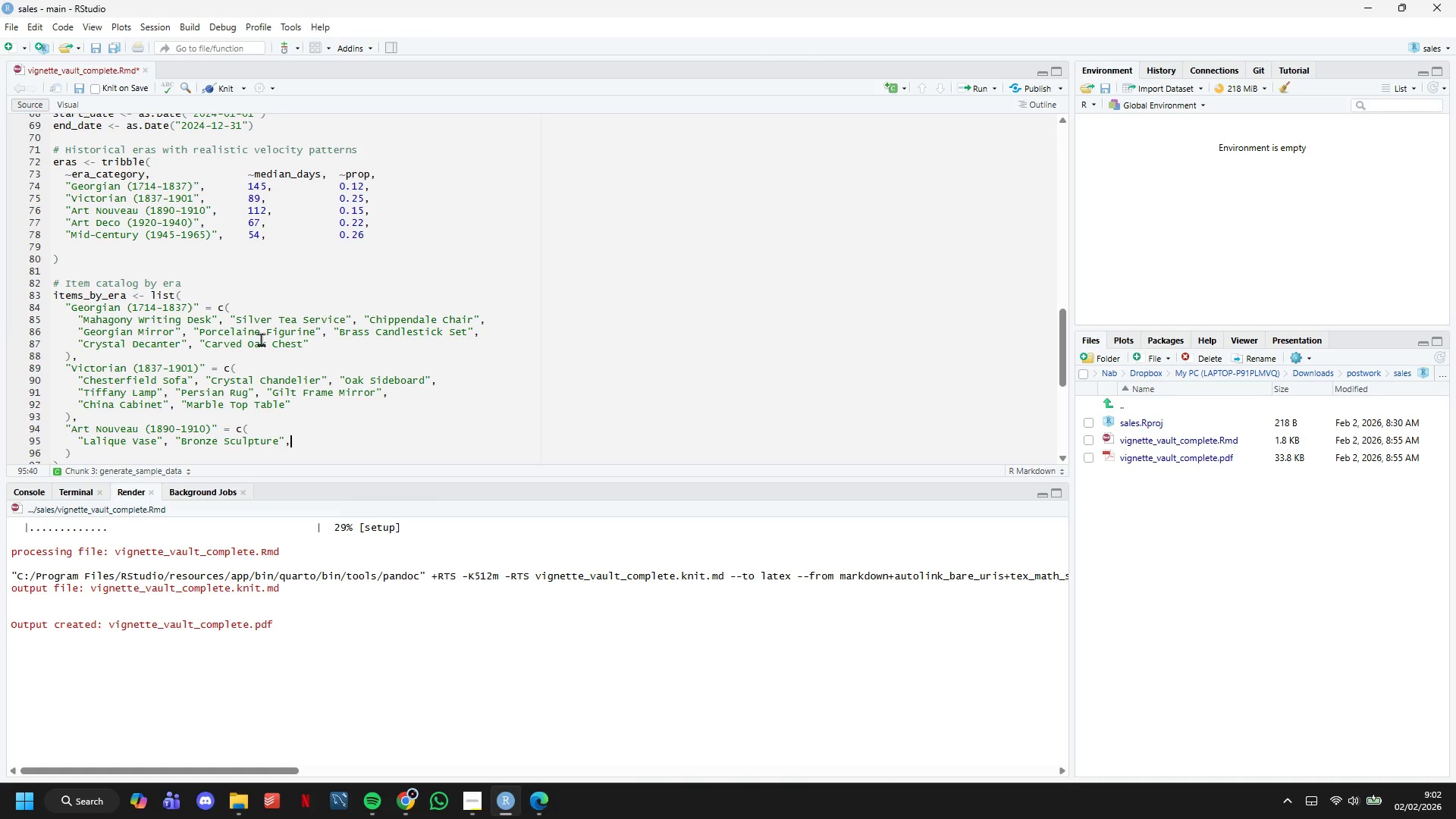 
type(, "Stained F)
key(Backspace)
type(Glass Panel)
 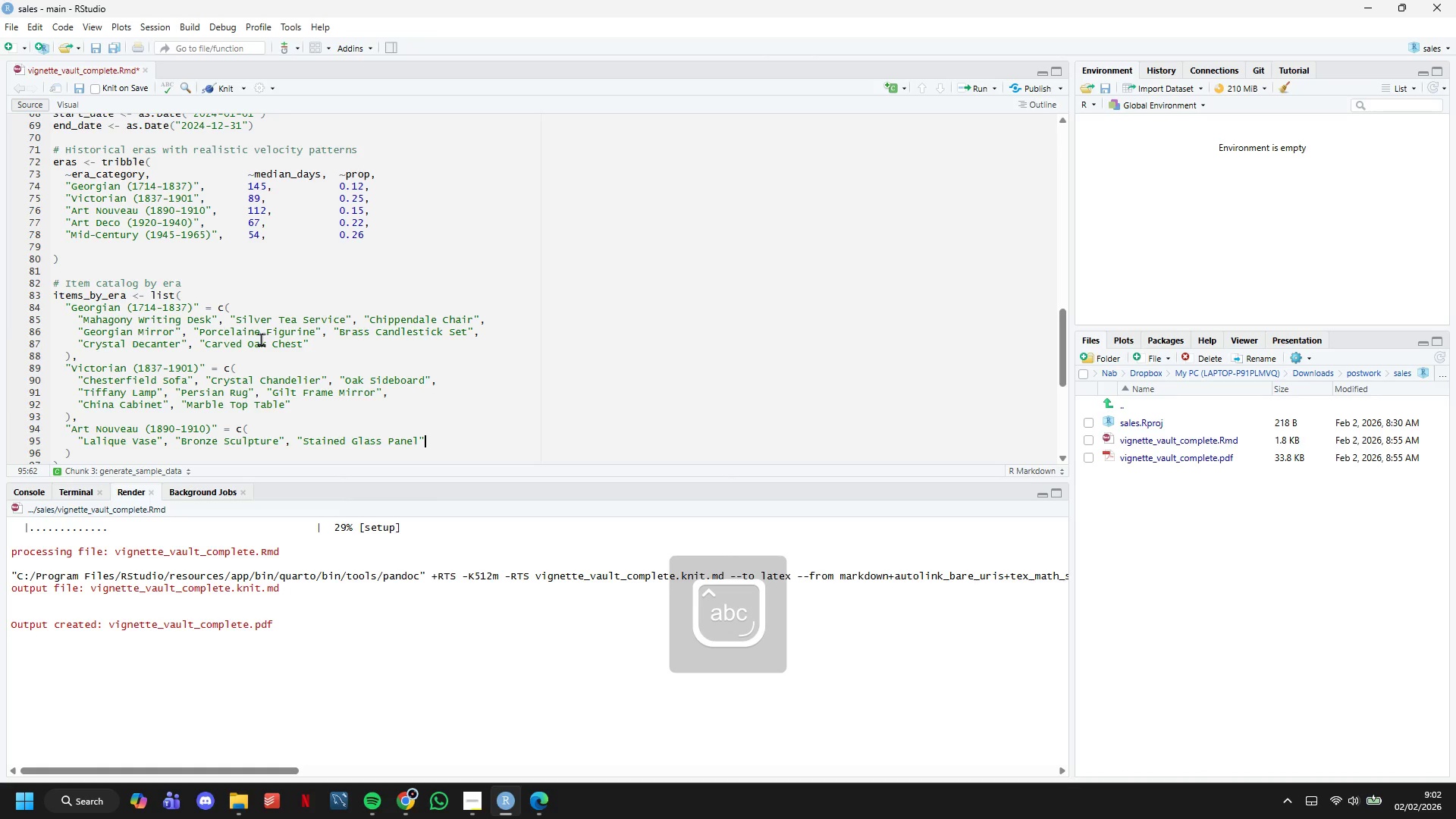 
 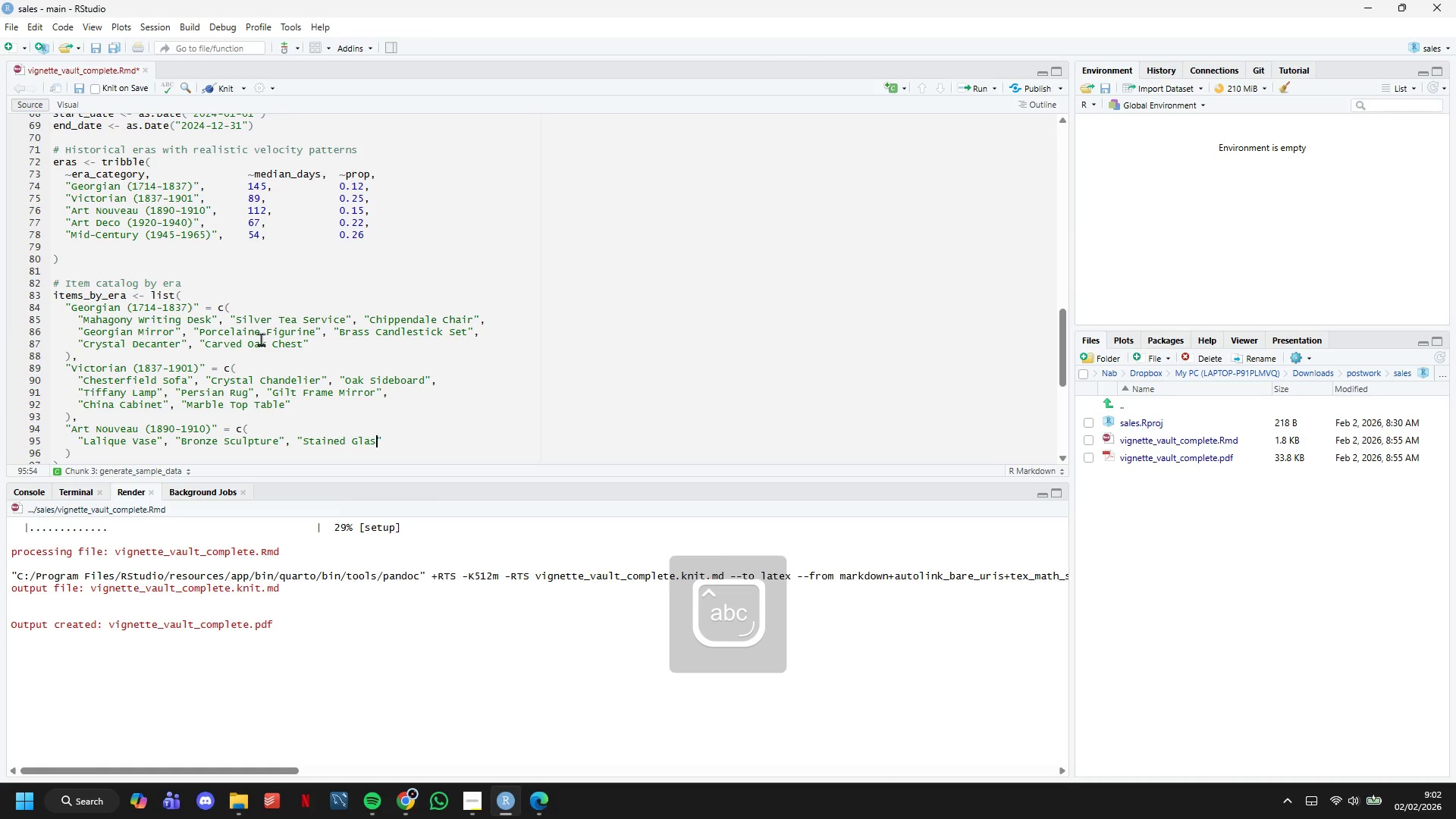 
key(ArrowRight)
 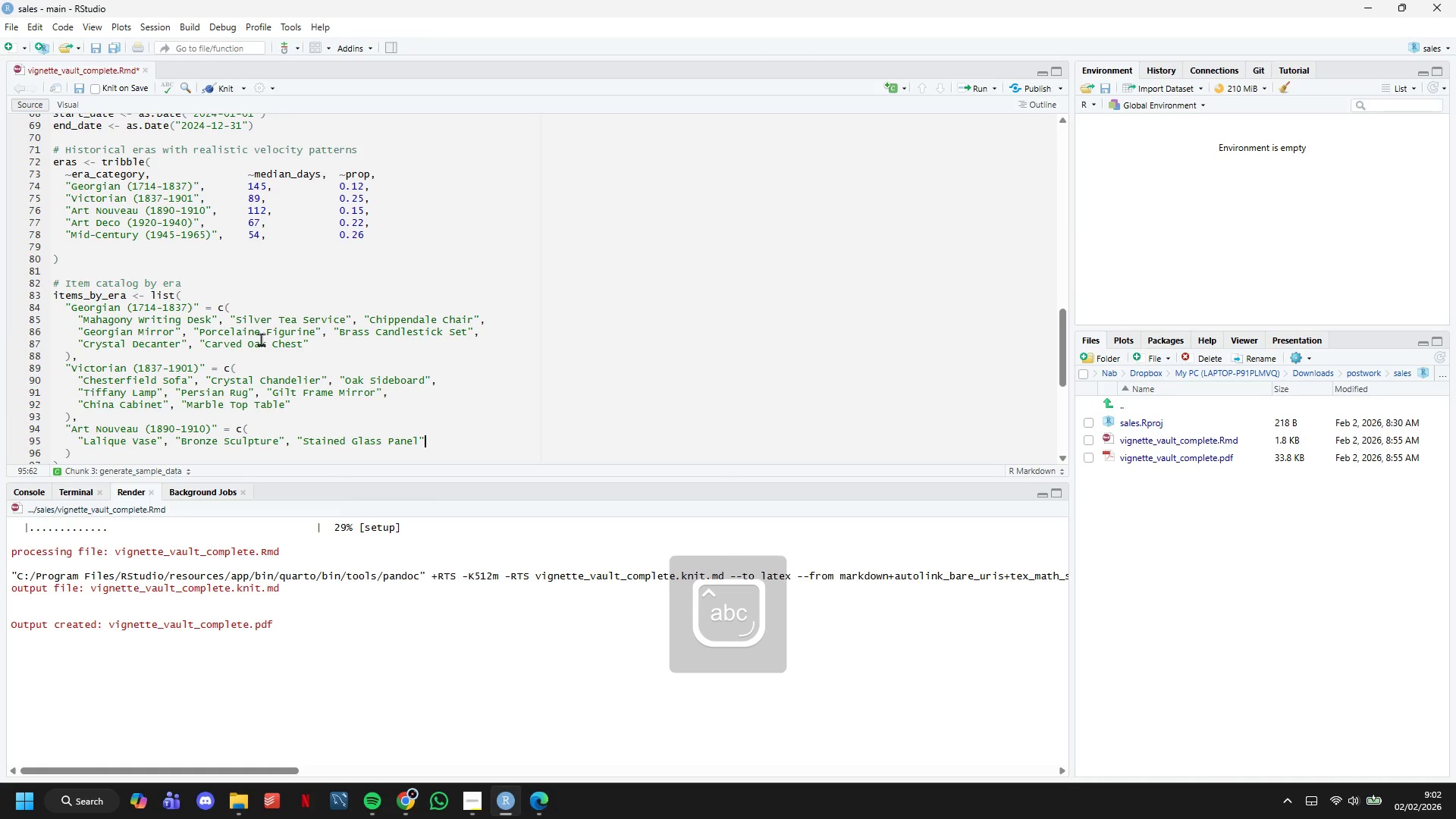 
key(Comma)
 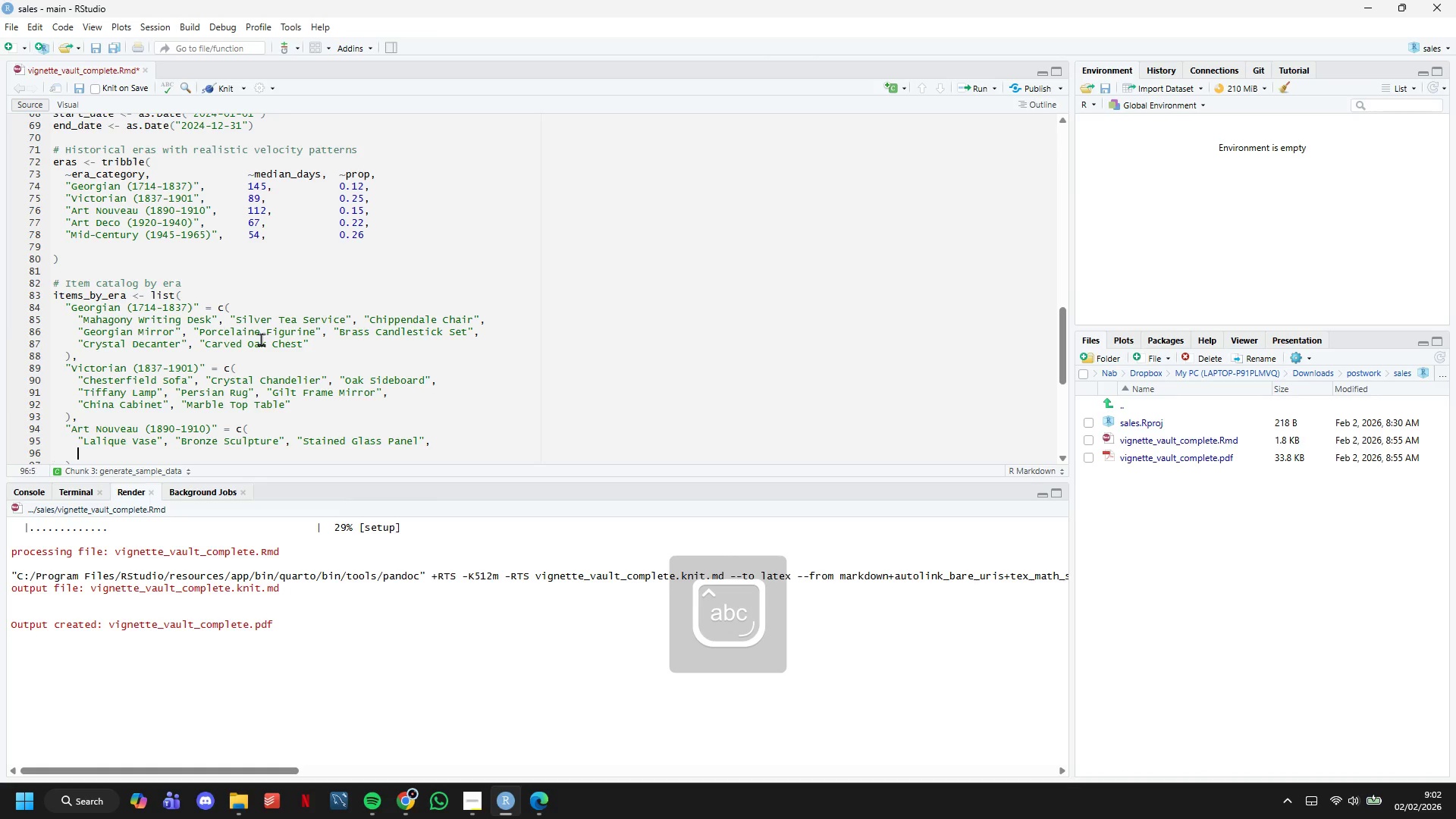 
key(Enter)
 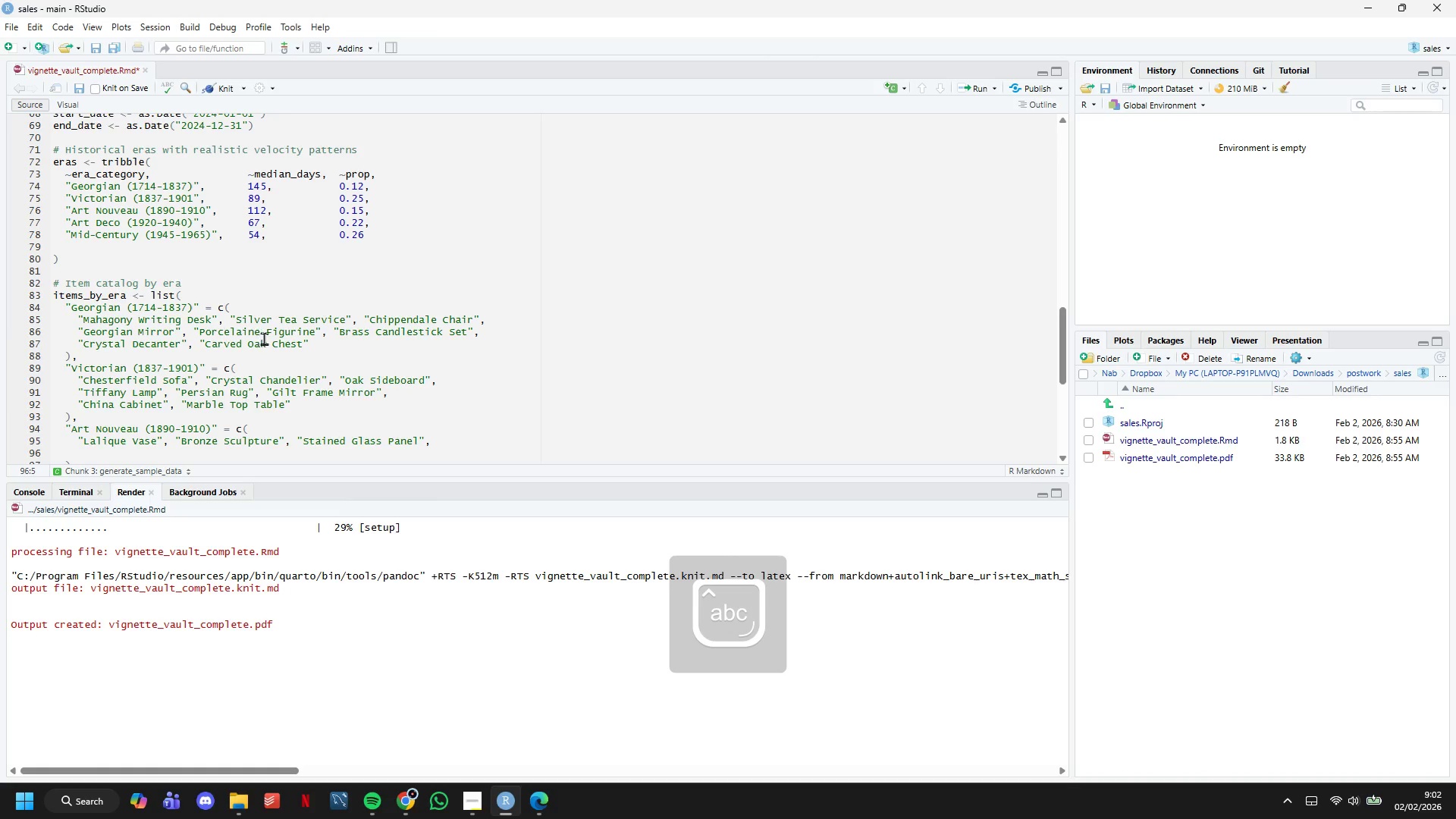 
scroll: coordinate [272, 332], scroll_direction: down, amount: 5.0
 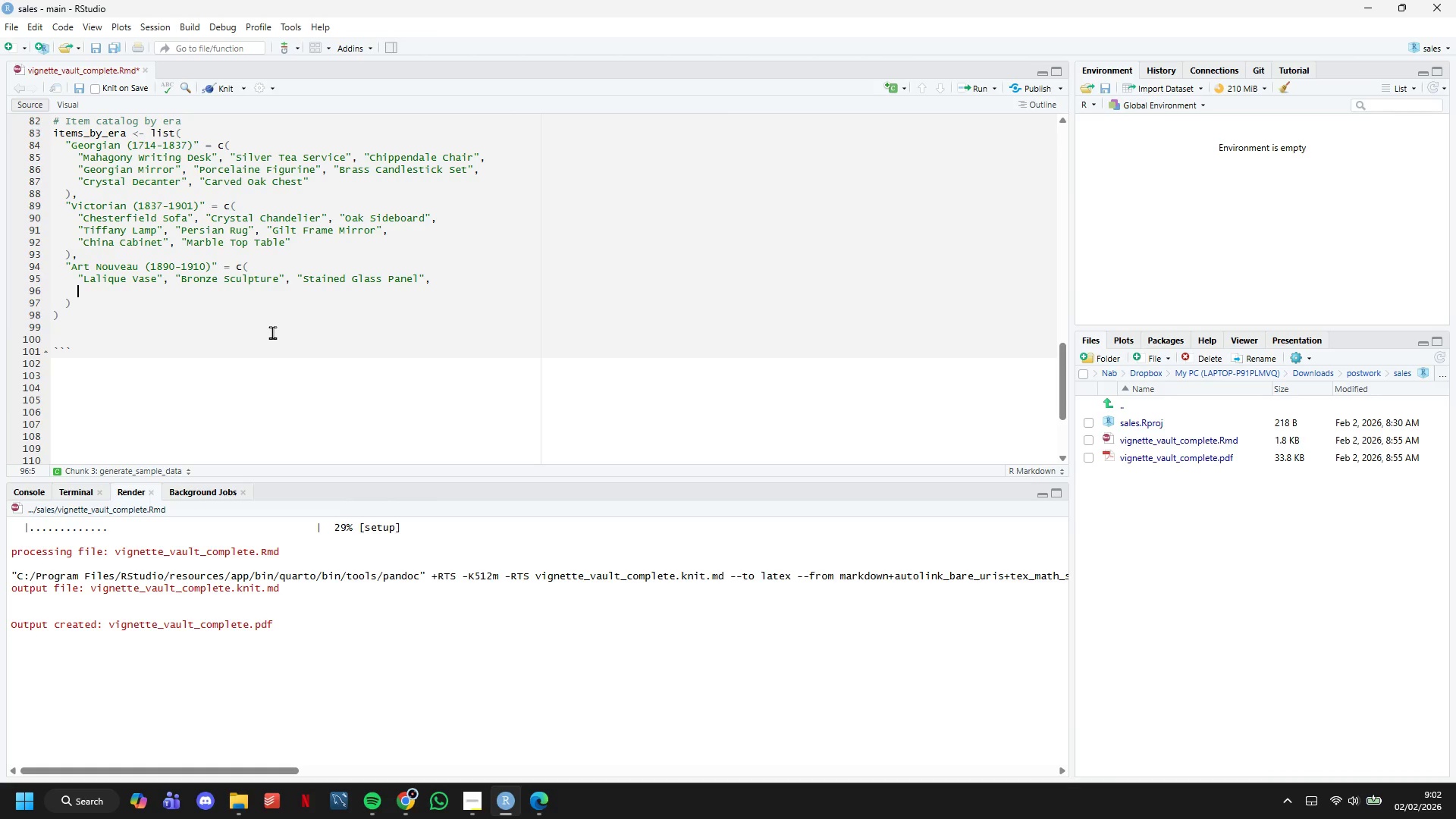 
type("CA)
key(Backspace)
type(arc)
key(Backspace)
type(ved Consile Table)
 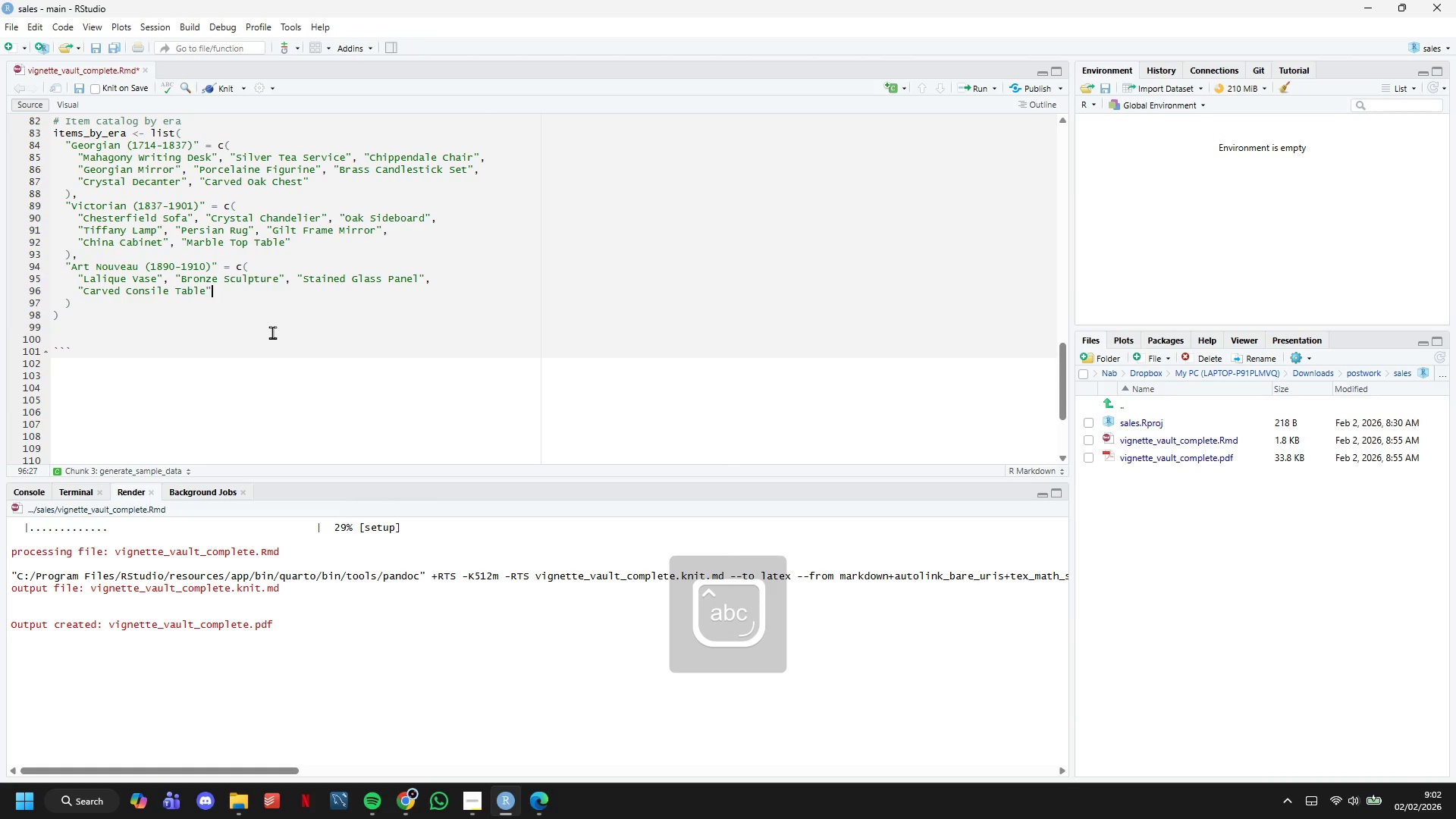 
key(ArrowRight)
 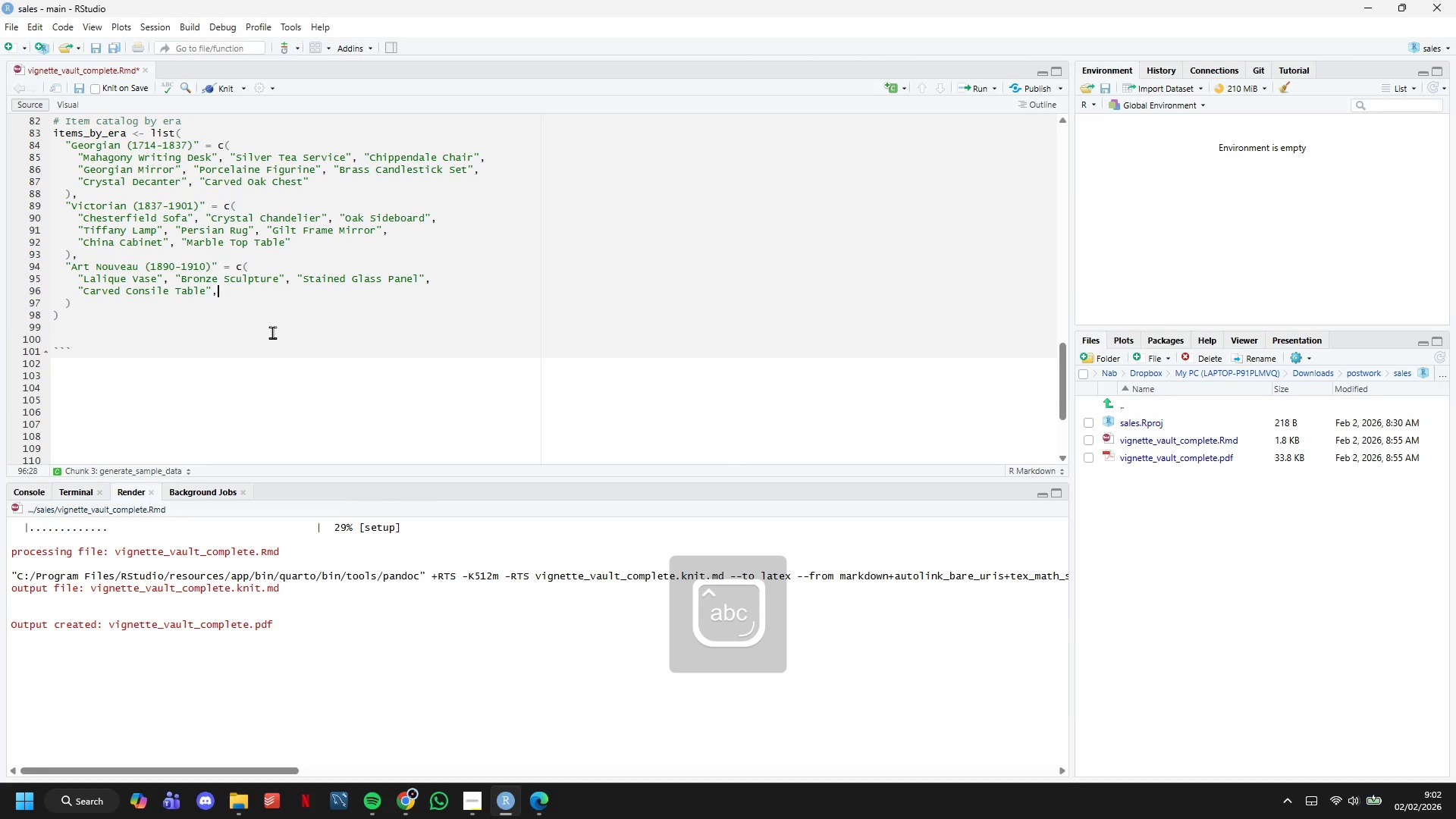 
type(, "rt)
key(Backspace)
key(Backspace)
type(Art Nouveau Mirror)
 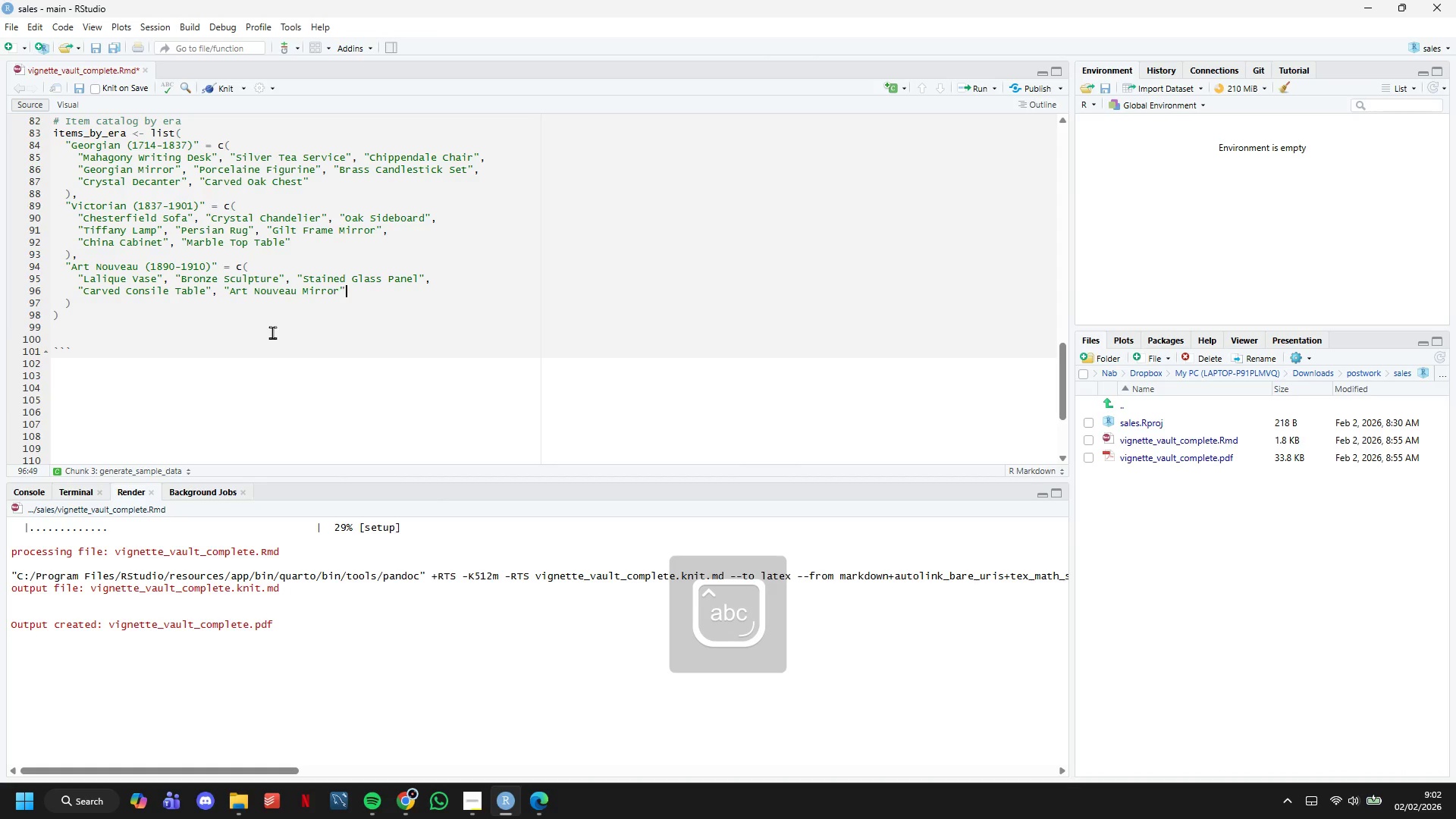 
key(ArrowRight)
 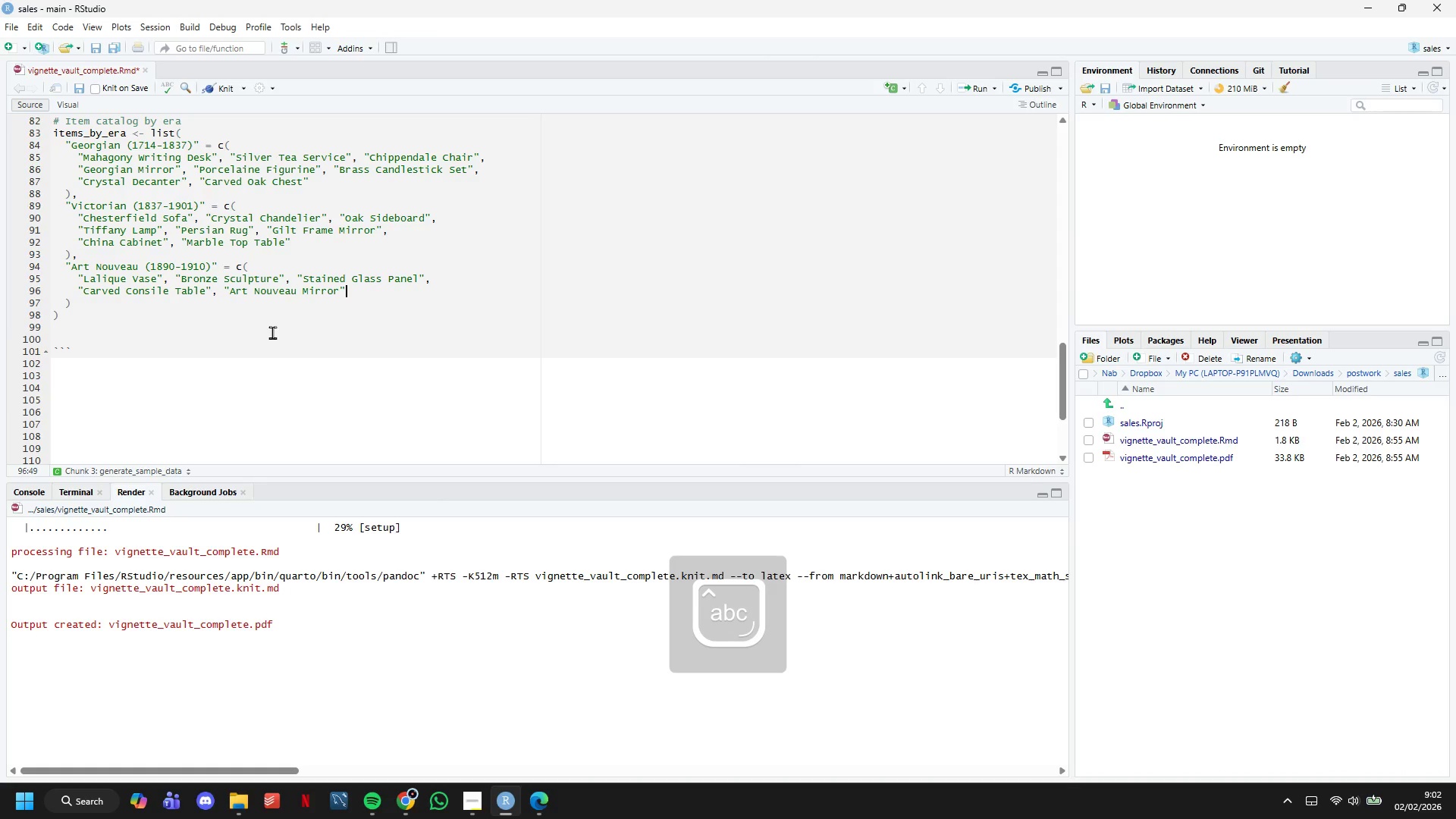 
type(, "Decorative Screen)
 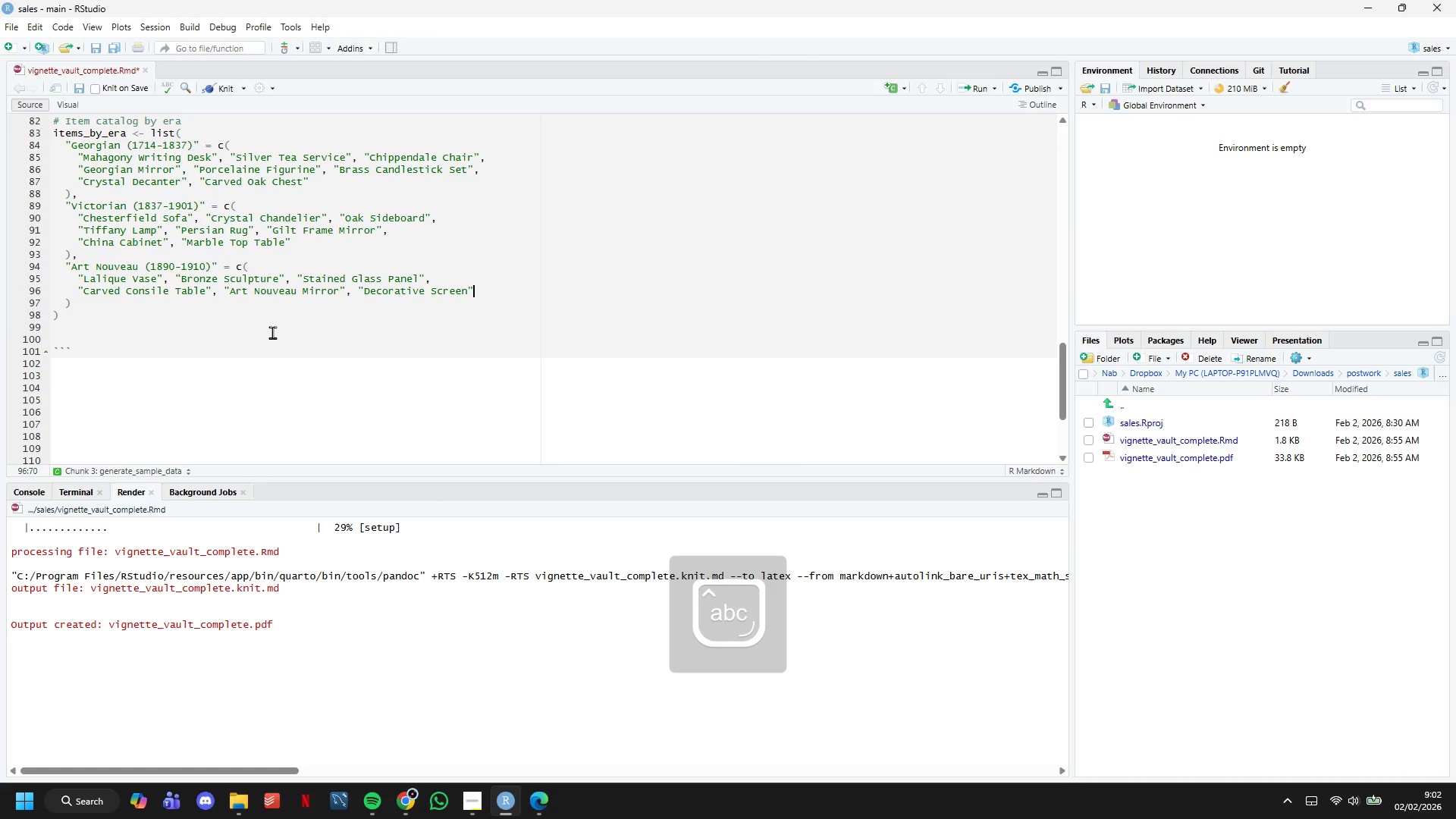 
 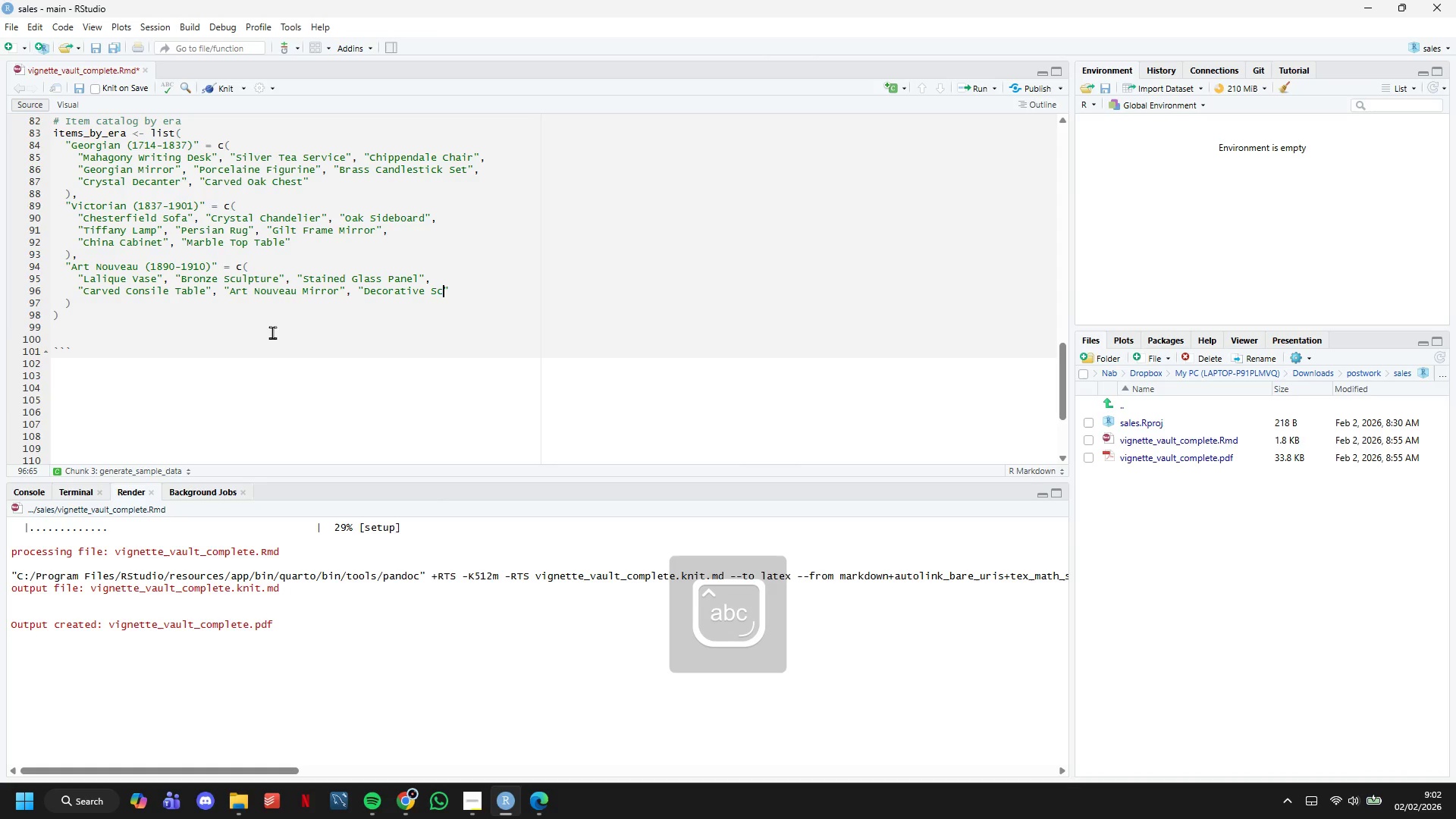 
key(ArrowRight)
 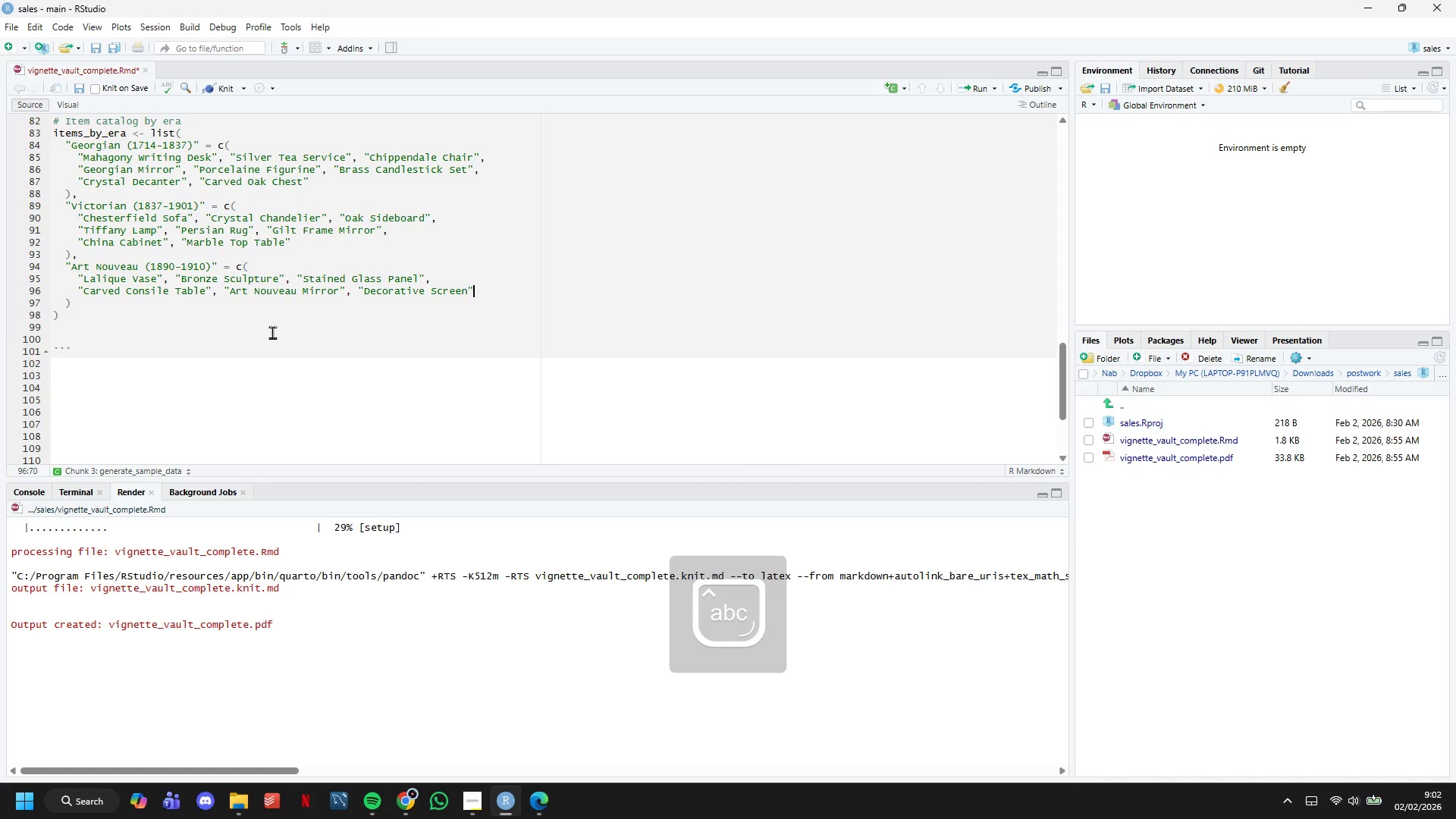 
key(Comma)
 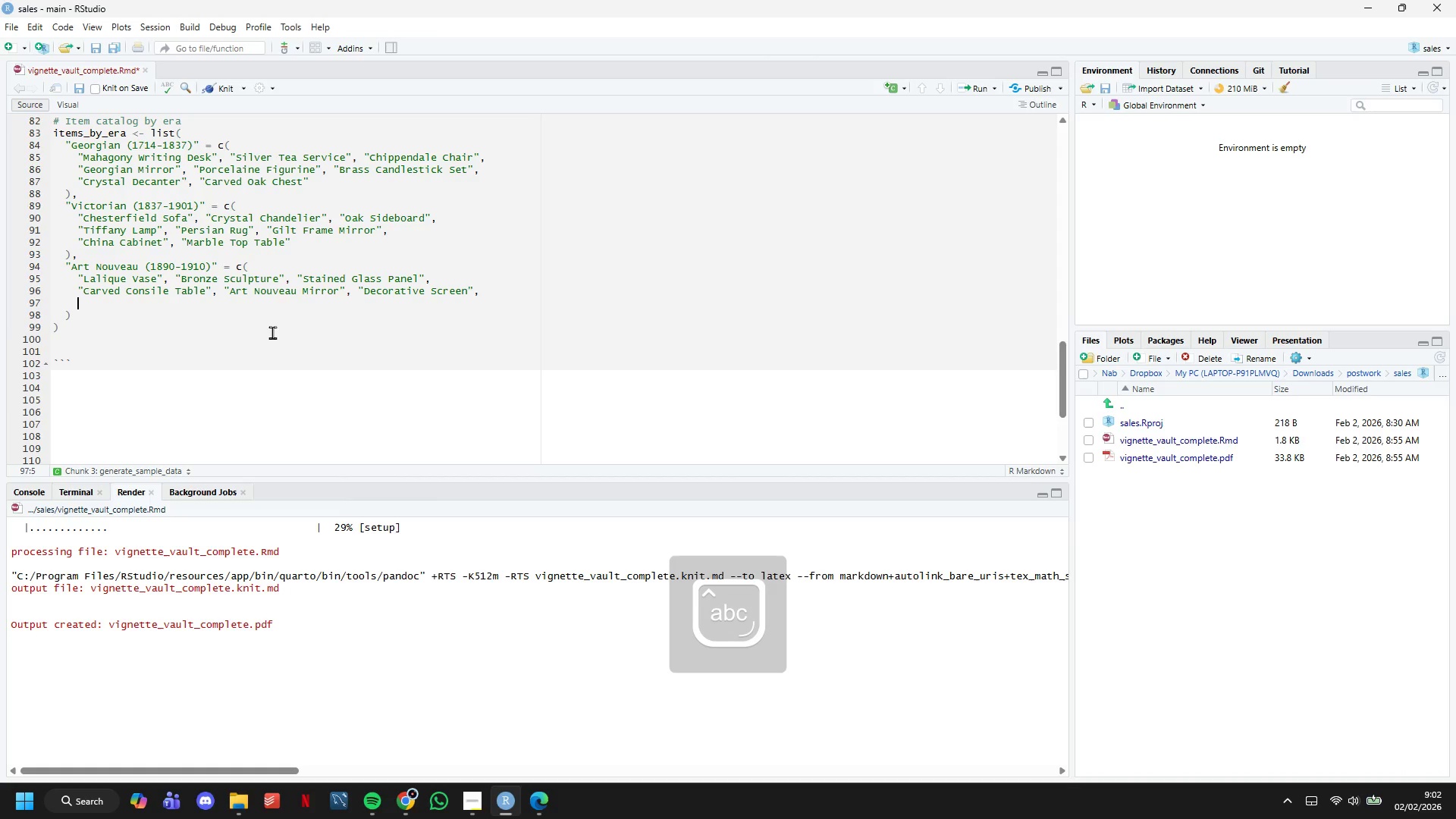 
key(Enter)
 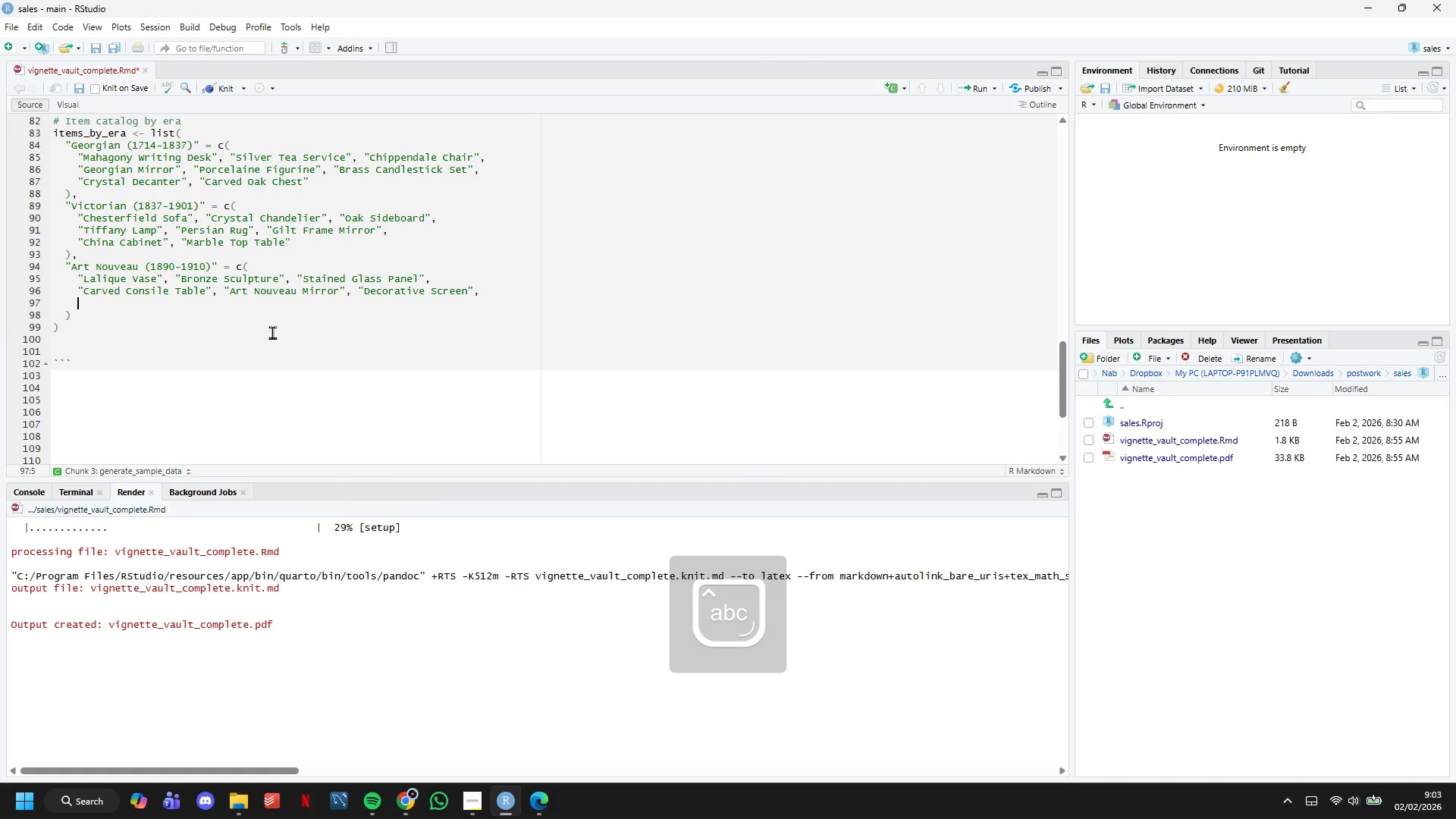 
type("Wrought Iron Gate)
 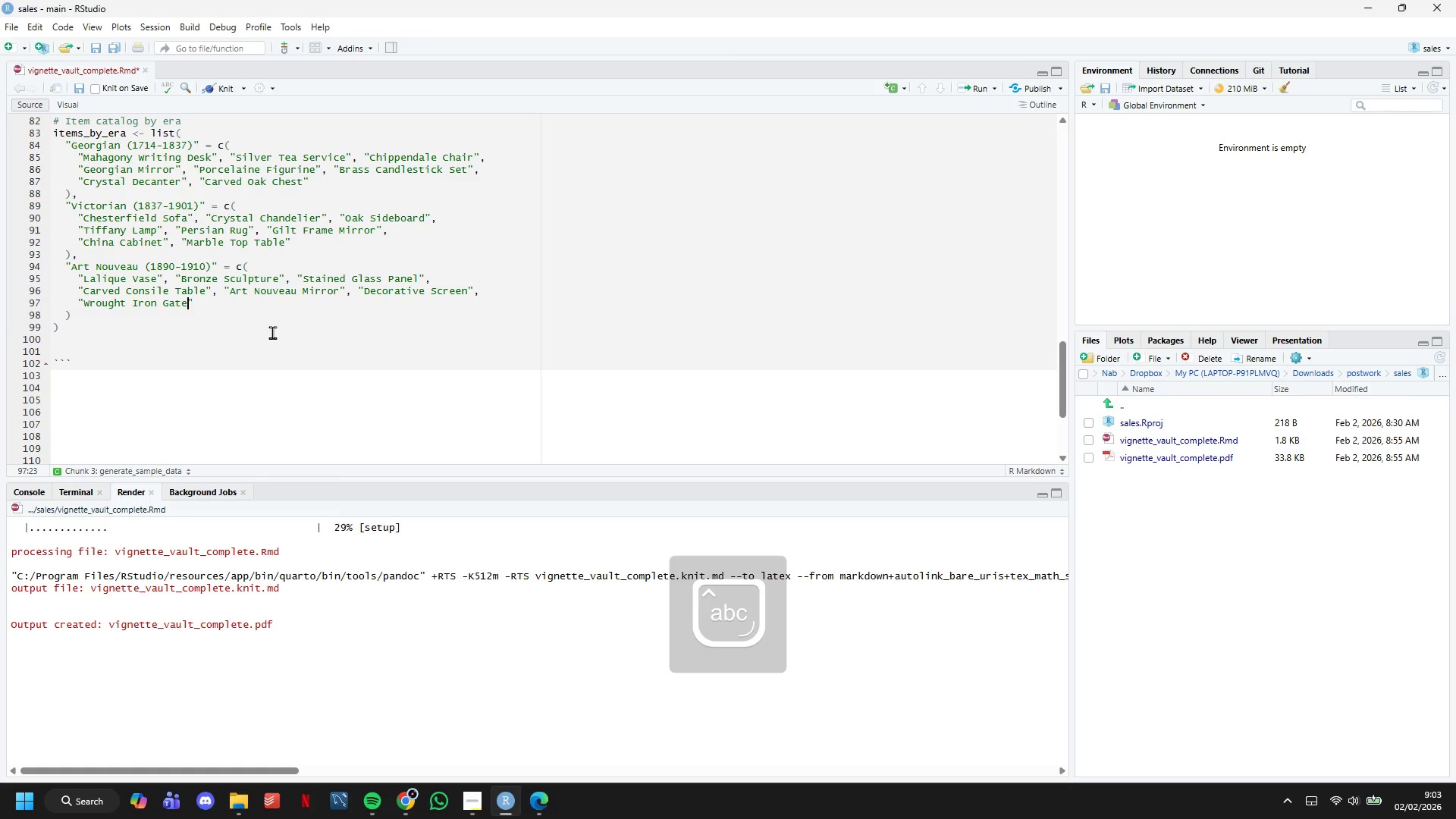 
key(ArrowRight)
 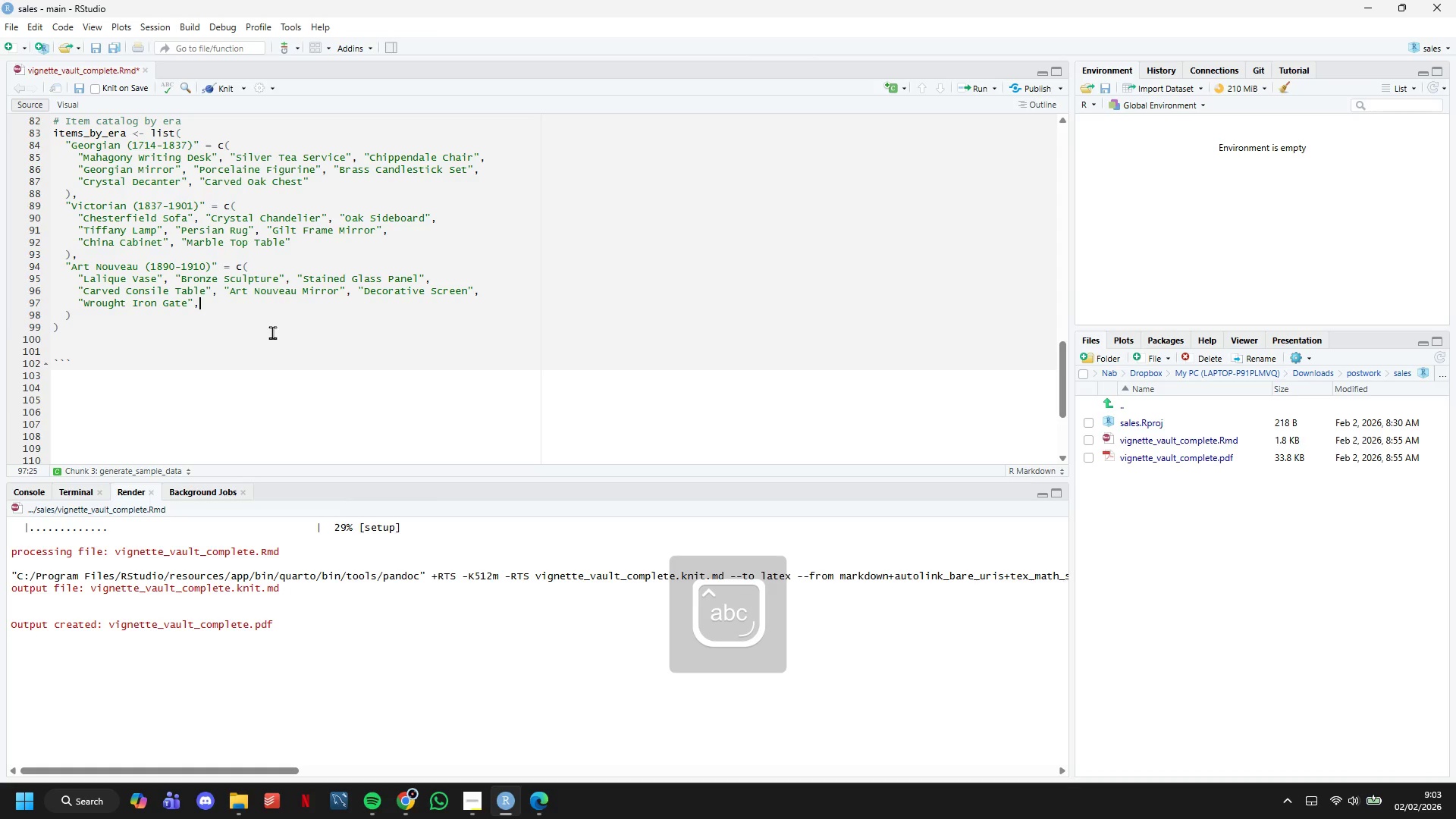 
type(, "Floral Tile Panel)
 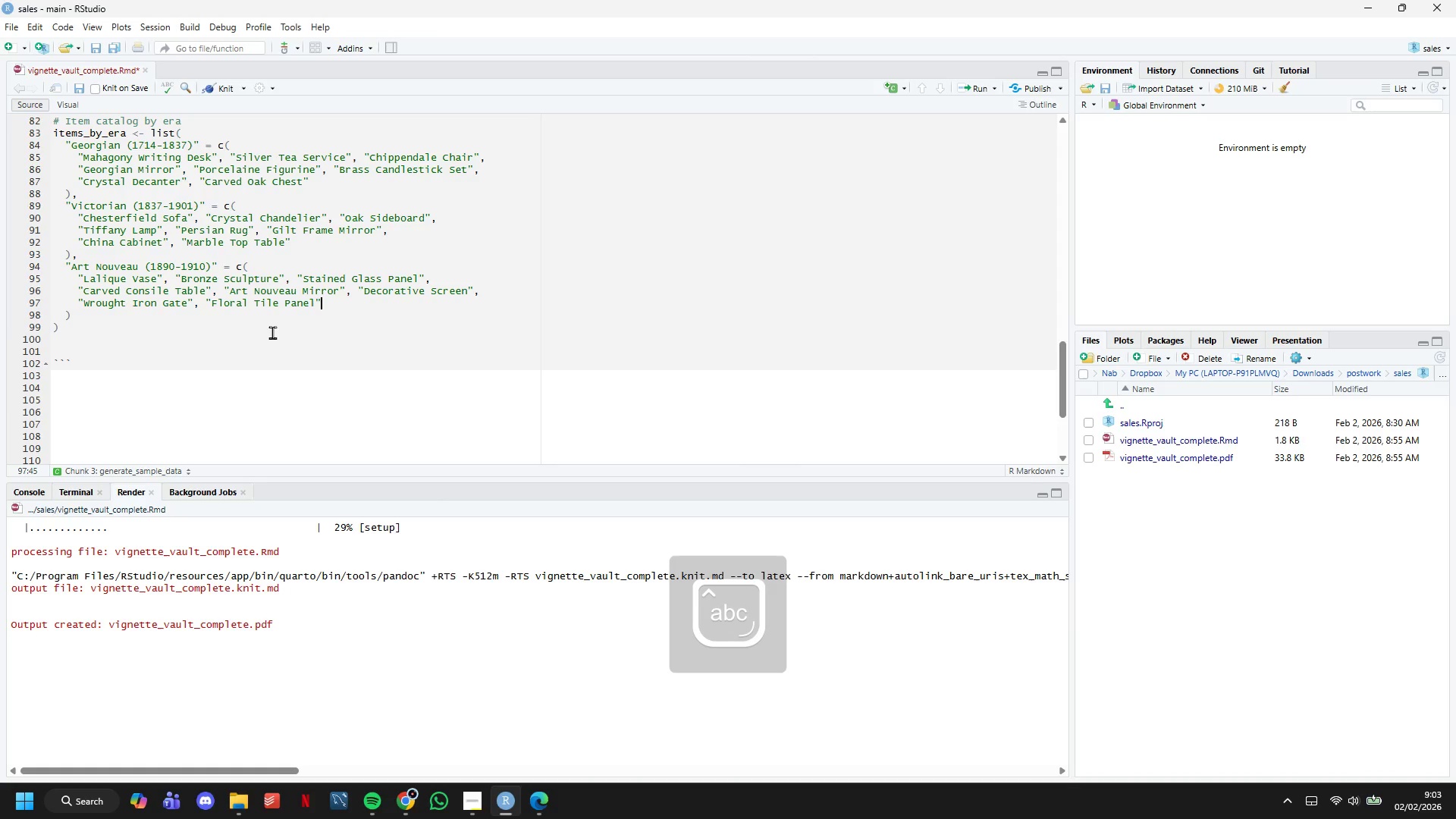 
key(ArrowRight)
 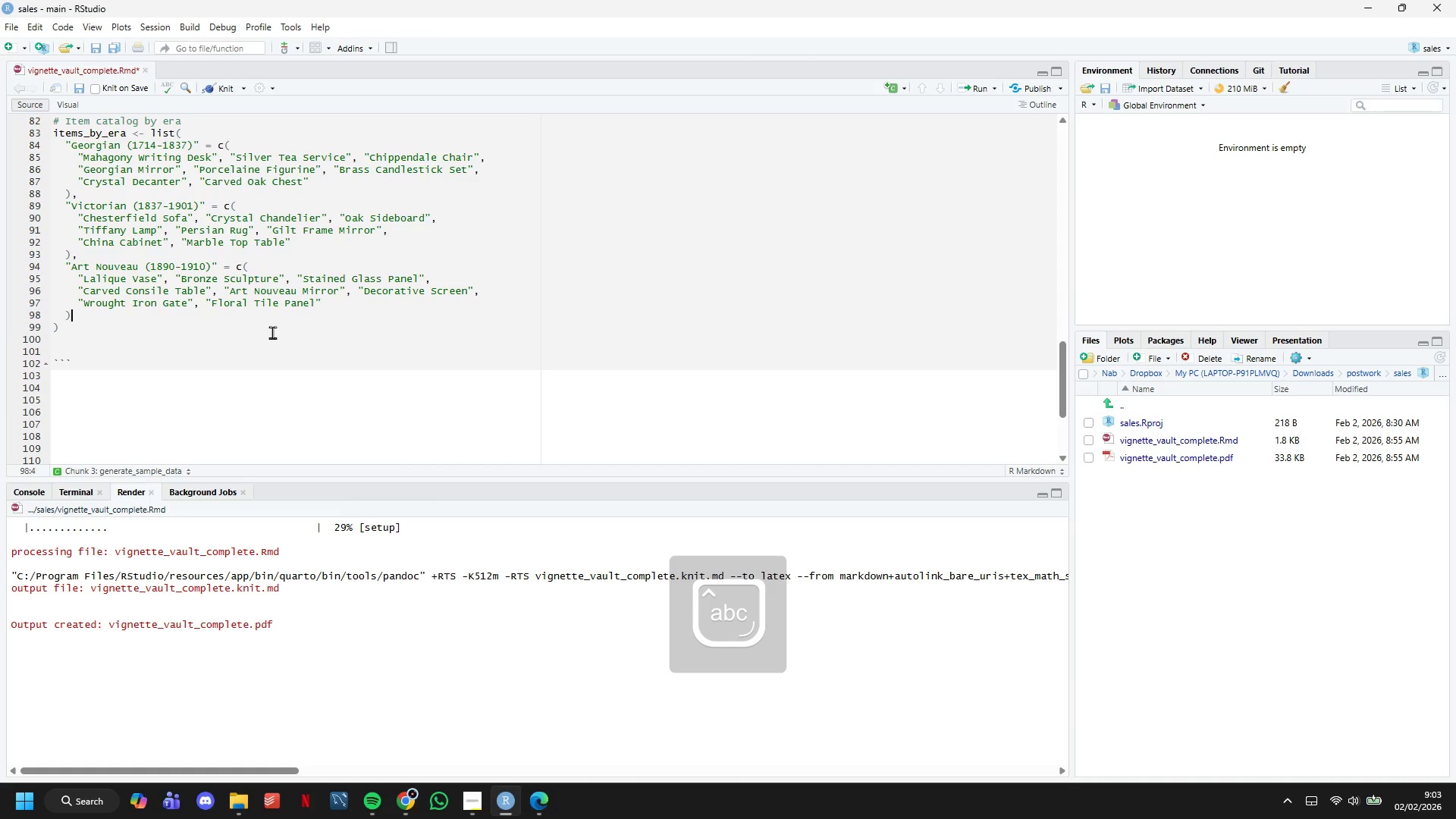 
key(ArrowDown)
 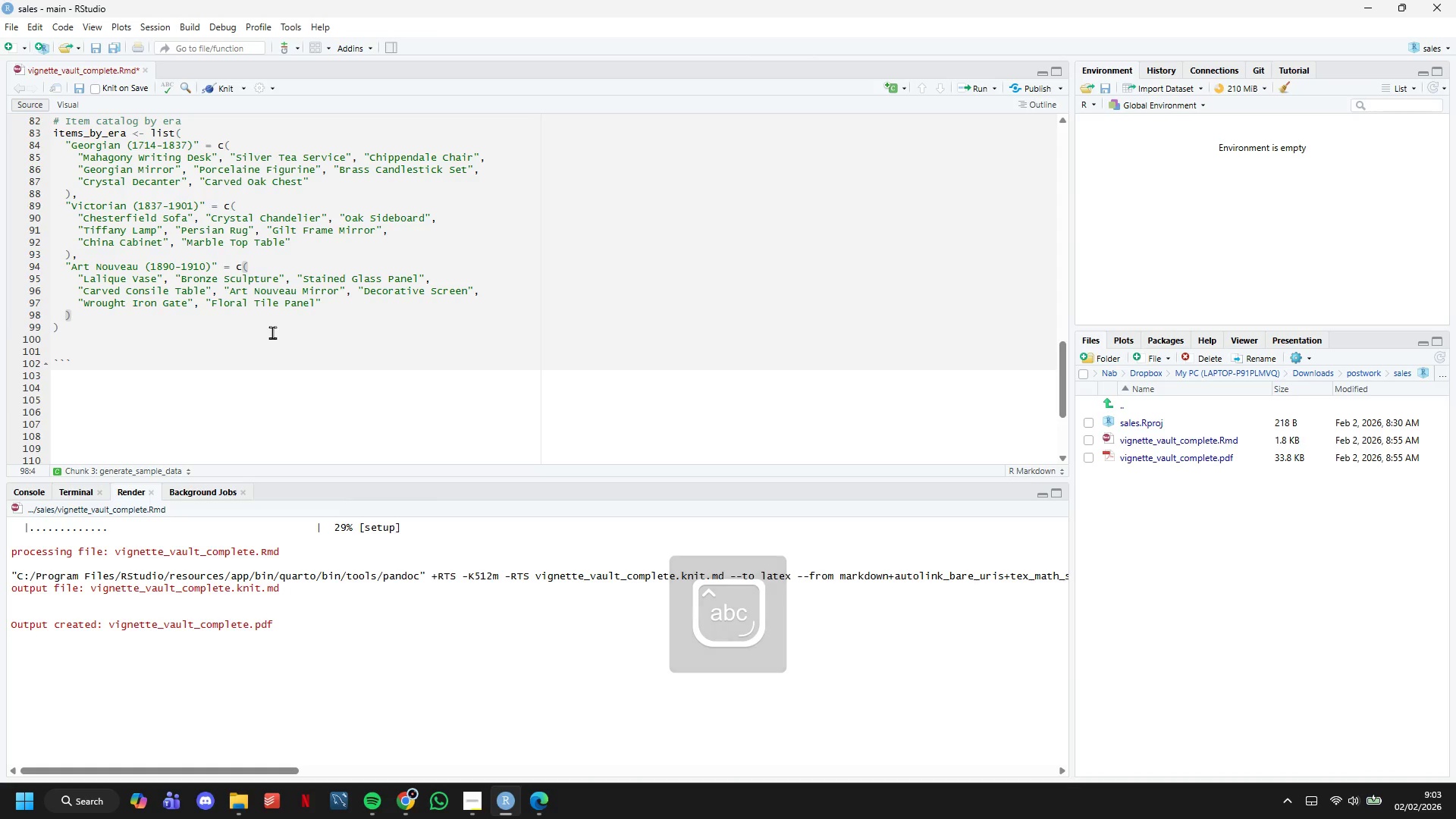 
key(Comma)
 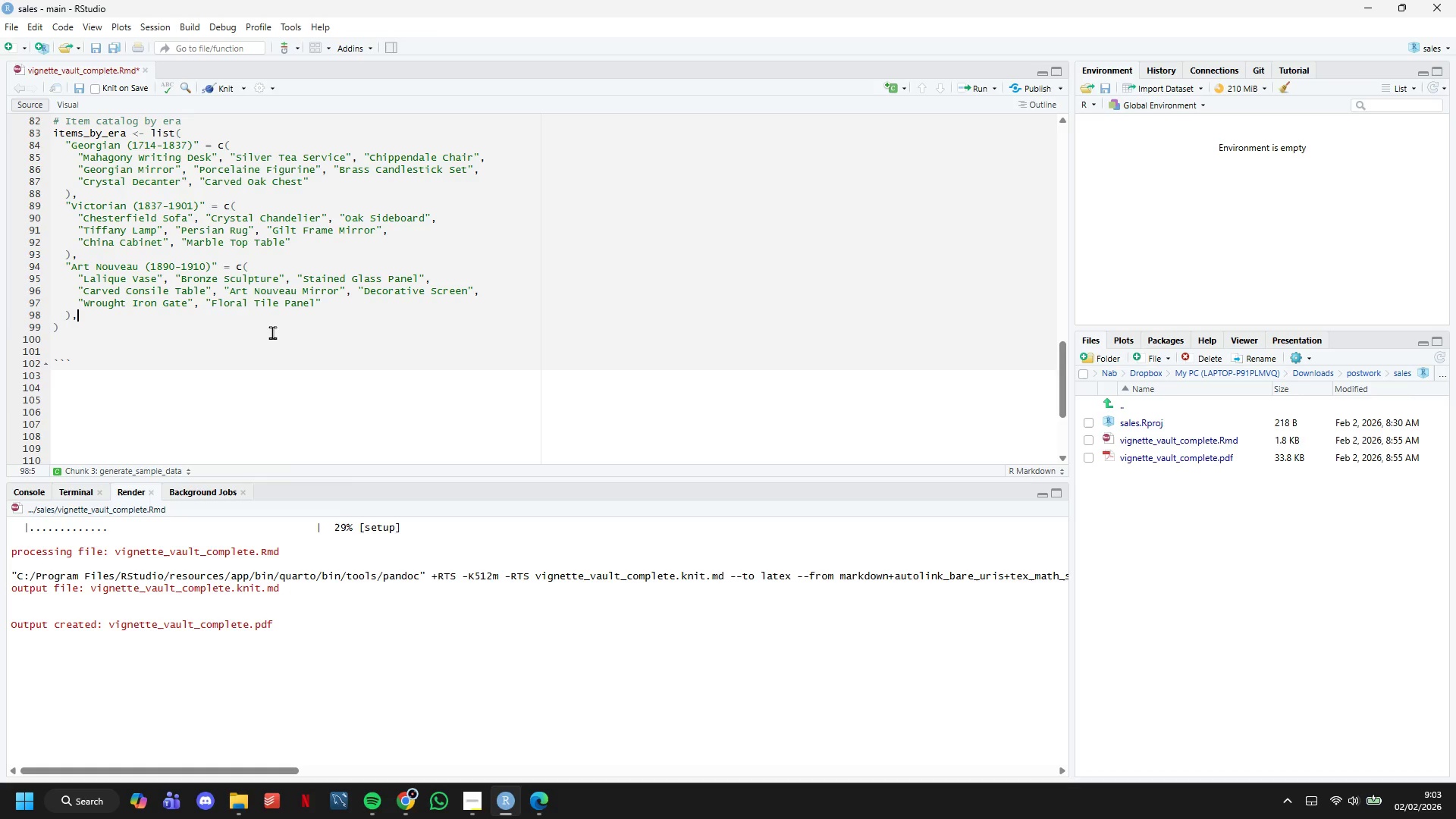 
key(Enter)
 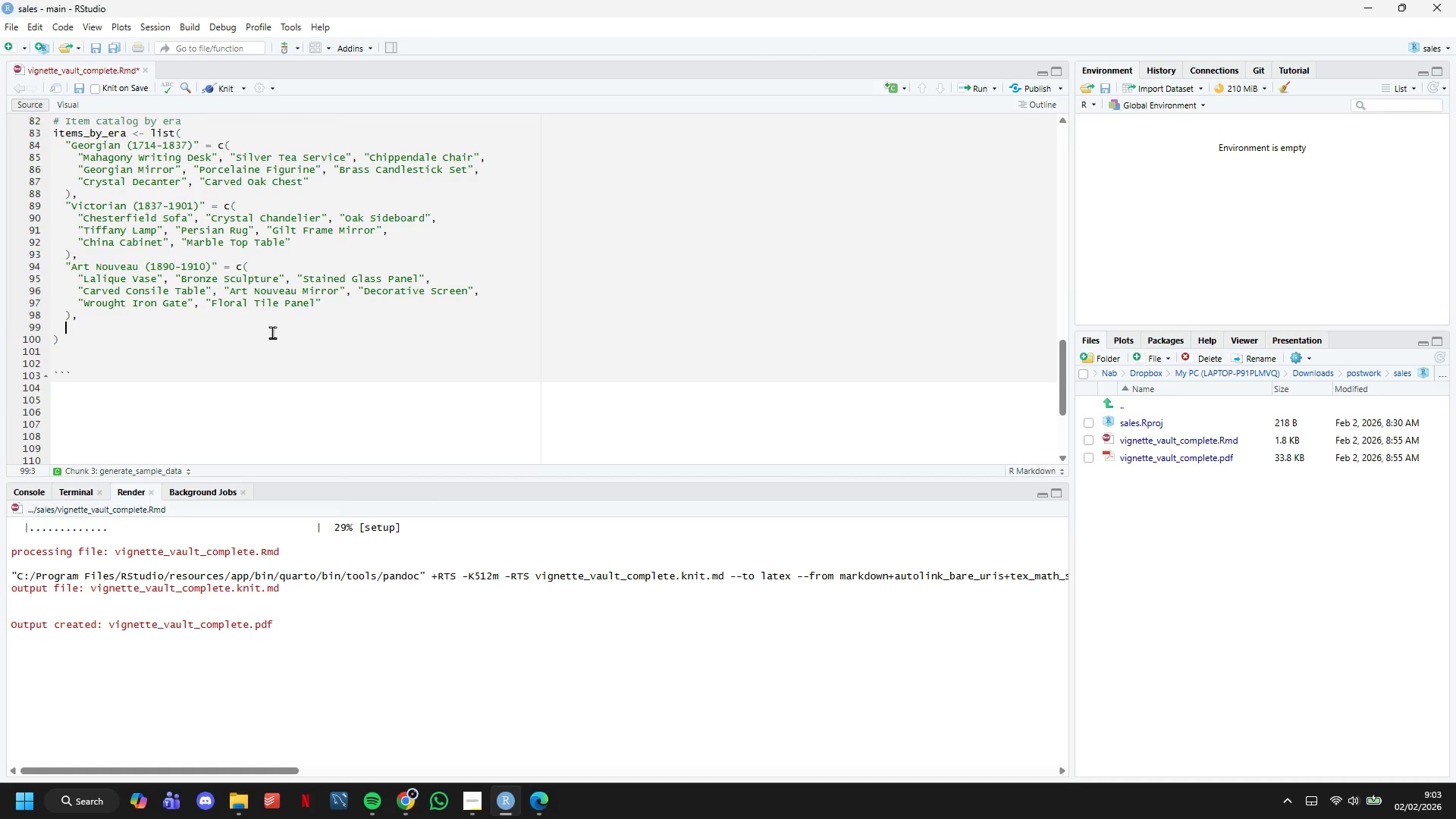 
key(Shift+Quote)
 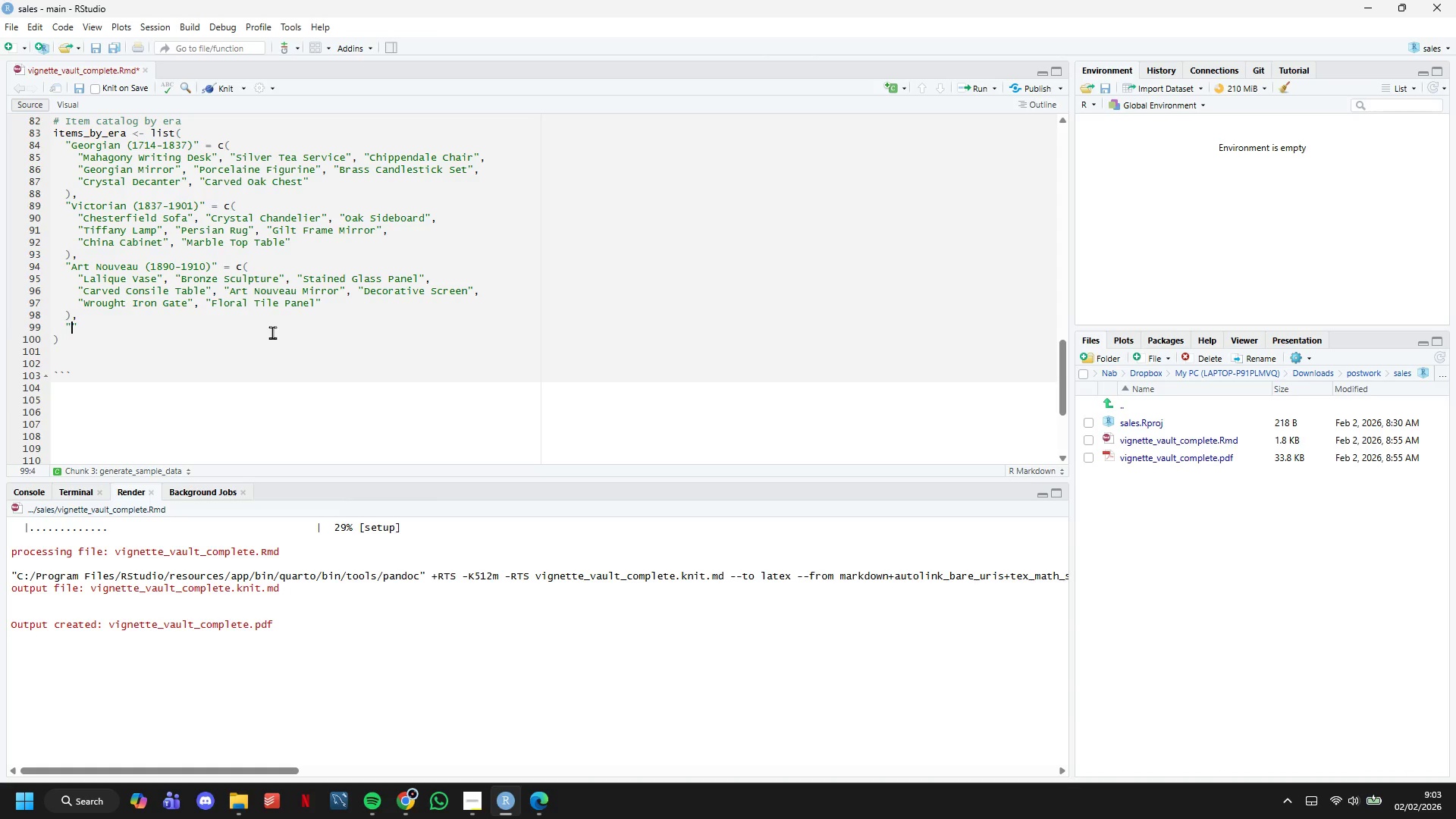 
type(Art Deco ()
 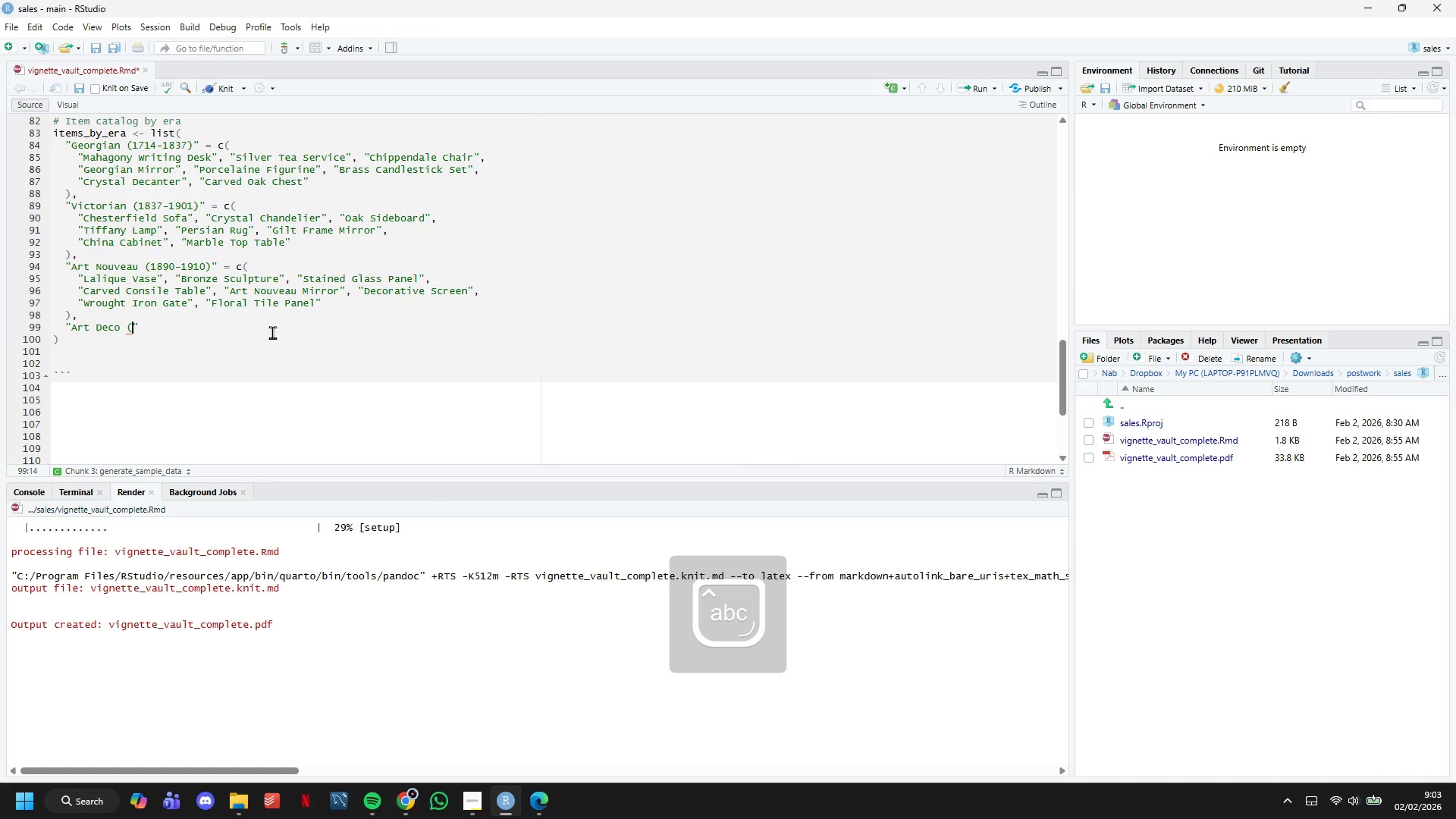 
scroll: coordinate [275, 331], scroll_direction: up, amount: 3.0
 